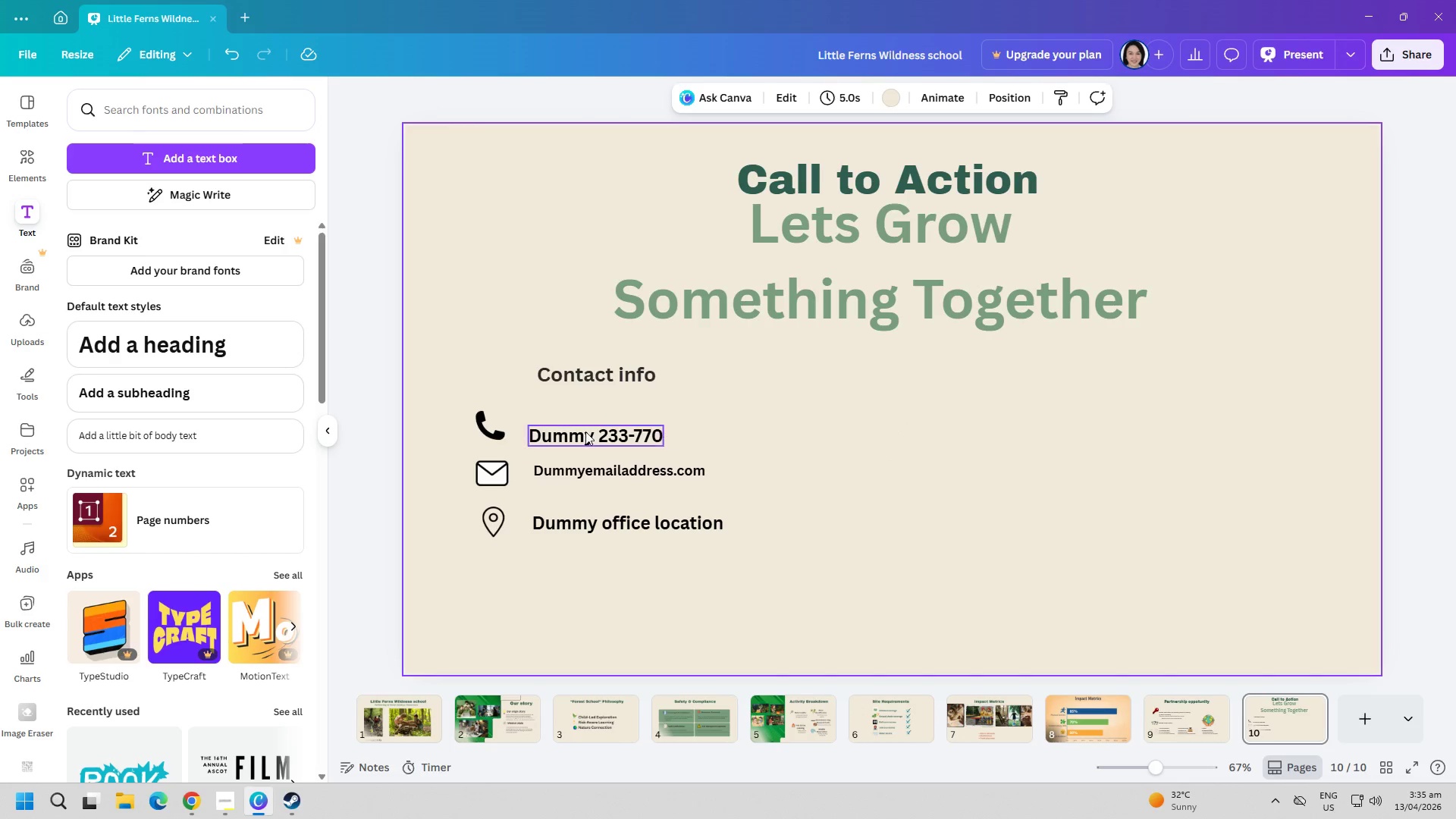 
double_click([593, 431])
 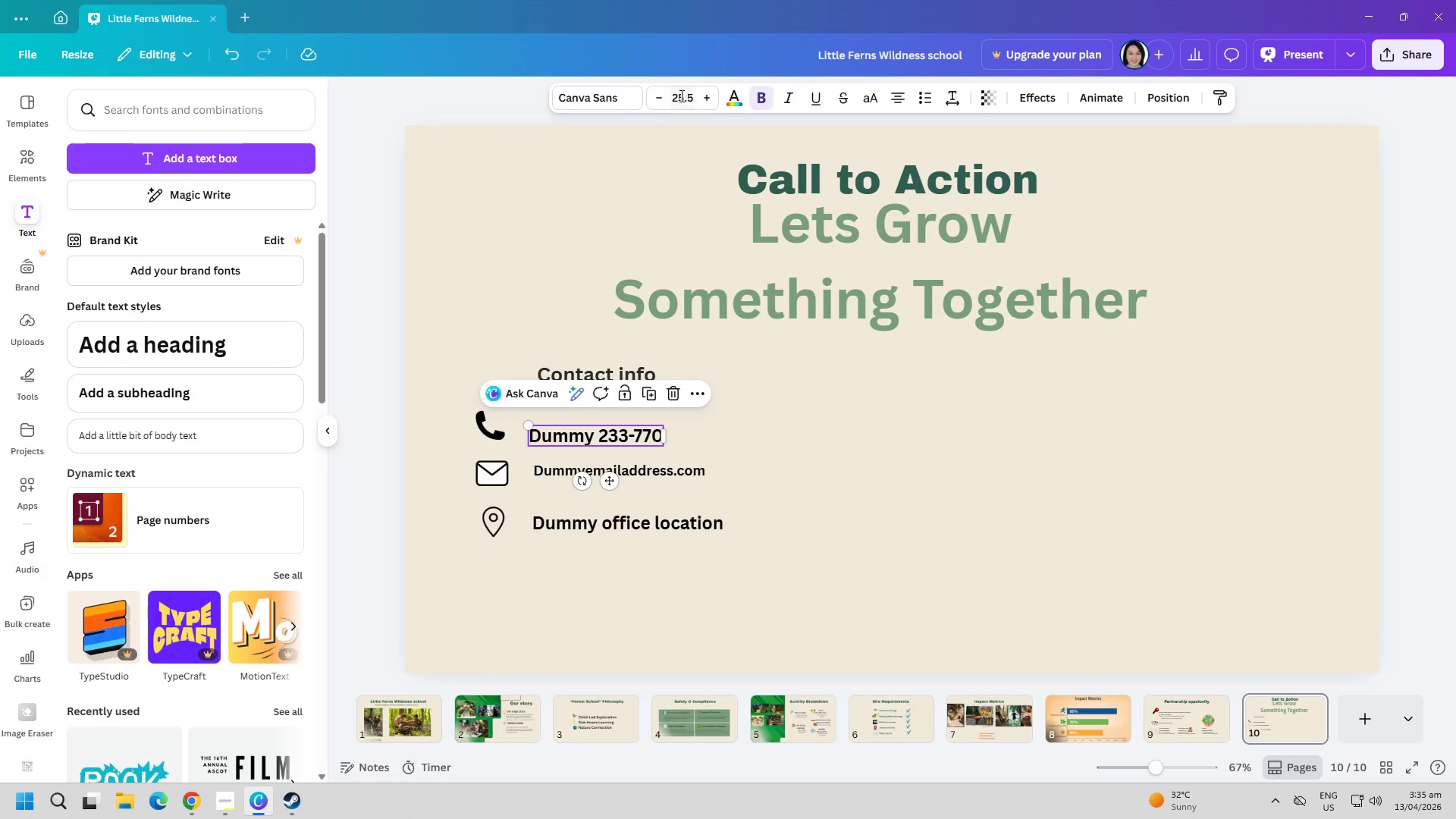 
left_click([680, 96])
 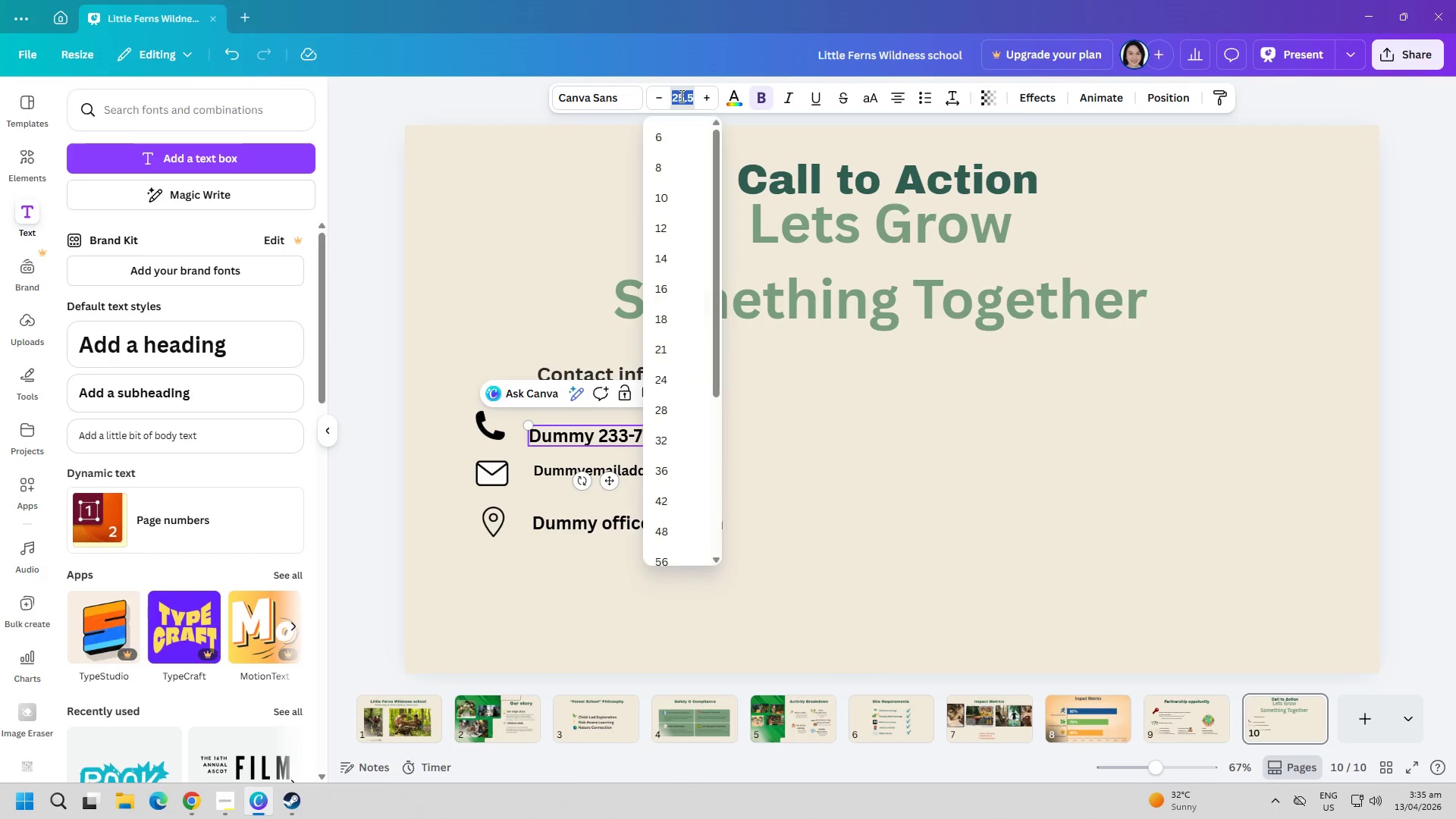 
type(20)
 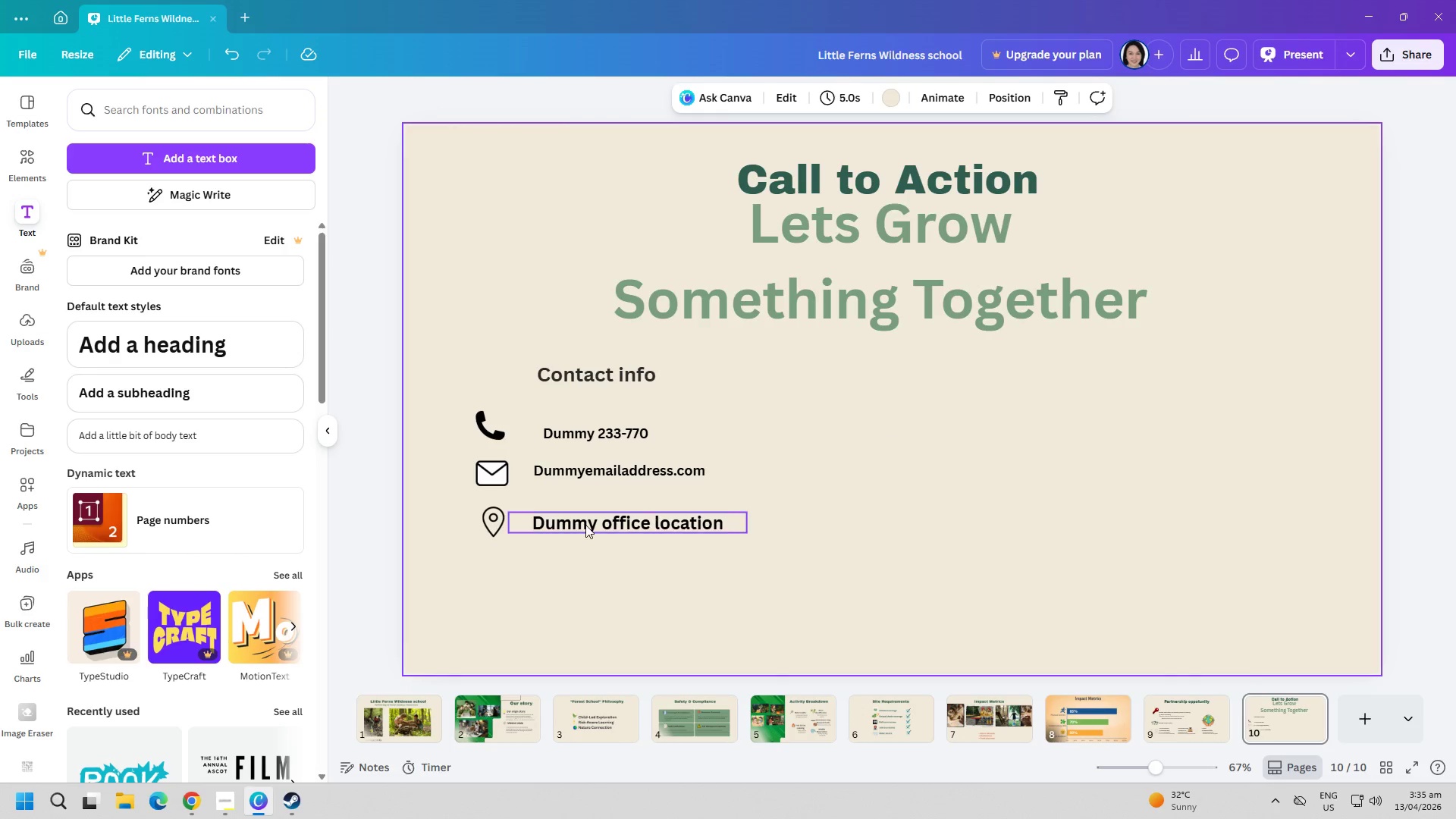 
double_click([586, 525])
 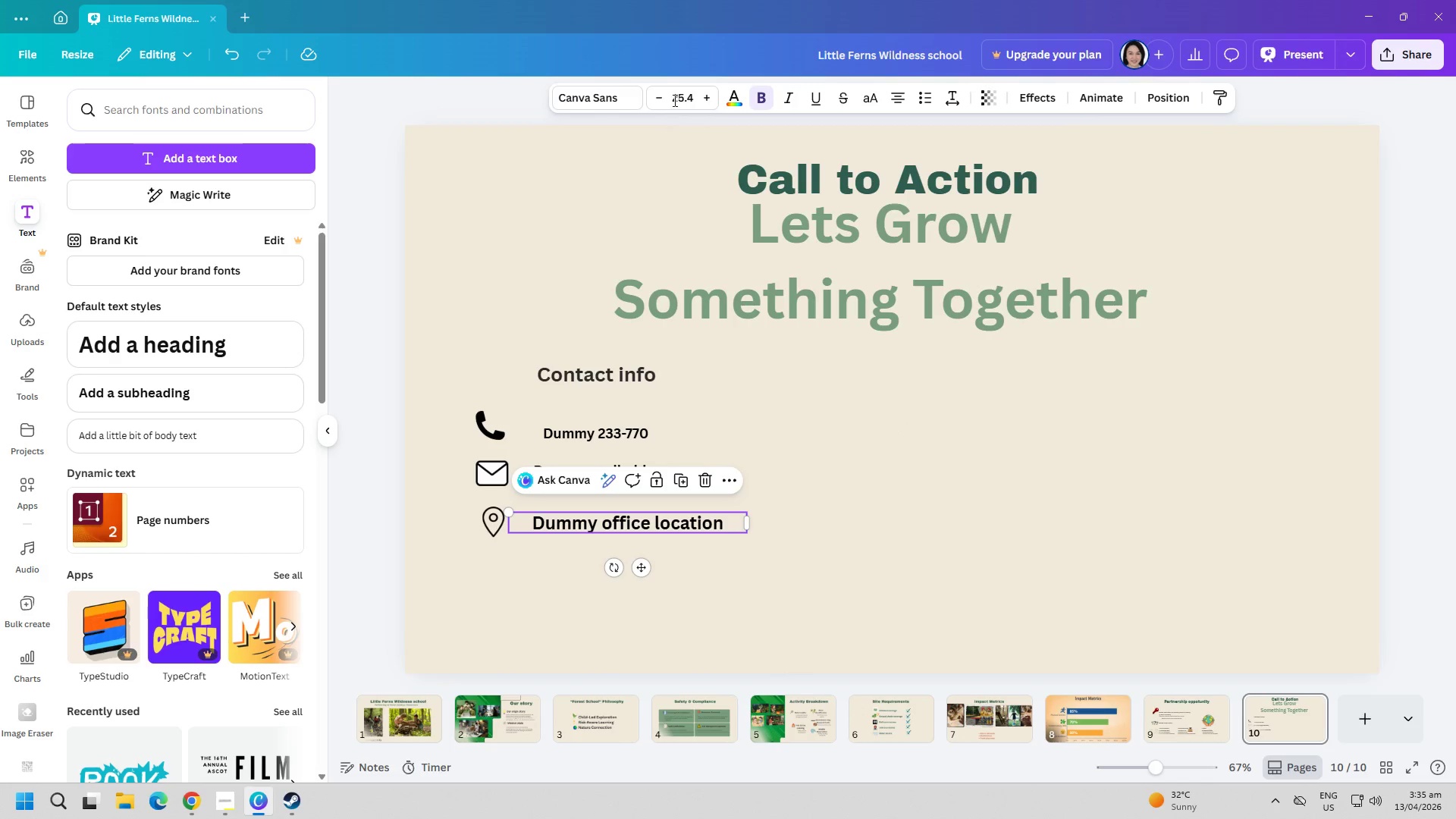 
left_click([673, 100])
 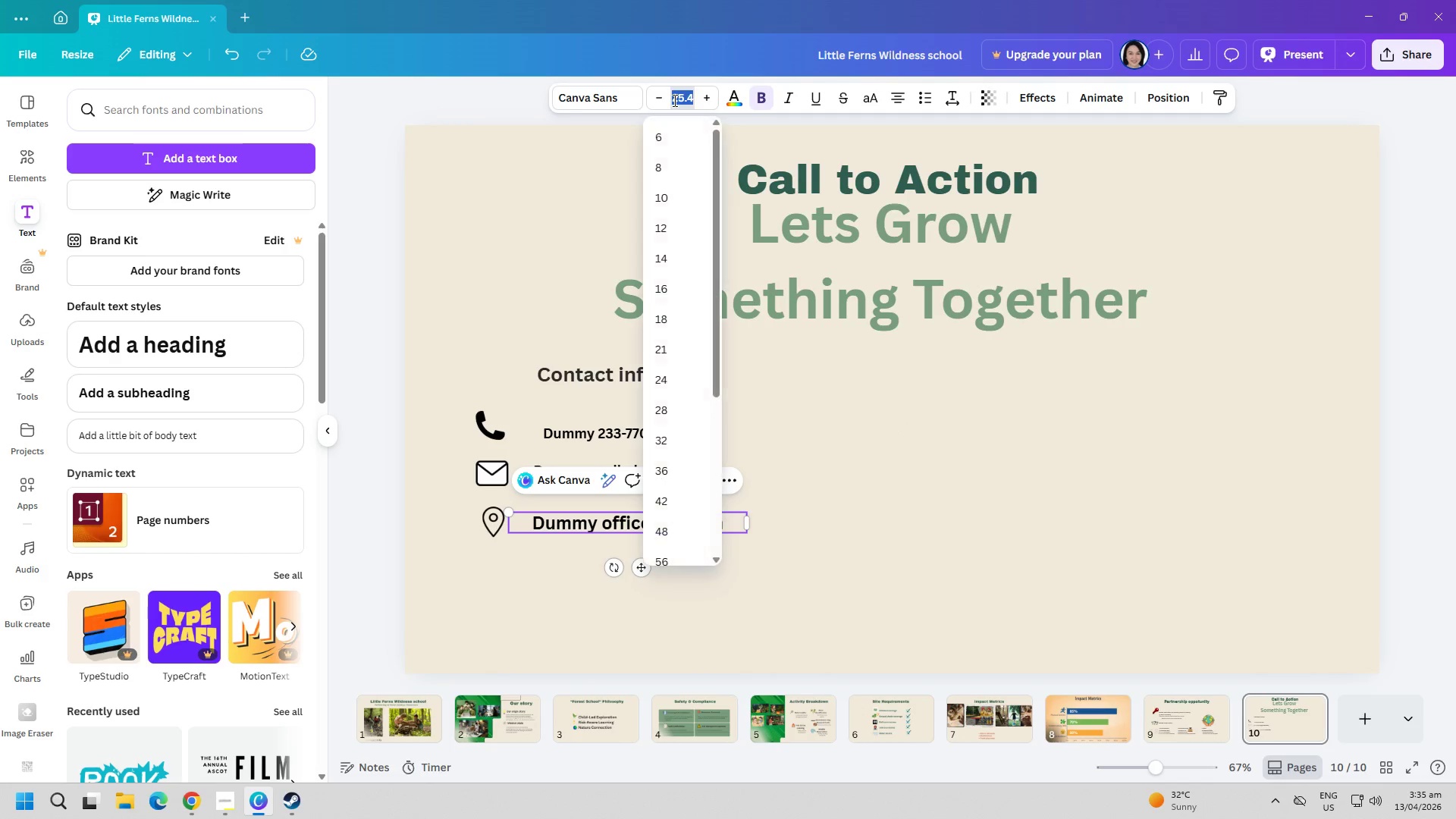 
type(20)
 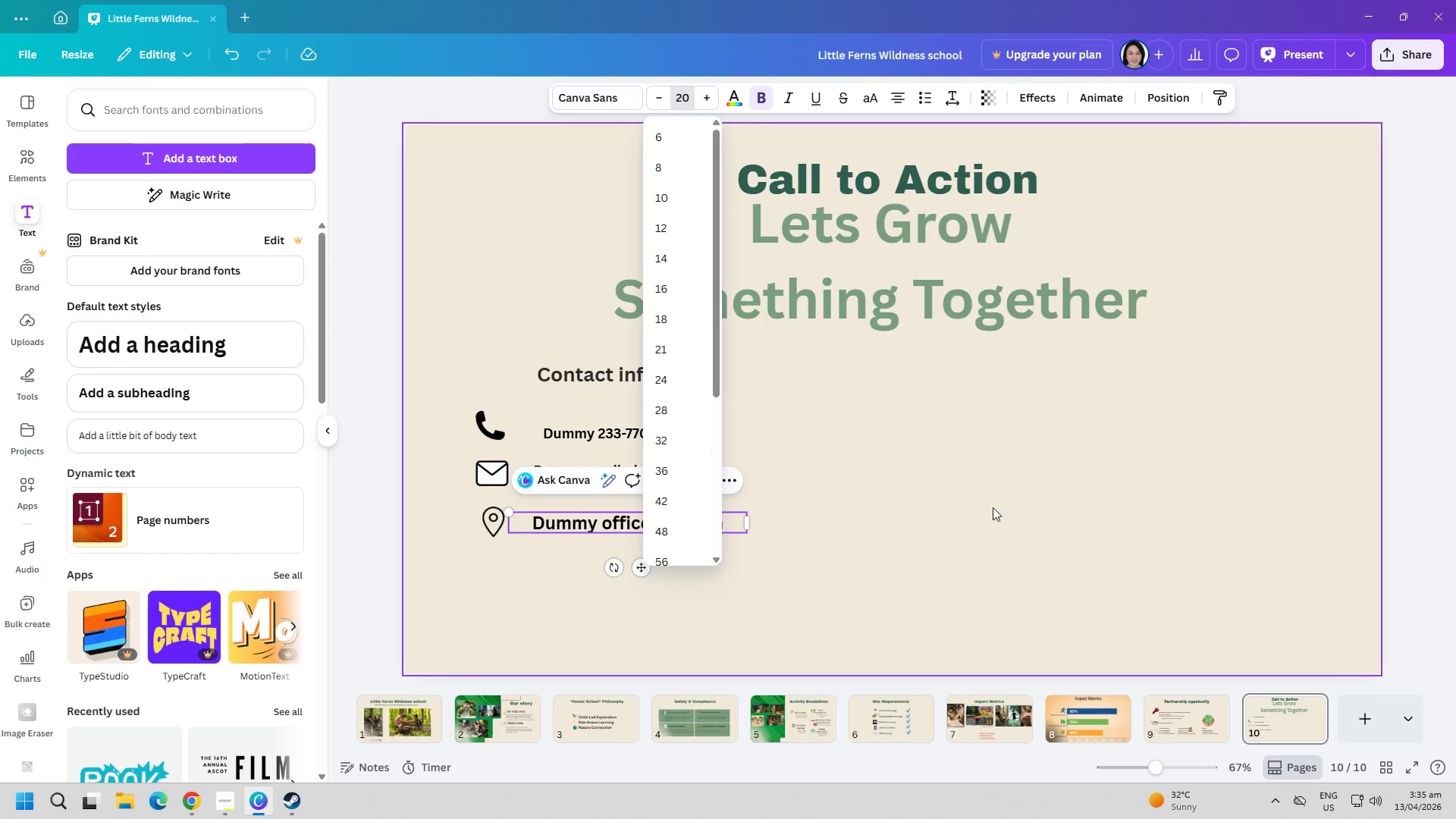 
left_click([1004, 514])
 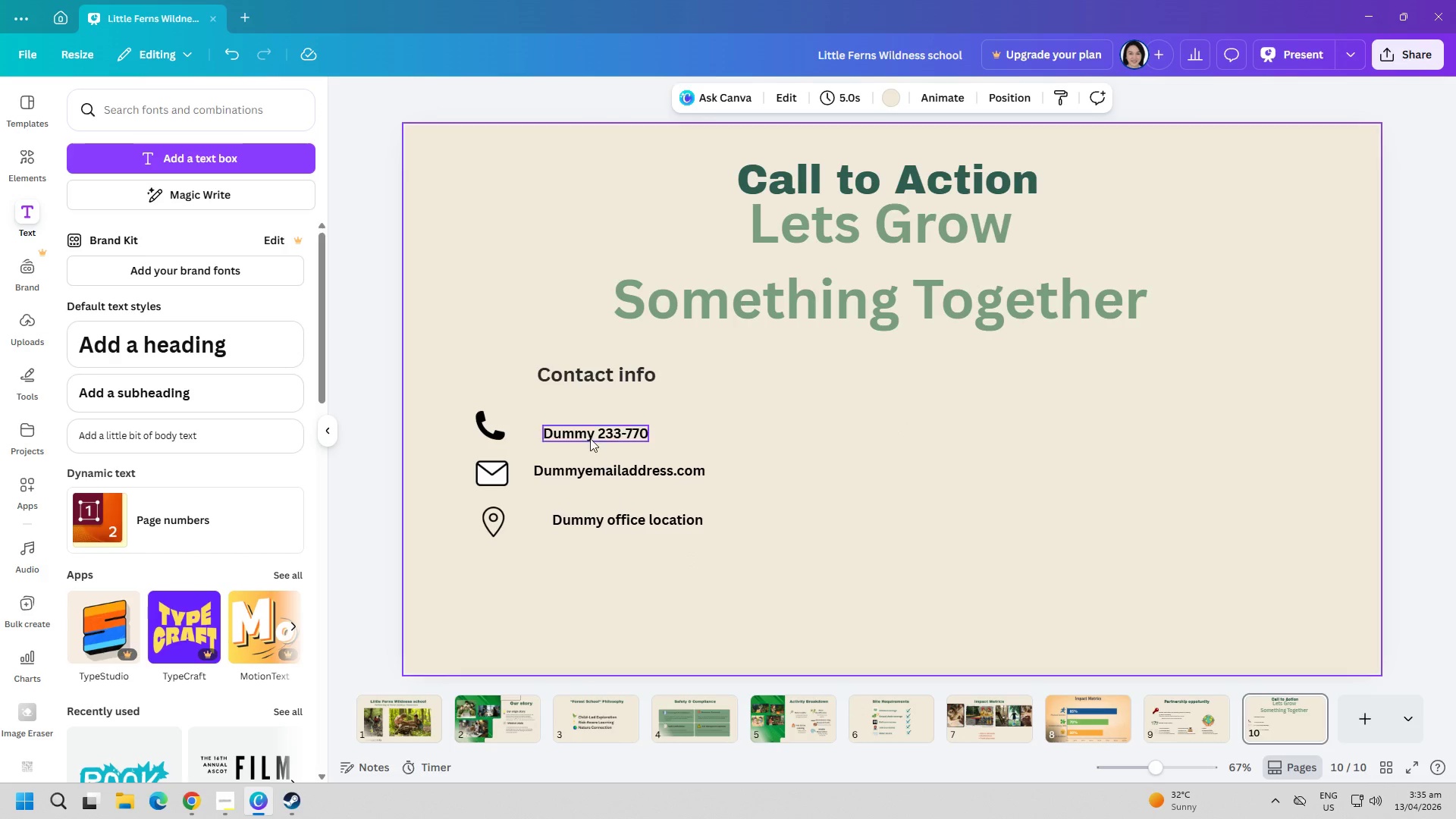 
left_click_drag(start_coordinate=[588, 435], to_coordinate=[588, 439])
 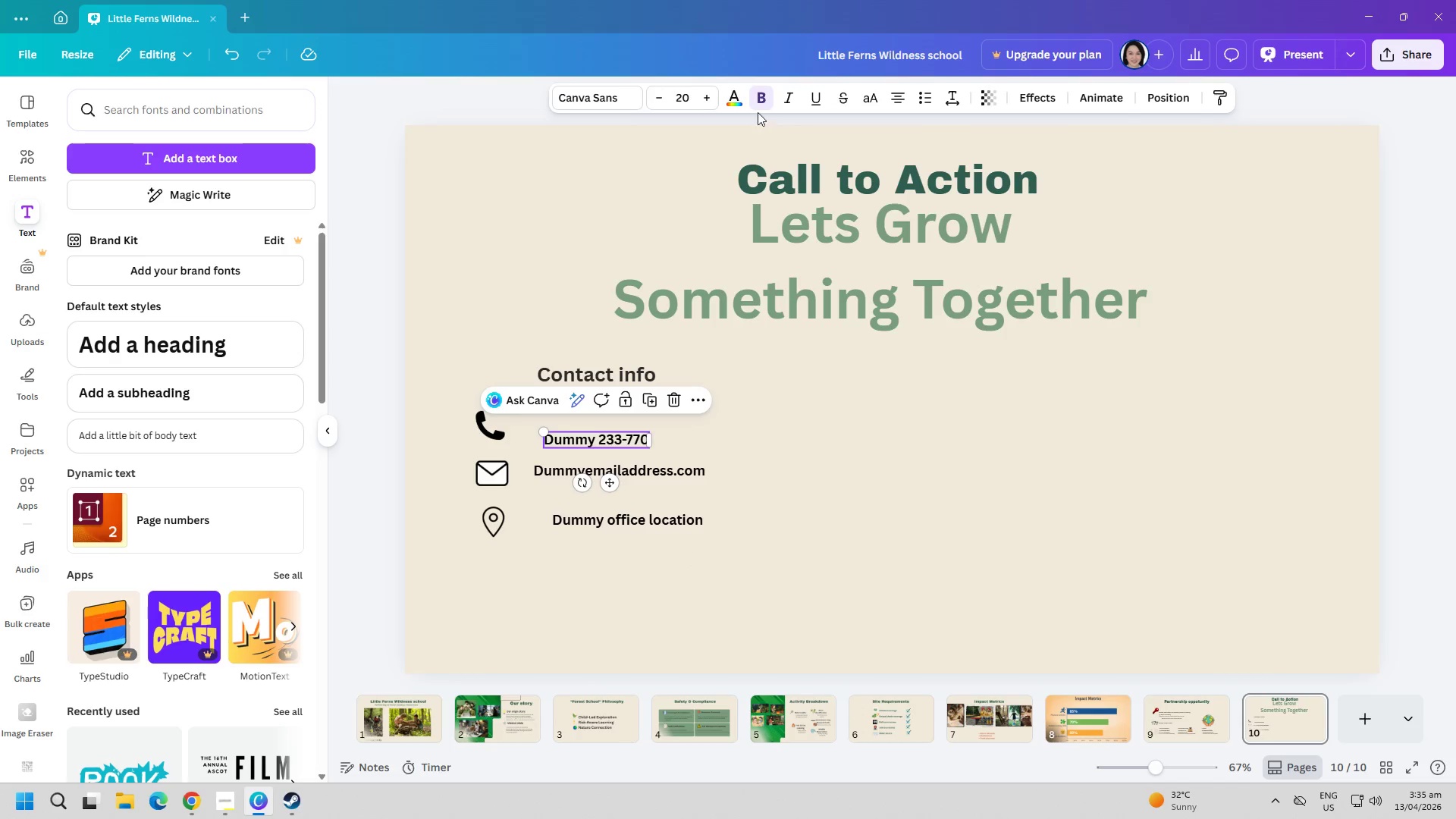 
left_click([762, 96])
 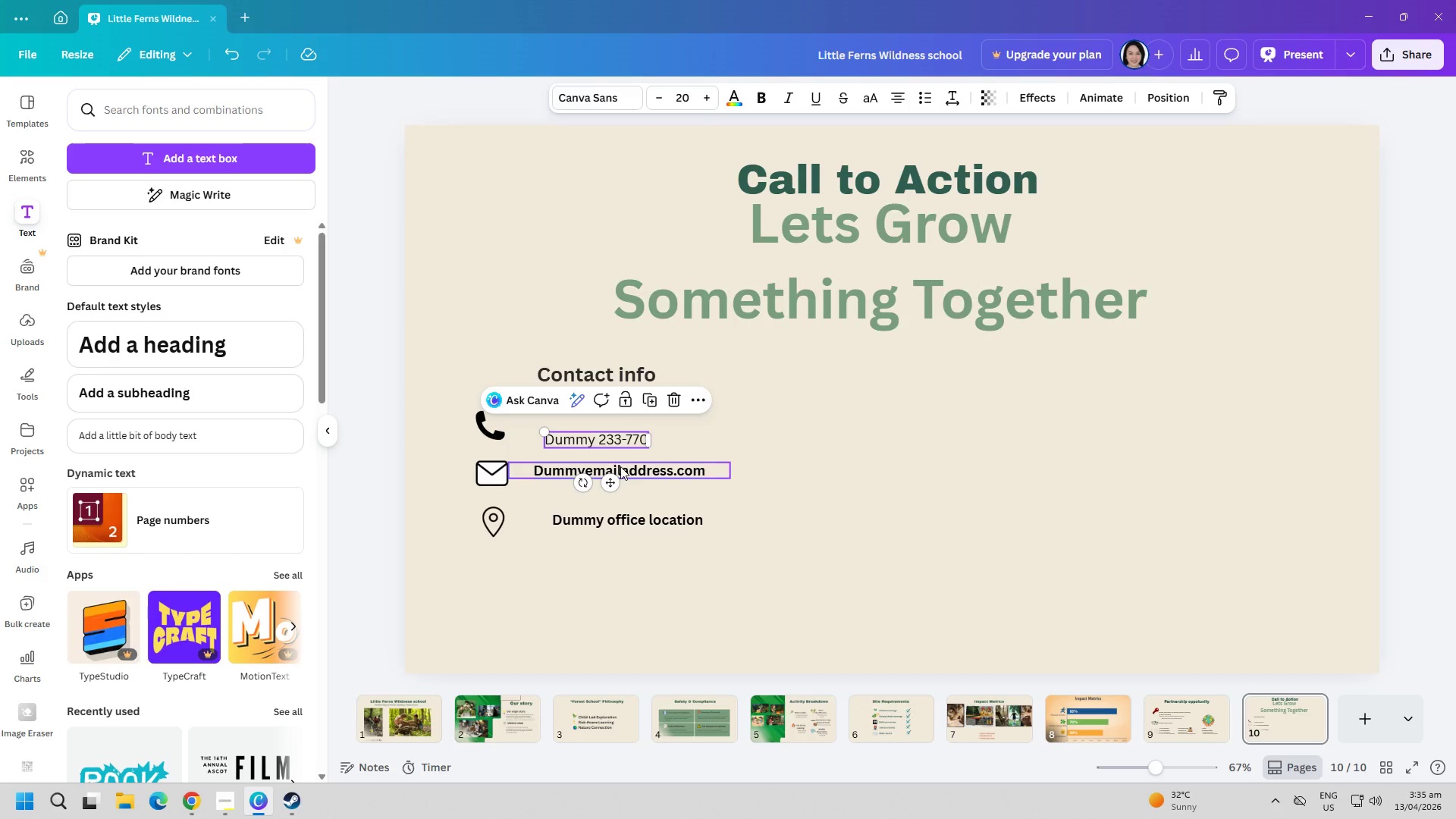 
left_click([645, 479])
 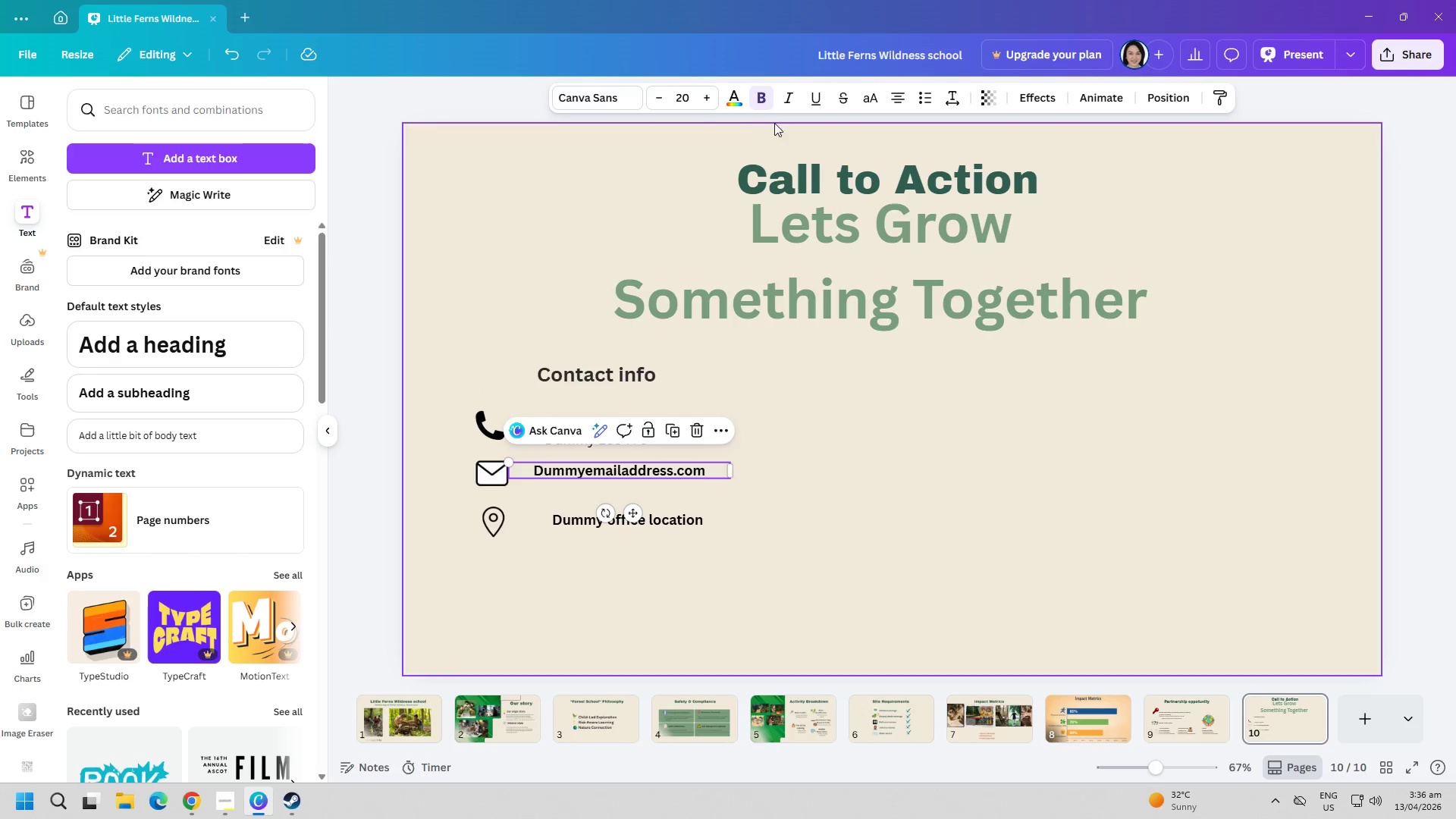 
left_click([761, 102])
 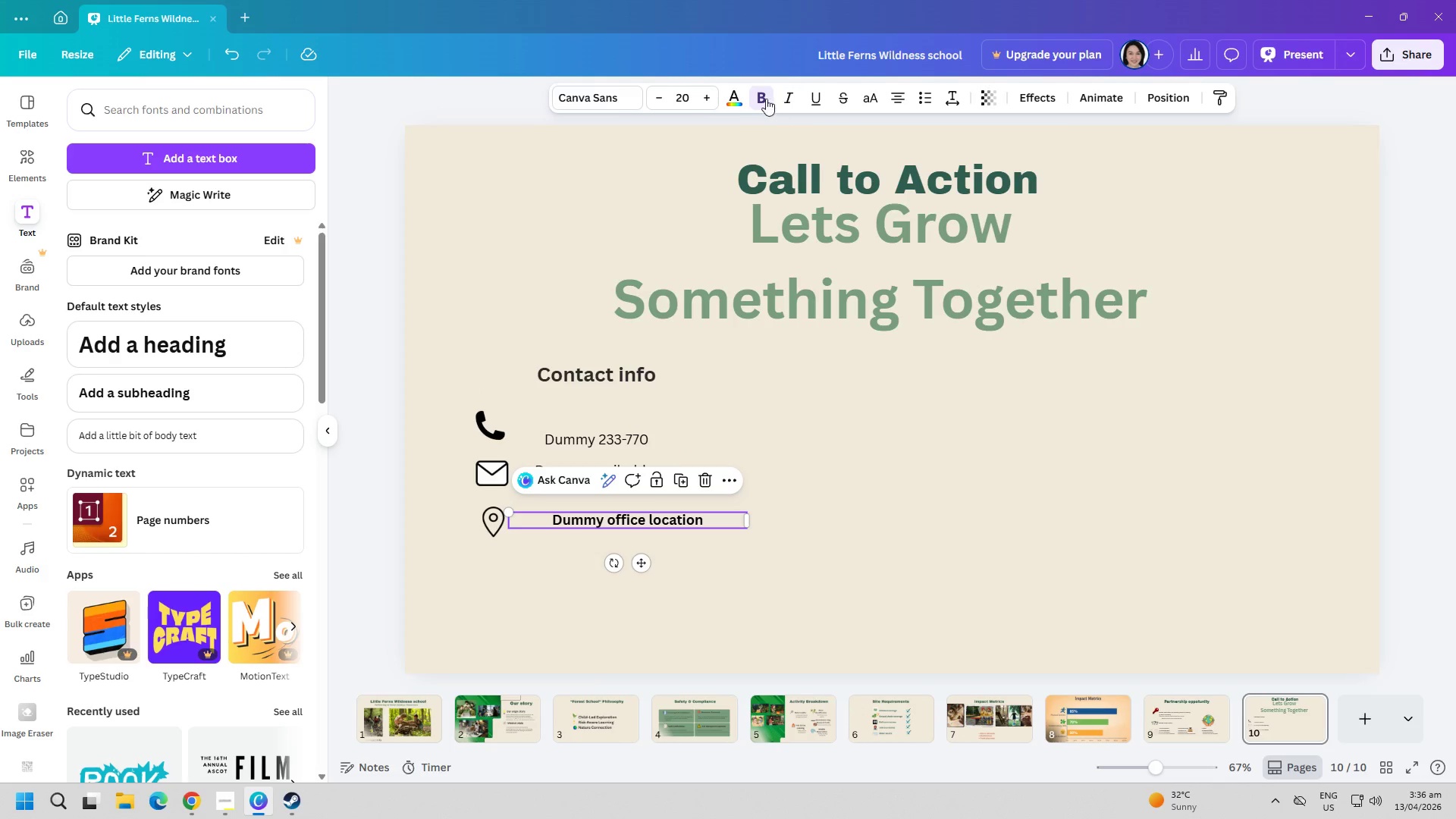 
double_click([851, 484])
 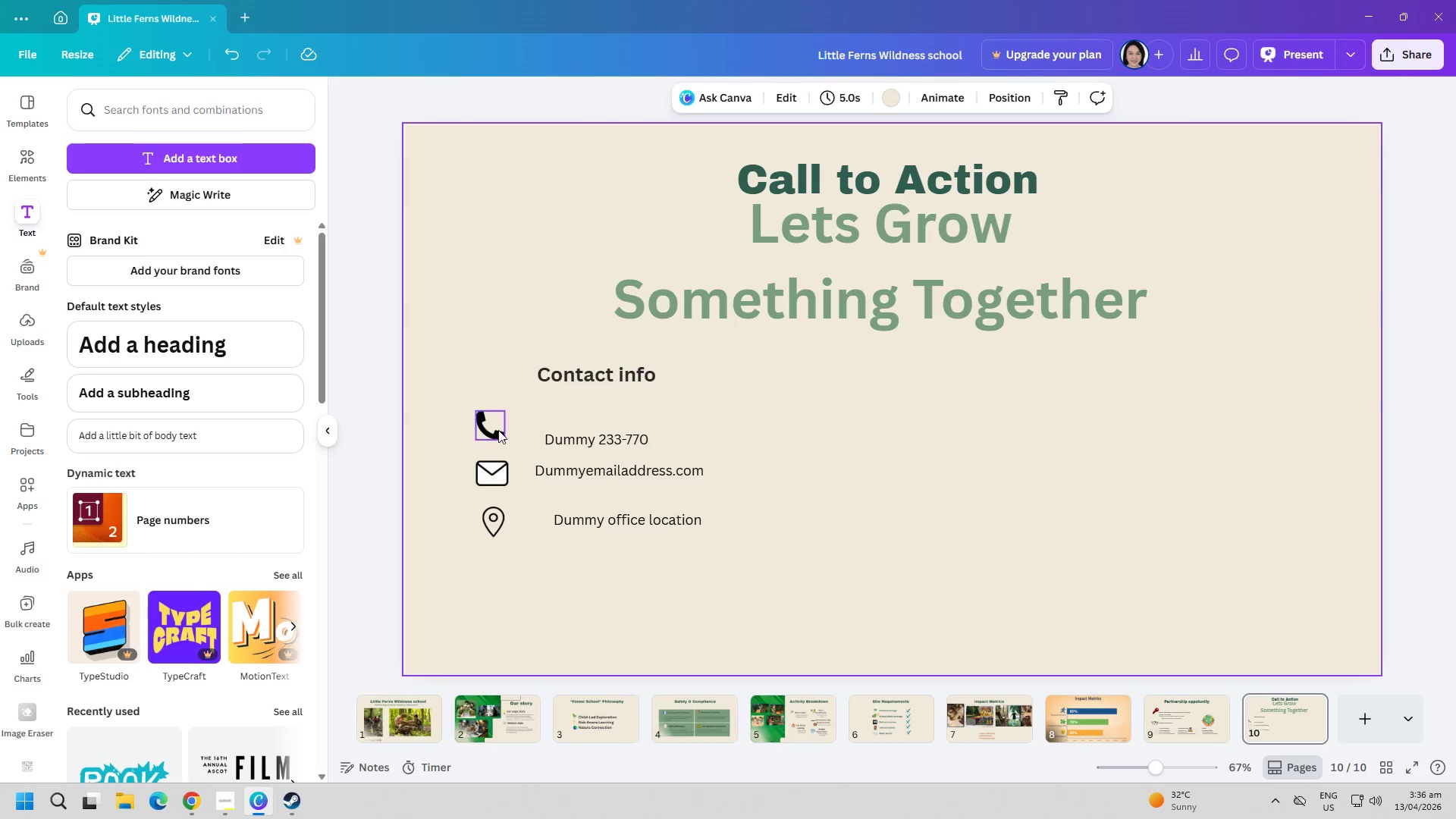 
left_click_drag(start_coordinate=[497, 426], to_coordinate=[517, 435])
 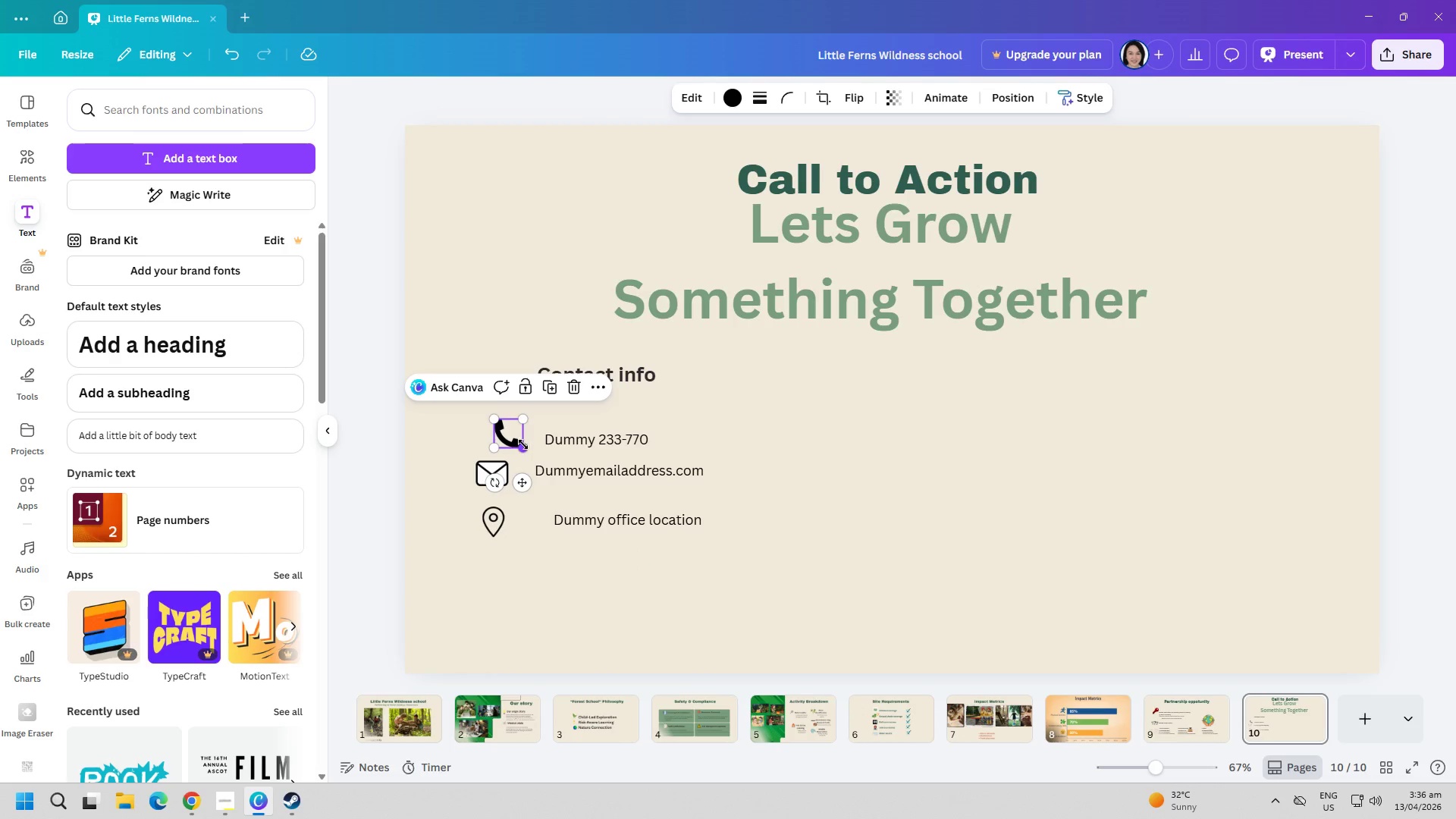 
left_click_drag(start_coordinate=[523, 444], to_coordinate=[508, 435])
 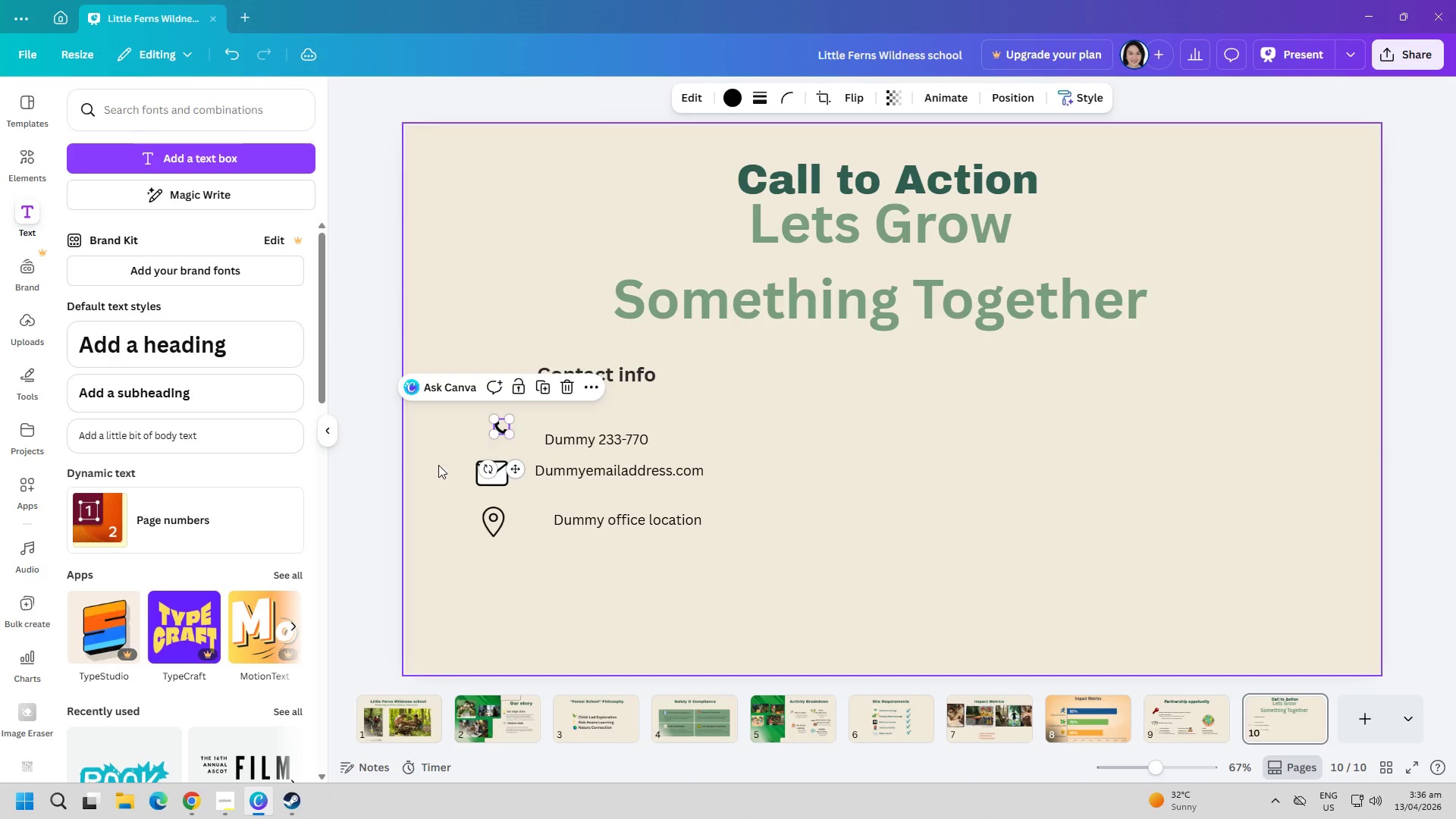 
left_click([438, 465])
 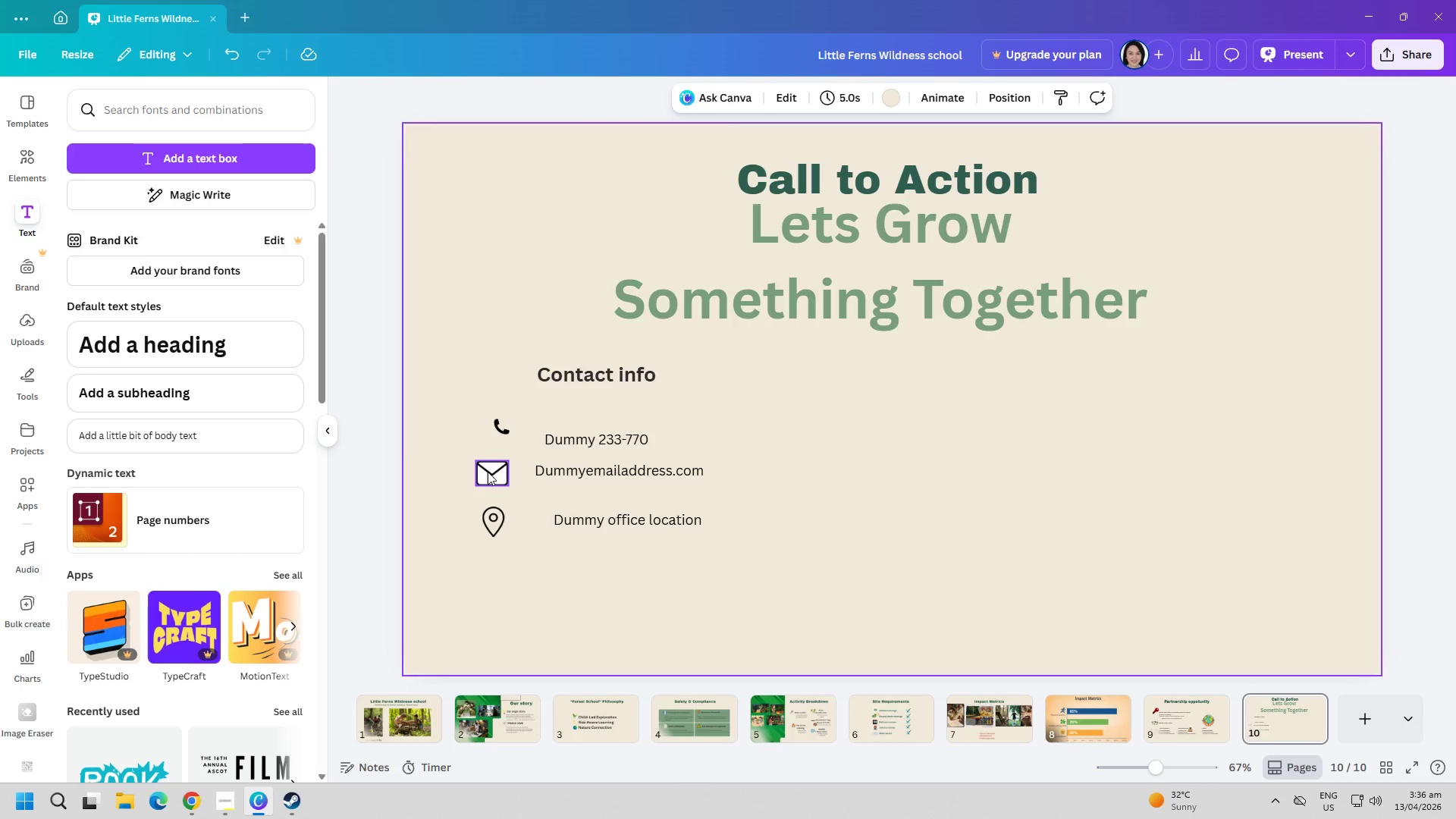 
left_click_drag(start_coordinate=[496, 473], to_coordinate=[510, 473])
 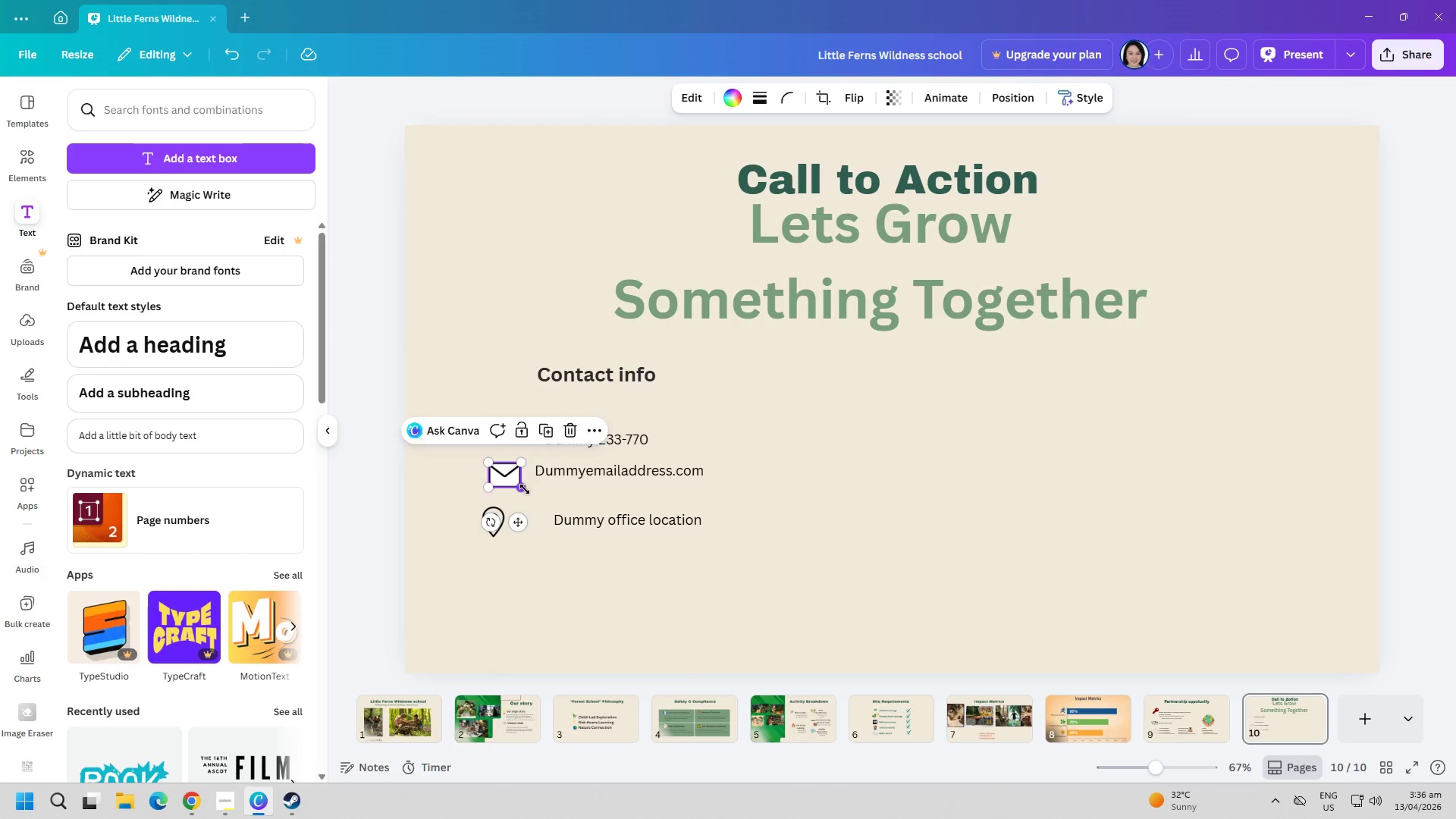 
left_click_drag(start_coordinate=[525, 491], to_coordinate=[507, 479])
 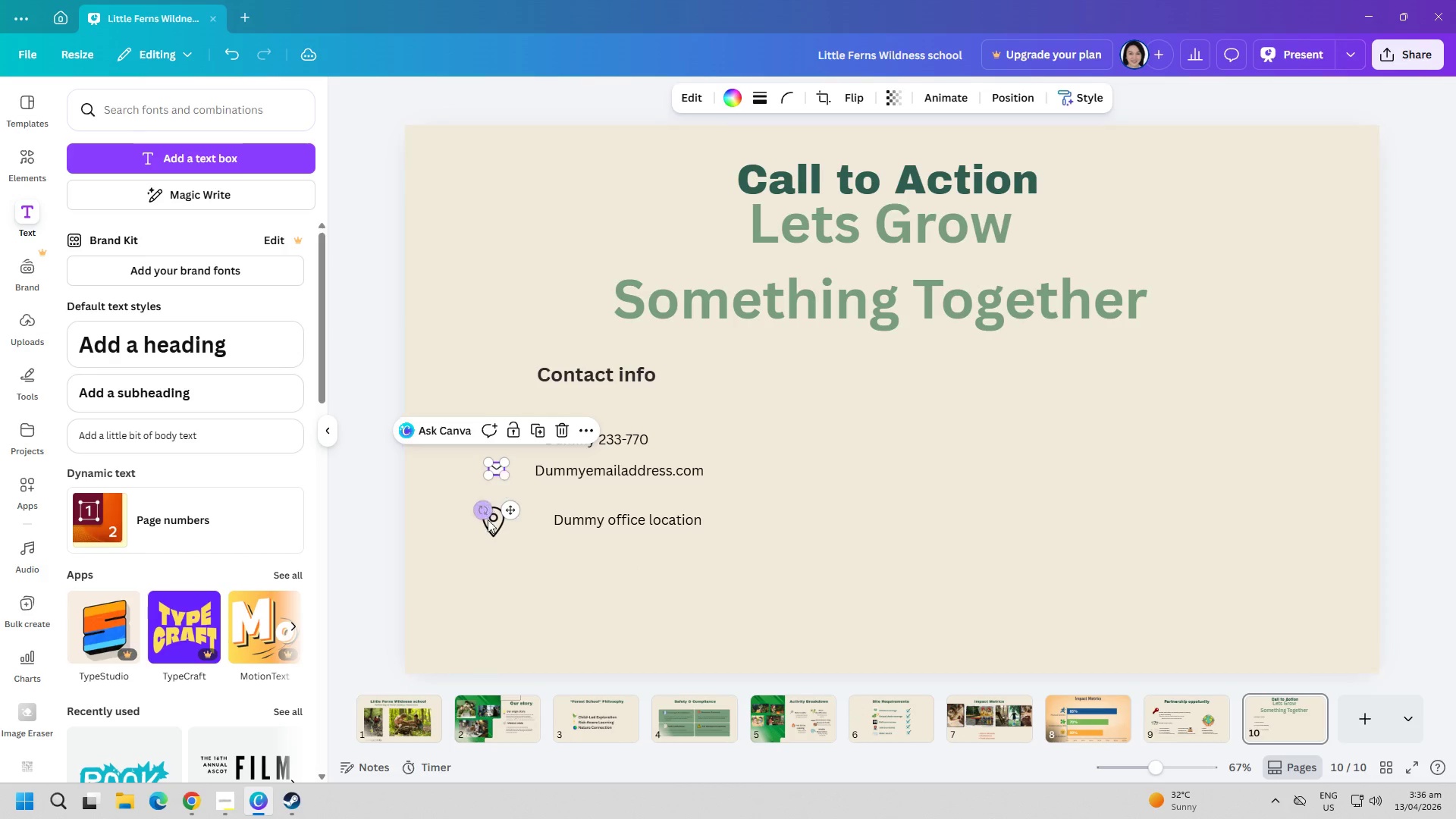 
left_click([492, 526])
 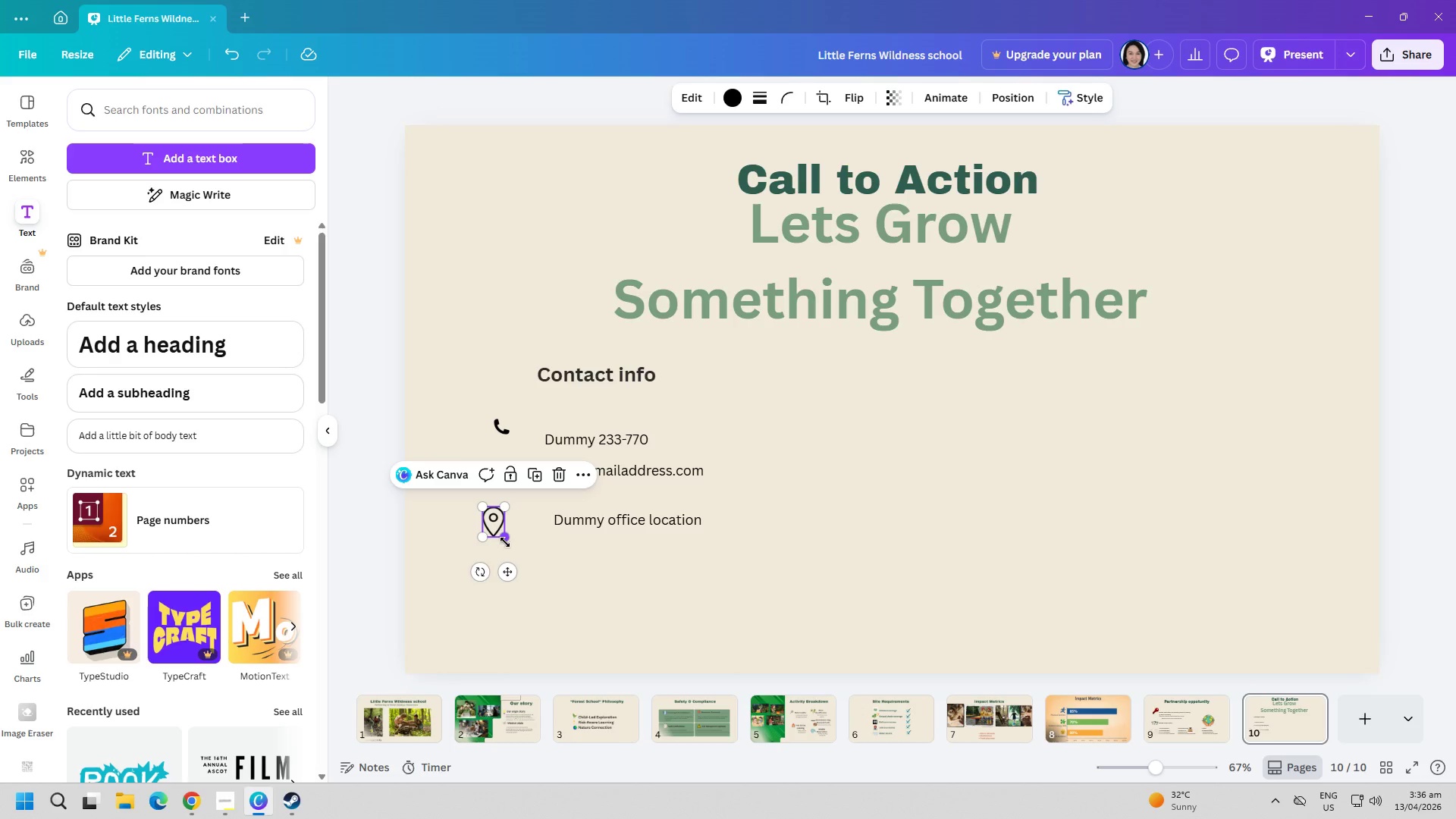 
left_click_drag(start_coordinate=[505, 542], to_coordinate=[497, 526])
 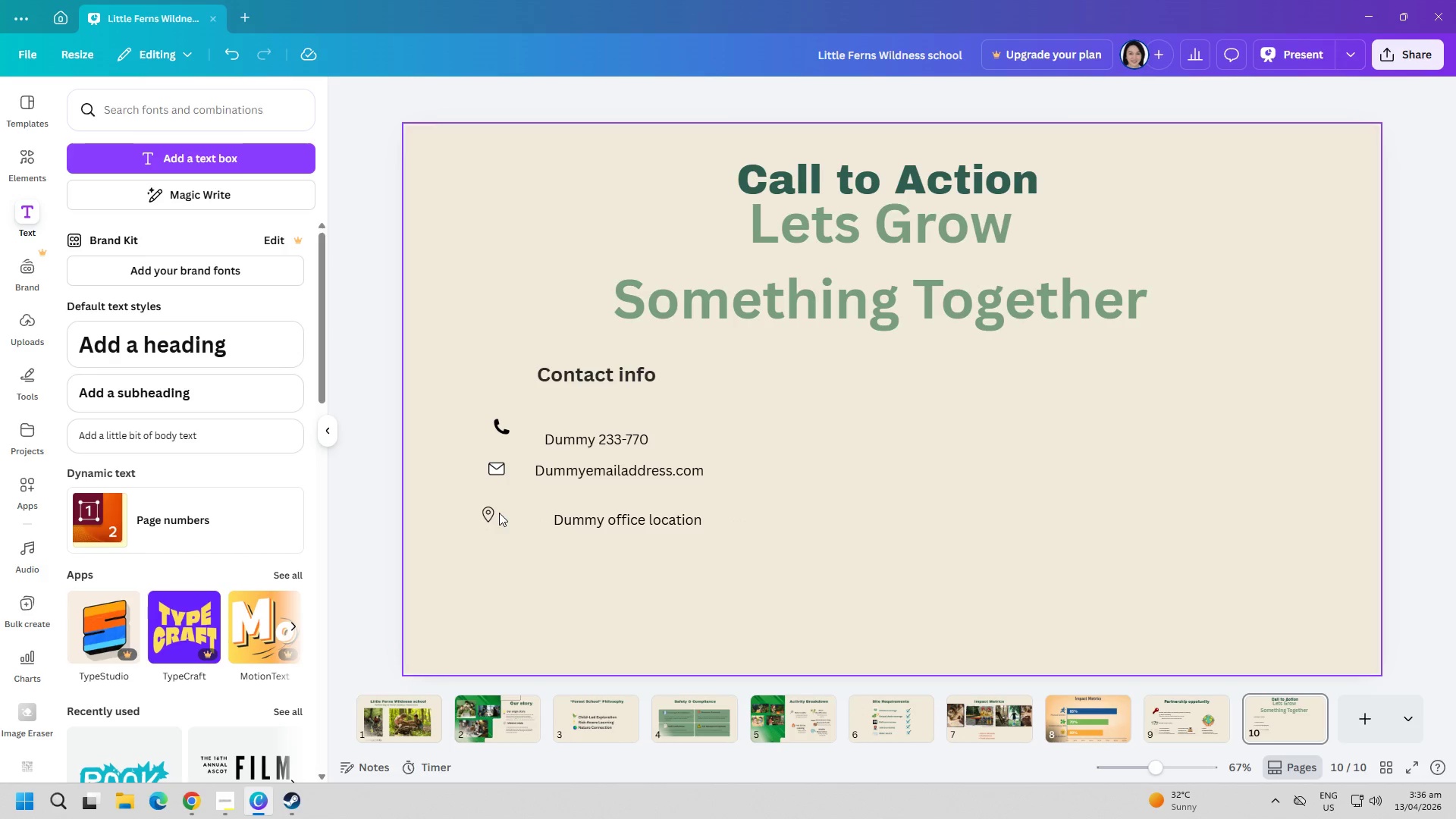 
left_click_drag(start_coordinate=[488, 514], to_coordinate=[501, 513])
 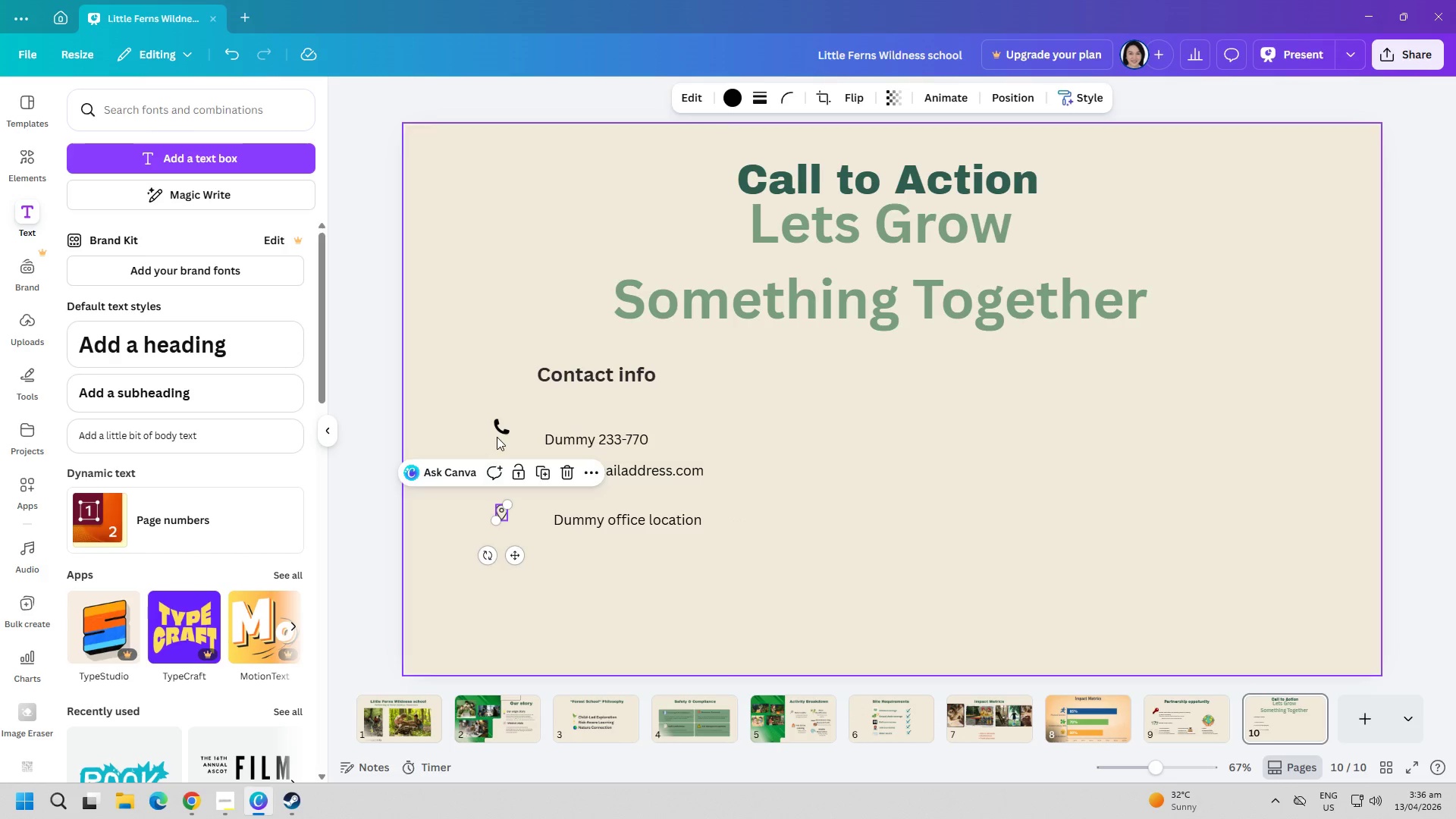 
left_click_drag(start_coordinate=[506, 428], to_coordinate=[504, 443])
 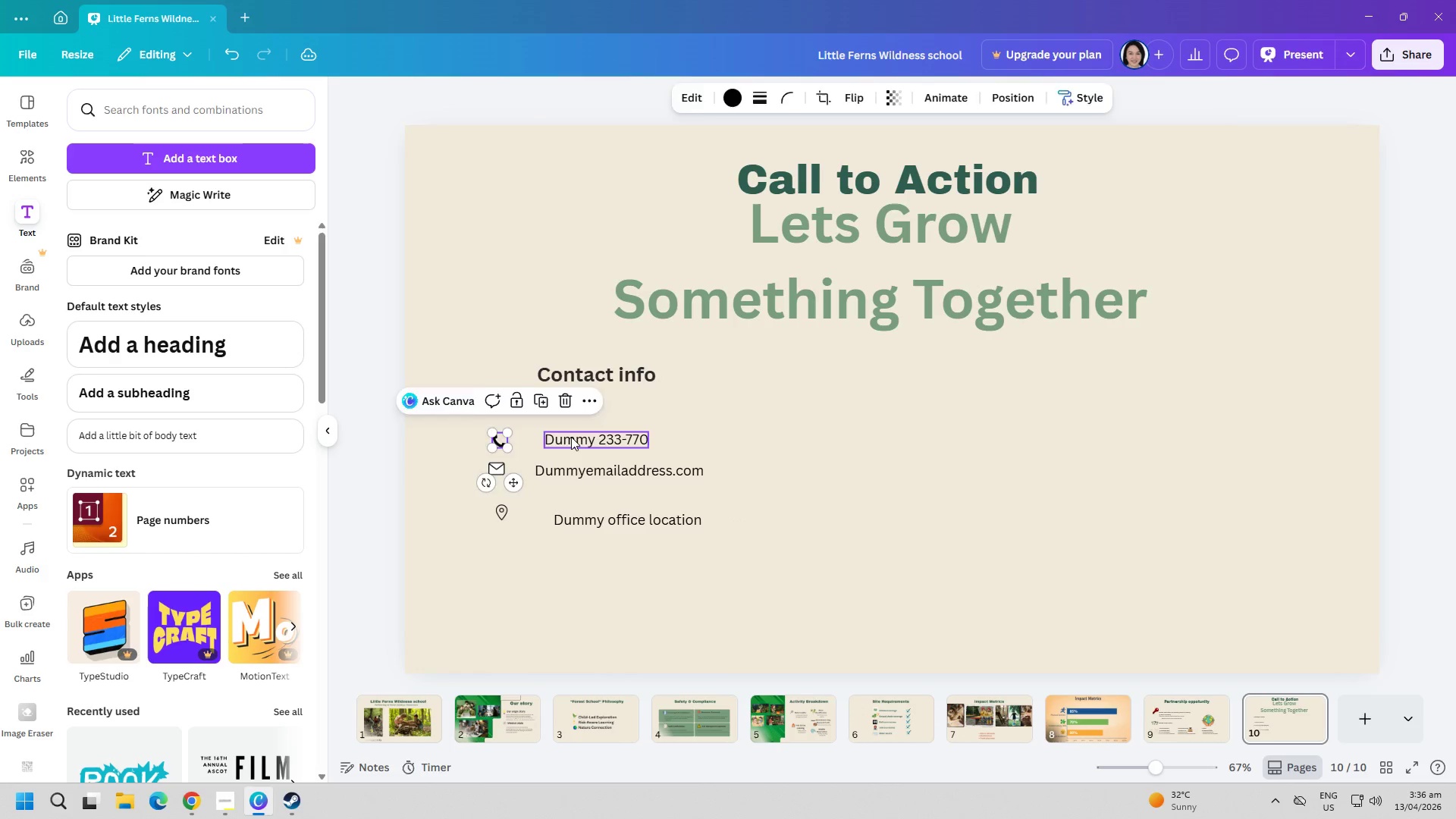 
left_click_drag(start_coordinate=[571, 437], to_coordinate=[544, 438])
 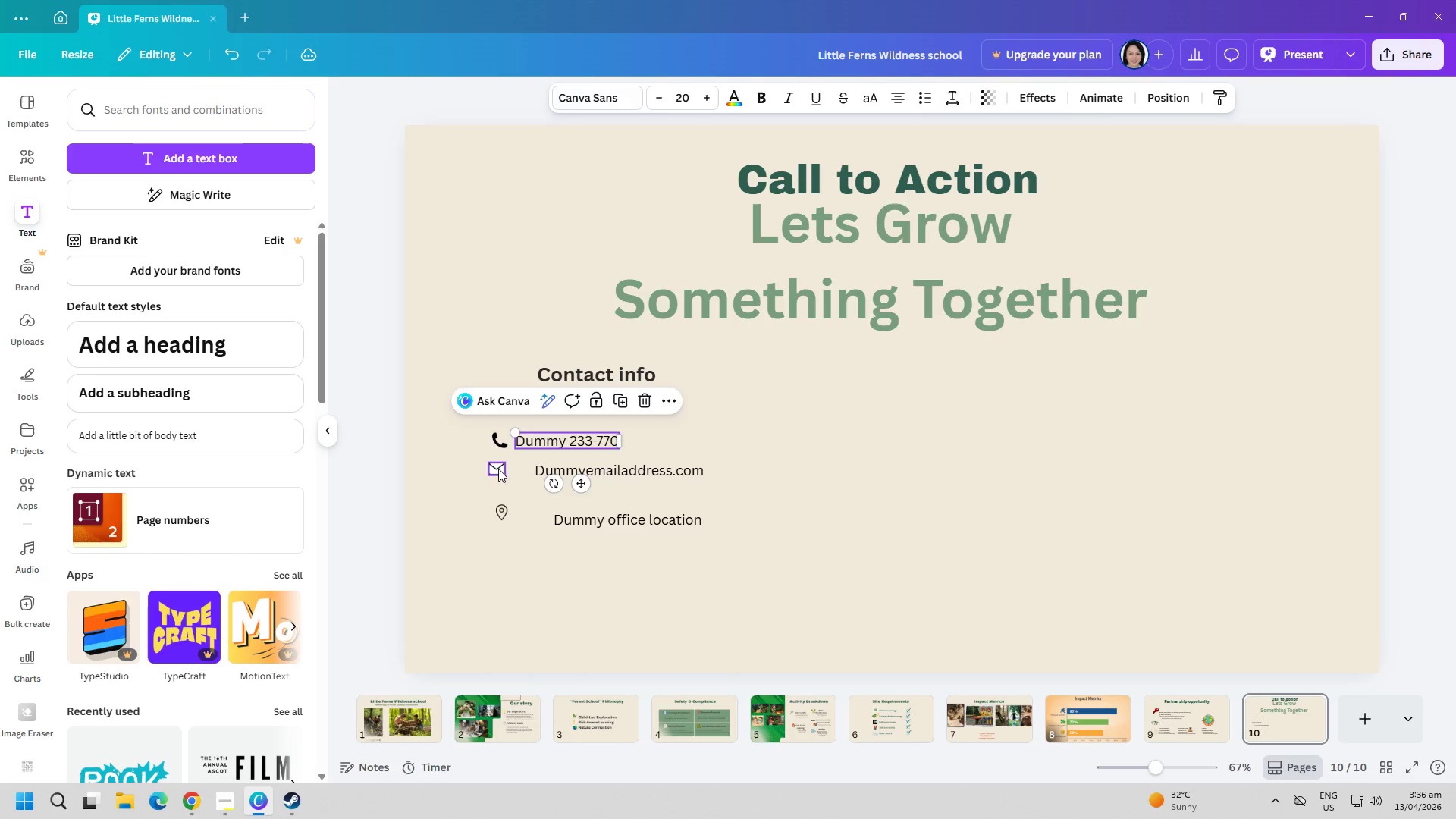 
left_click_drag(start_coordinate=[497, 469], to_coordinate=[501, 466])
 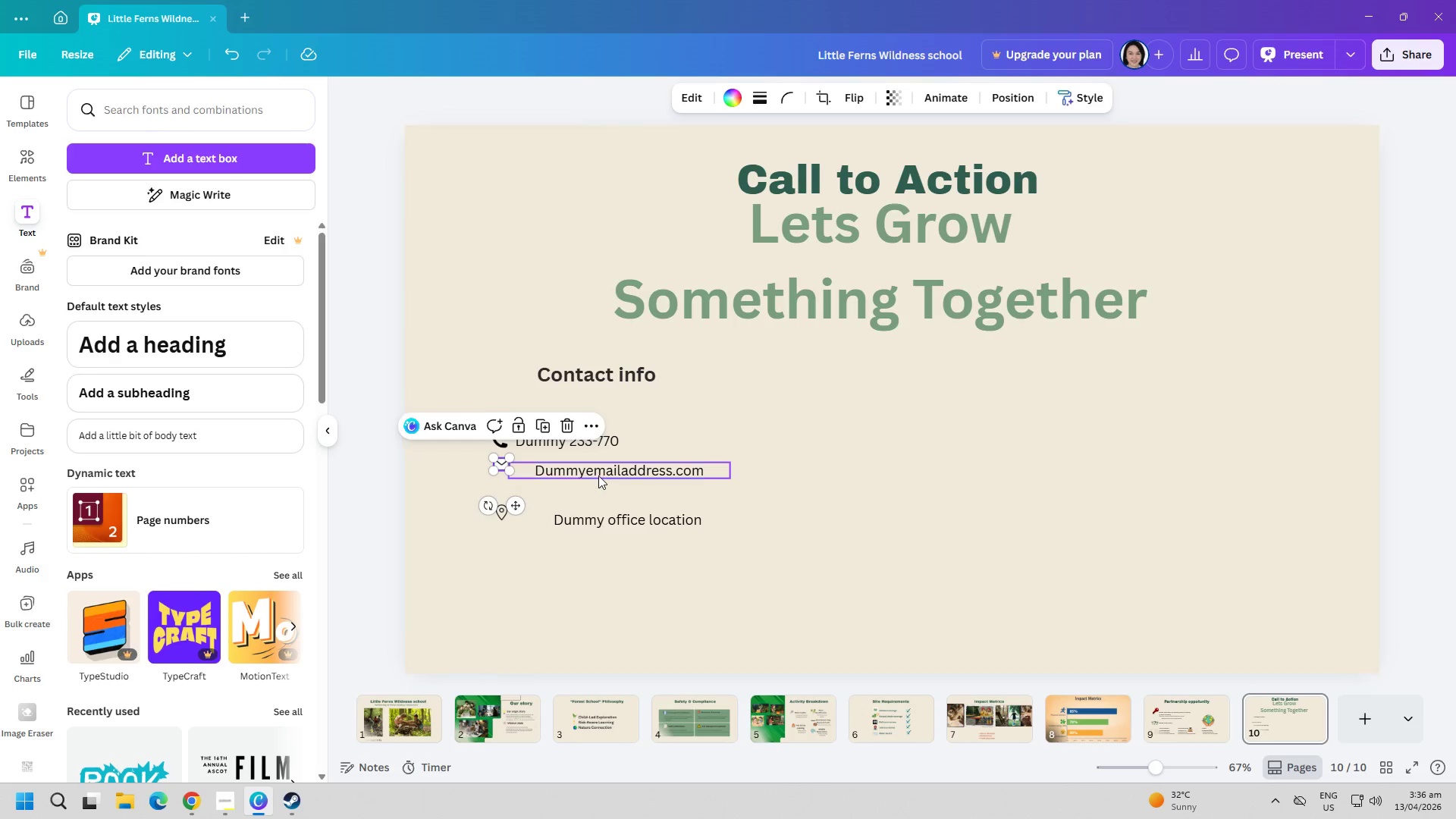 
left_click_drag(start_coordinate=[598, 471], to_coordinate=[579, 463])
 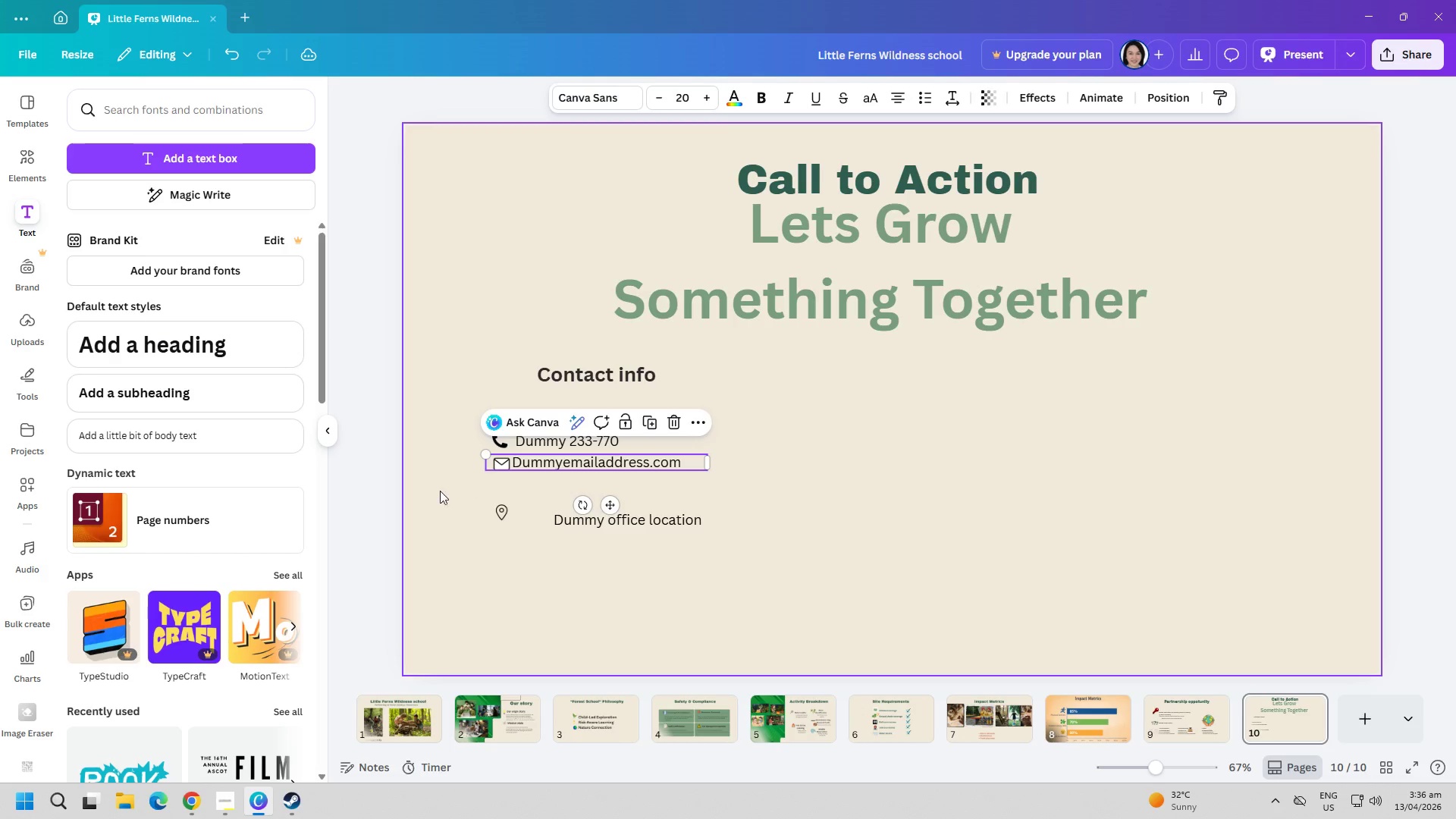 
left_click([438, 491])
 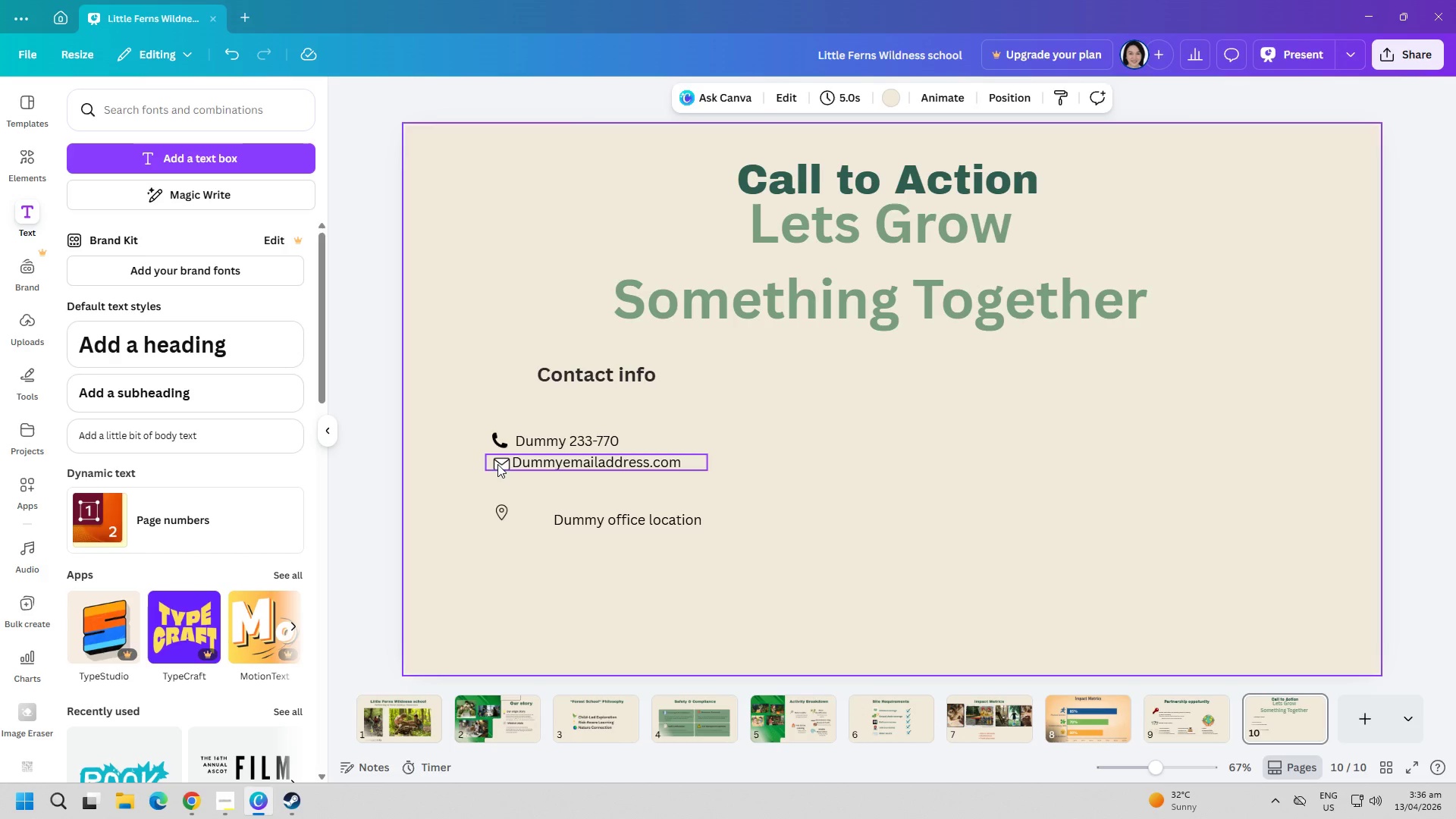 
left_click_drag(start_coordinate=[499, 462], to_coordinate=[494, 462])
 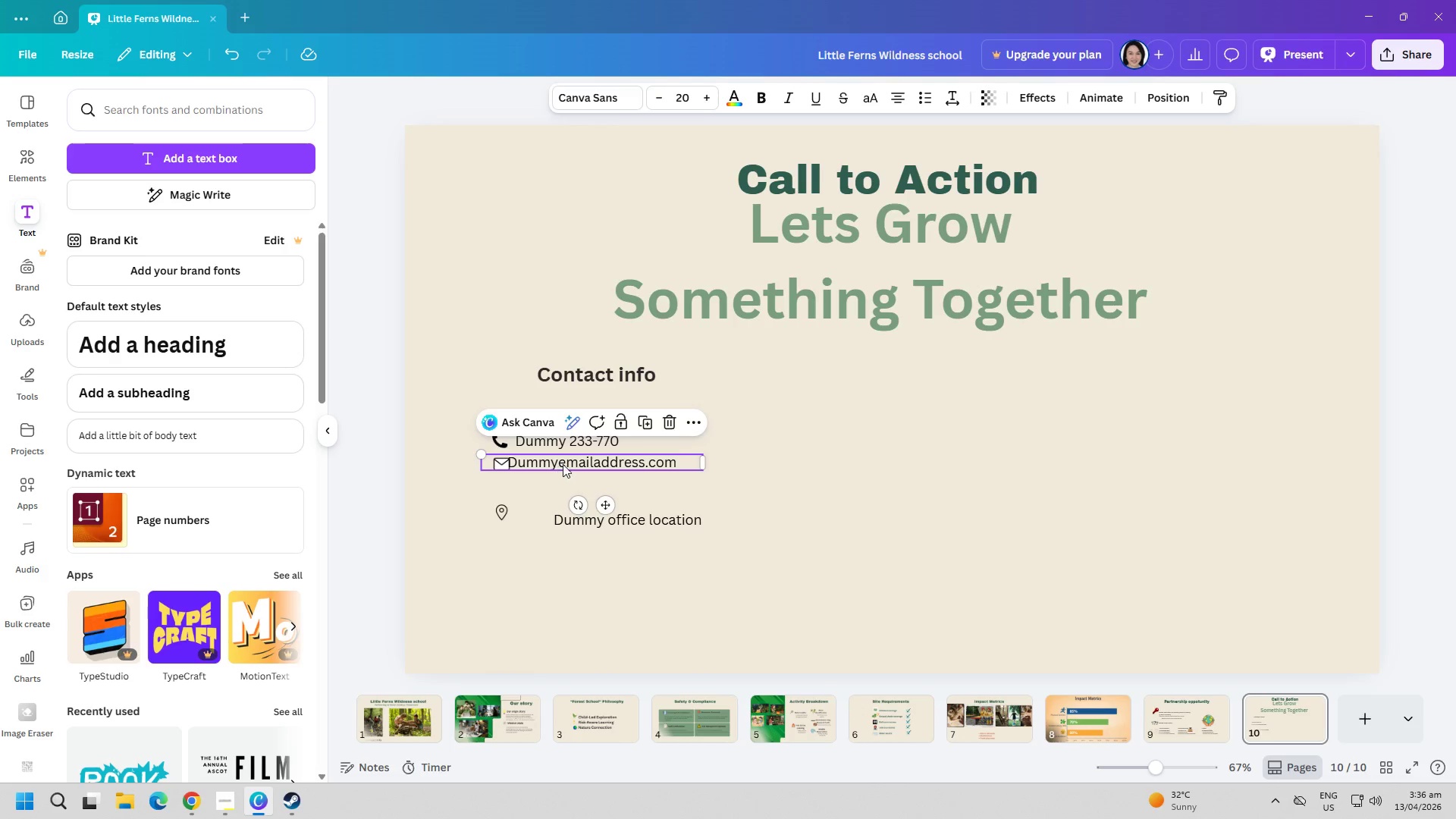 
left_click_drag(start_coordinate=[563, 464], to_coordinate=[573, 463])
 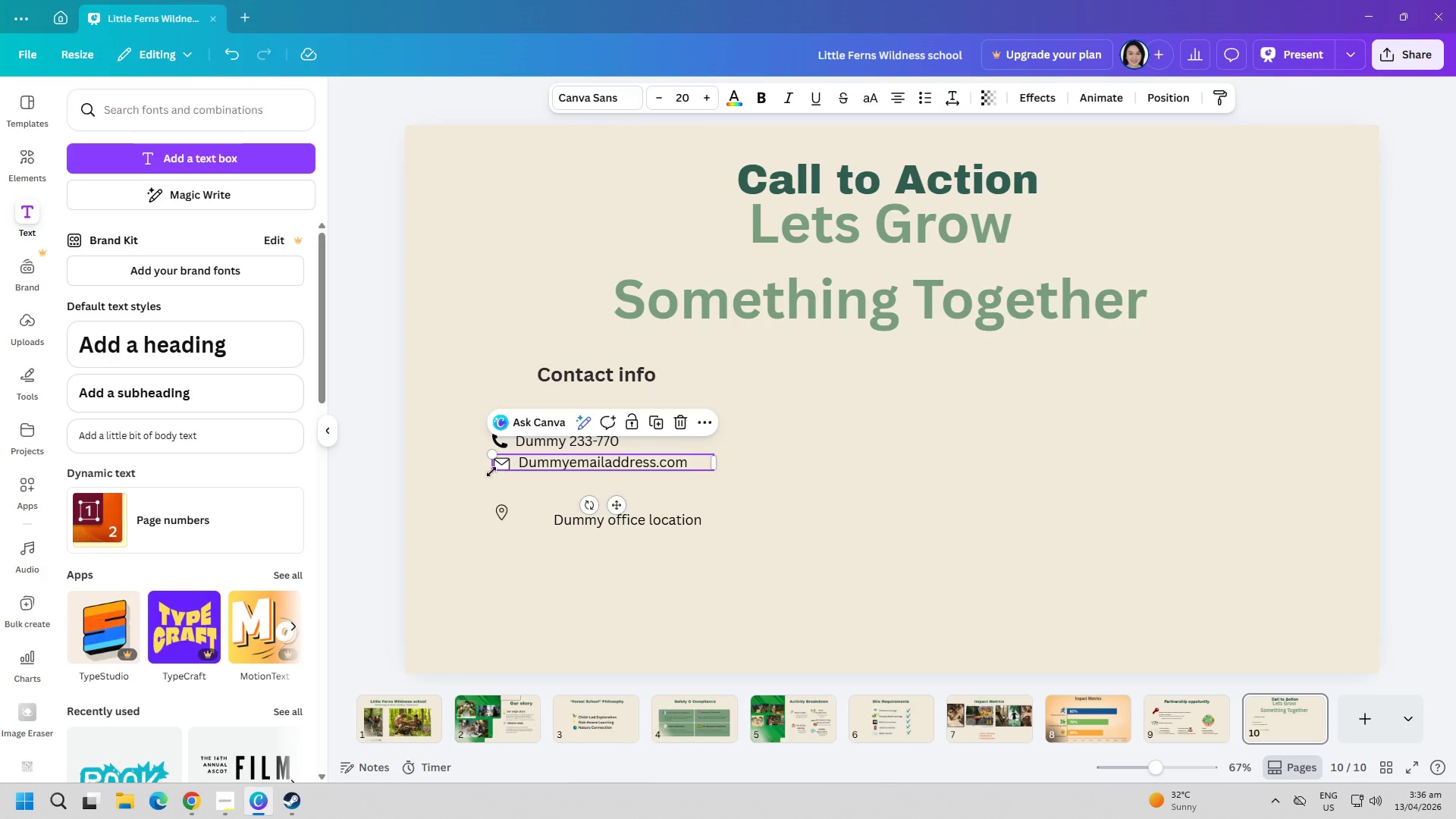 
left_click([444, 489])
 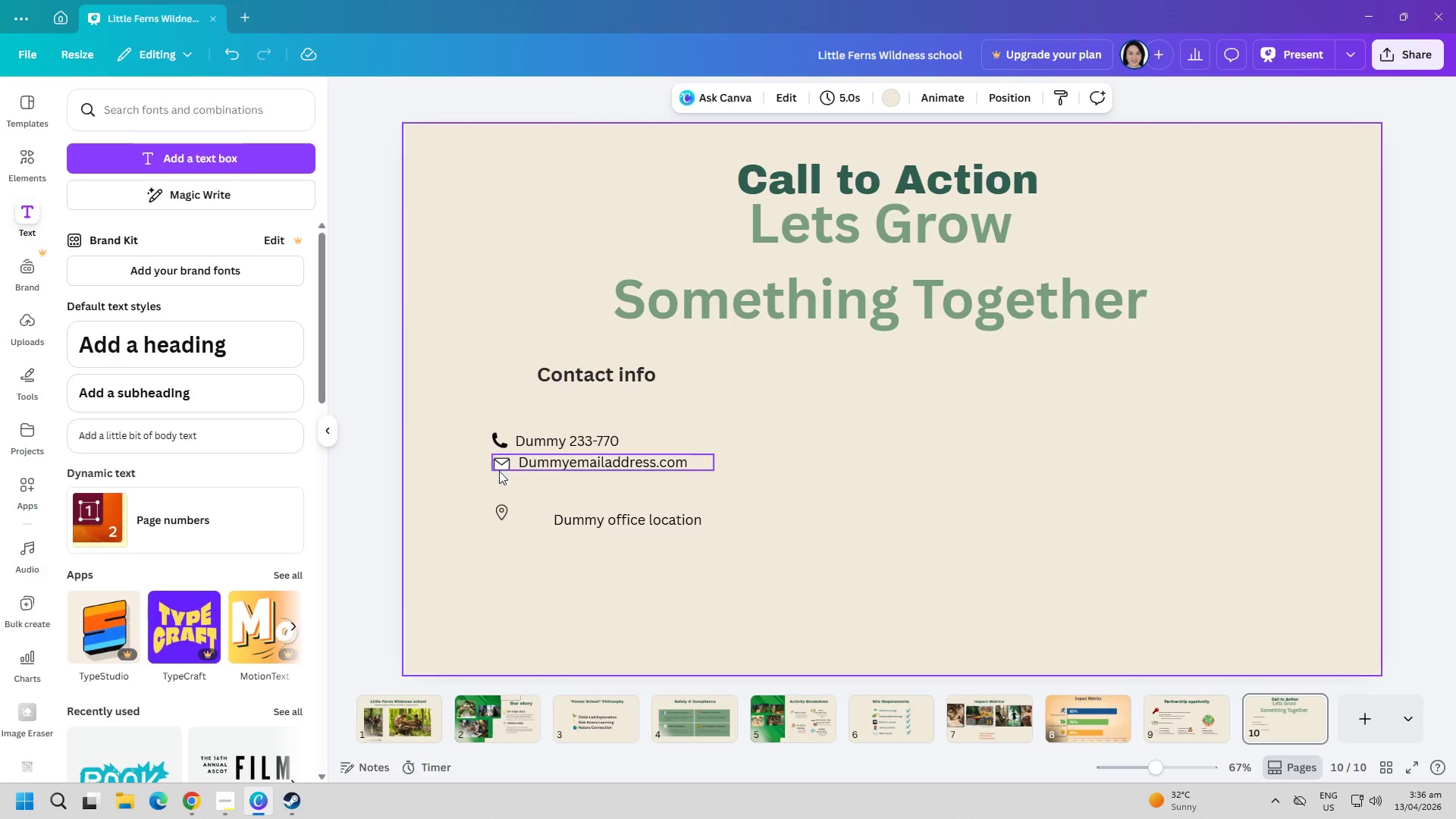 
left_click_drag(start_coordinate=[503, 469], to_coordinate=[494, 473])
 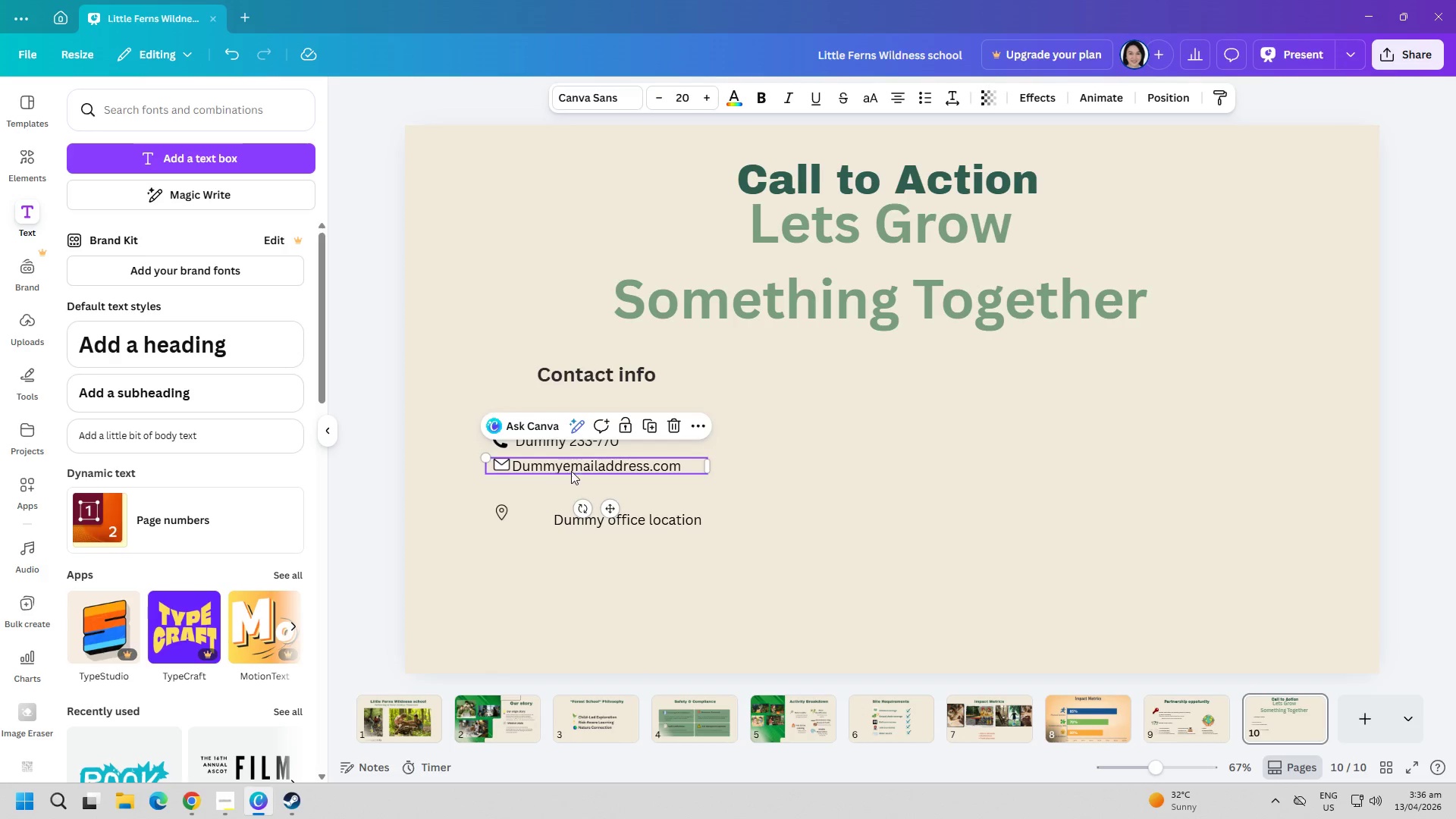 
left_click_drag(start_coordinate=[578, 471], to_coordinate=[626, 471])
 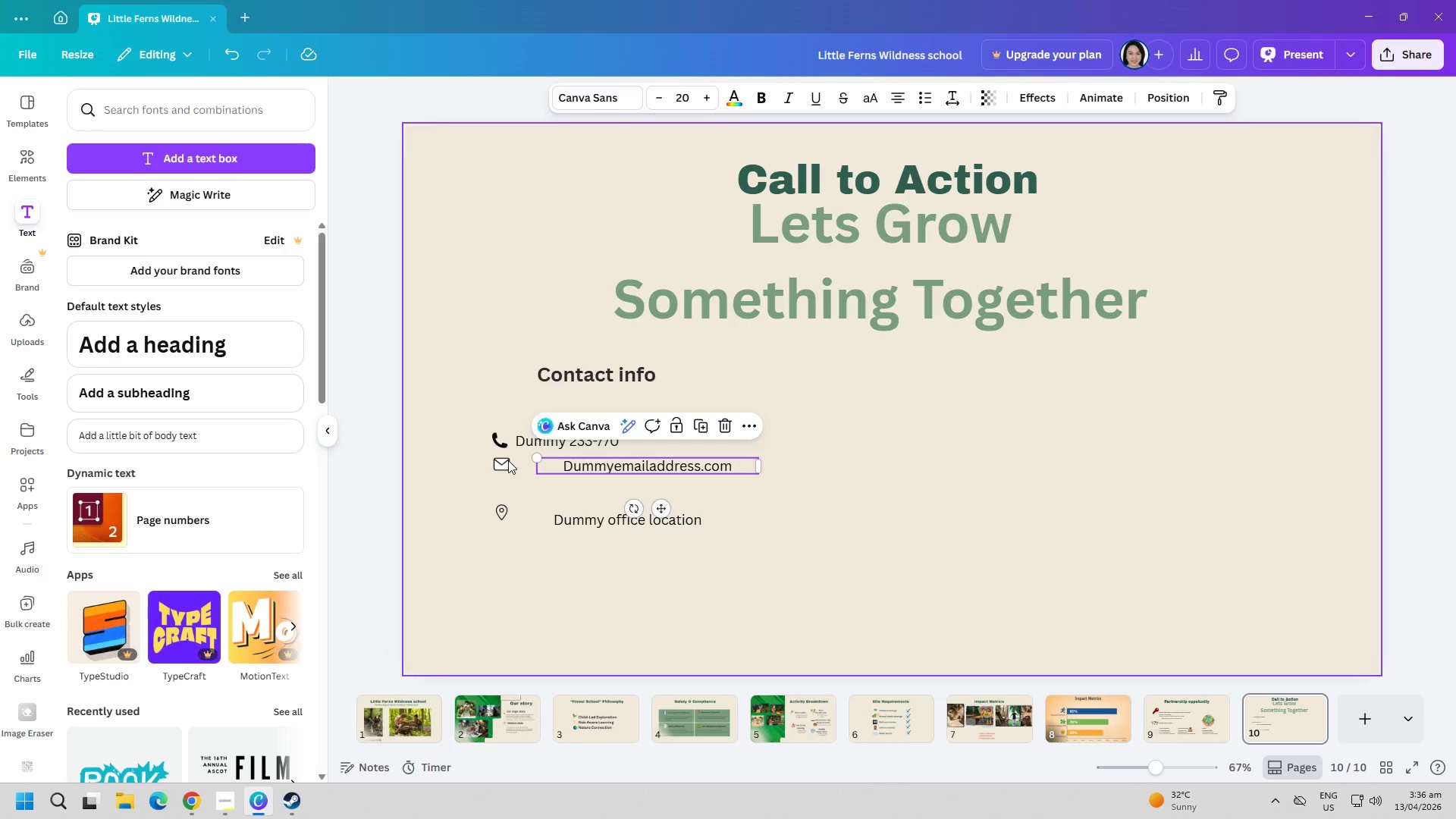 
left_click_drag(start_coordinate=[505, 462], to_coordinate=[501, 462])
 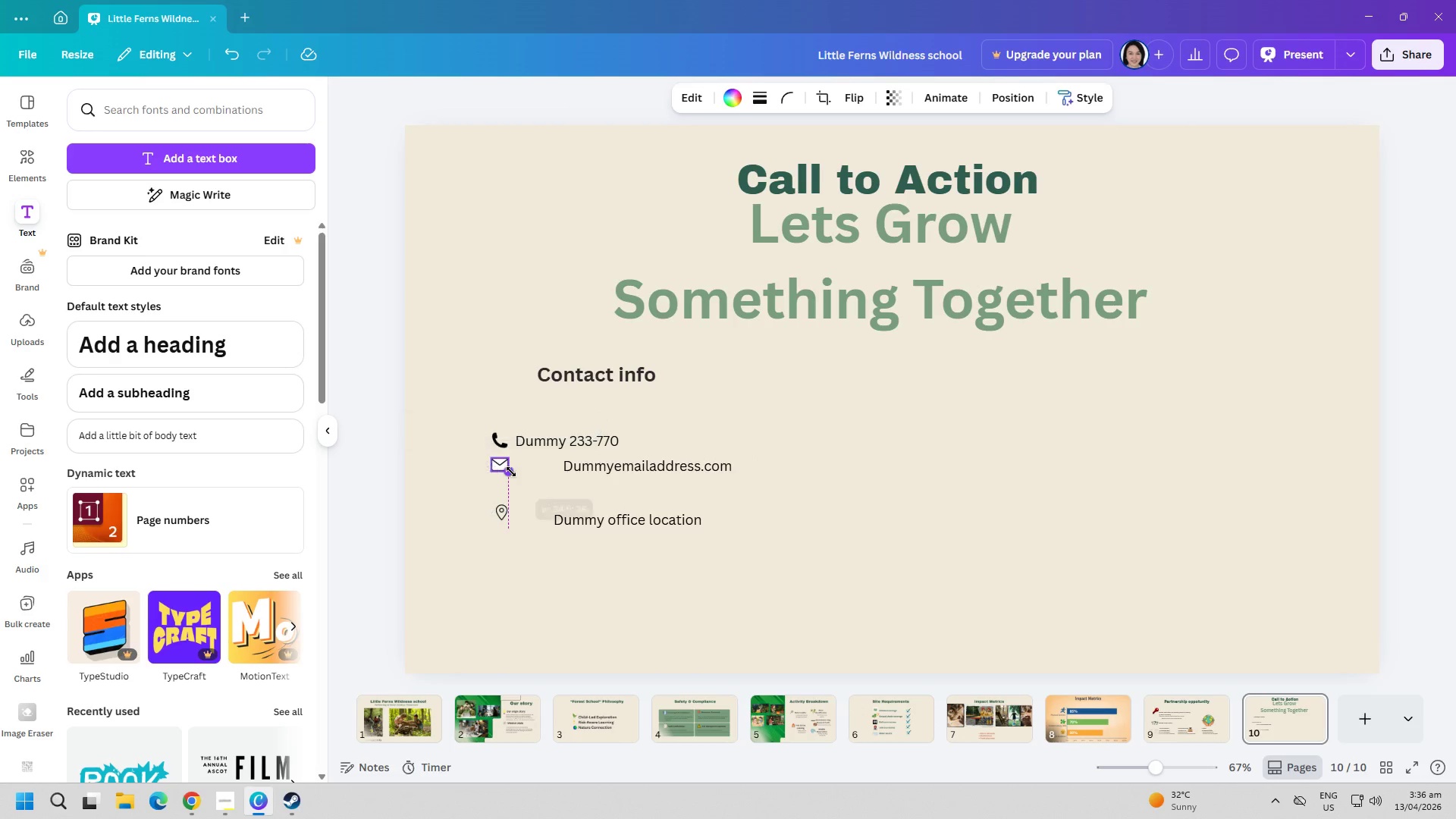 
left_click([457, 487])
 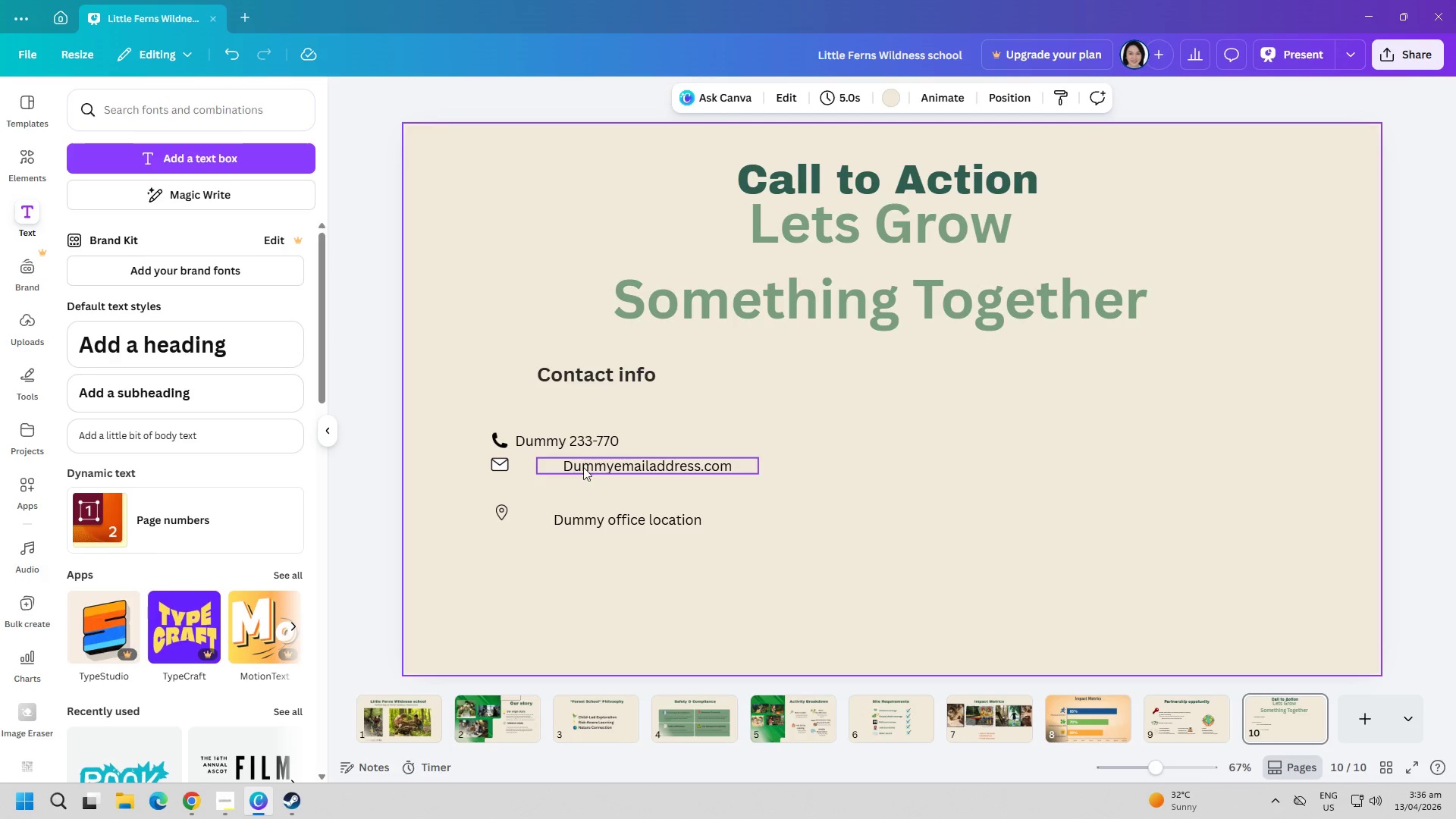 
left_click_drag(start_coordinate=[605, 462], to_coordinate=[556, 457])
 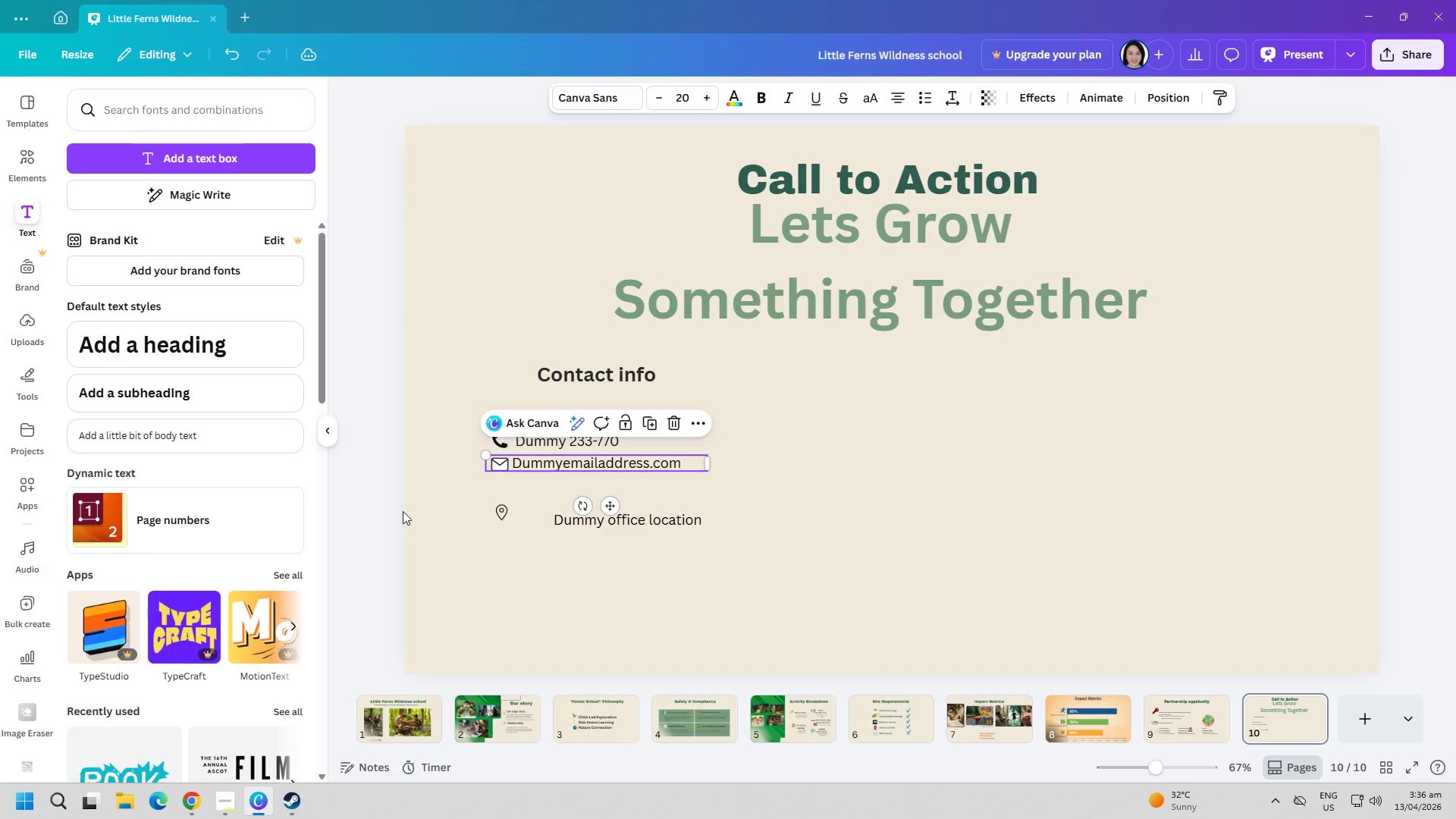 
left_click([403, 511])
 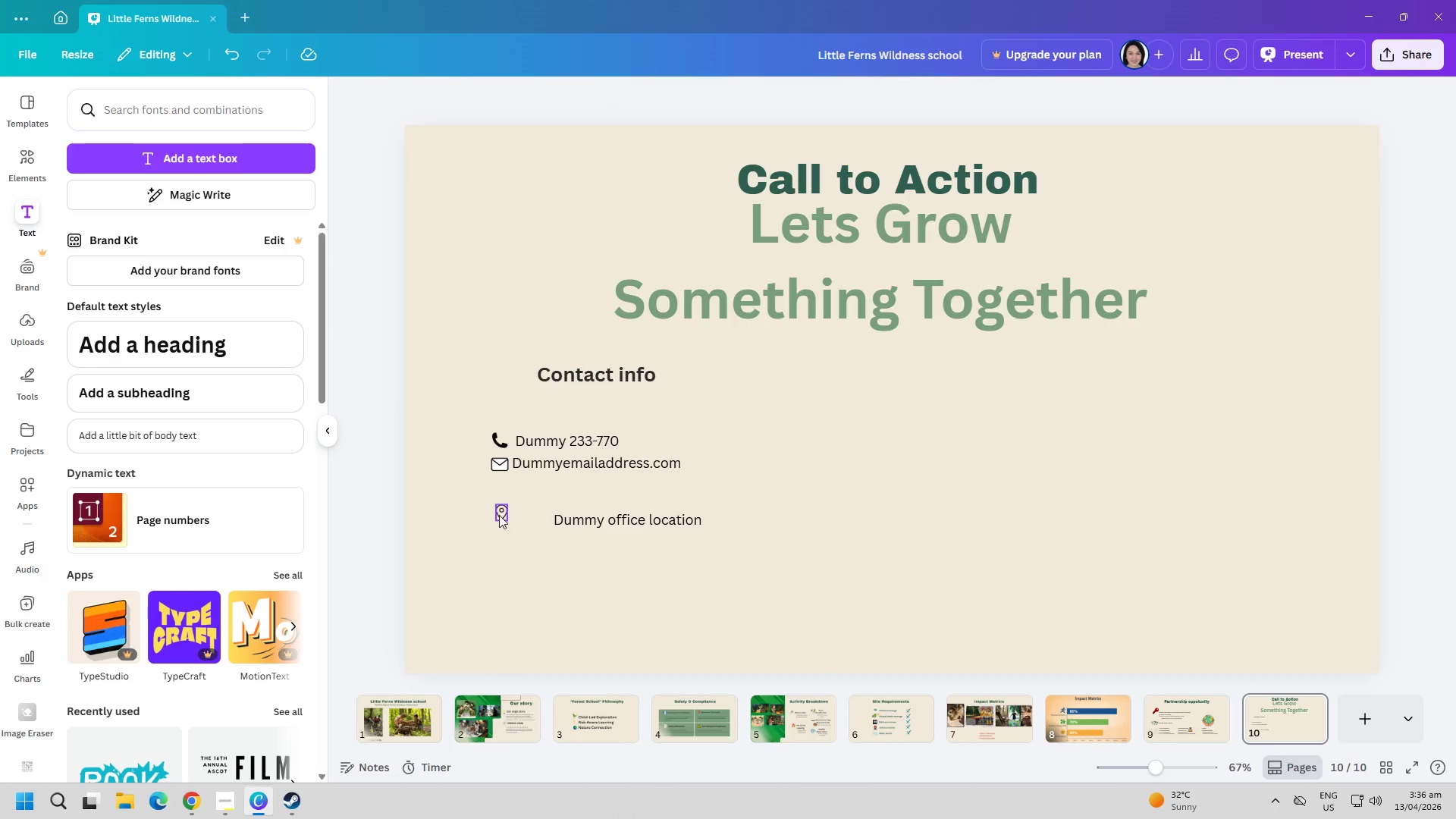 
left_click_drag(start_coordinate=[503, 513], to_coordinate=[501, 491])
 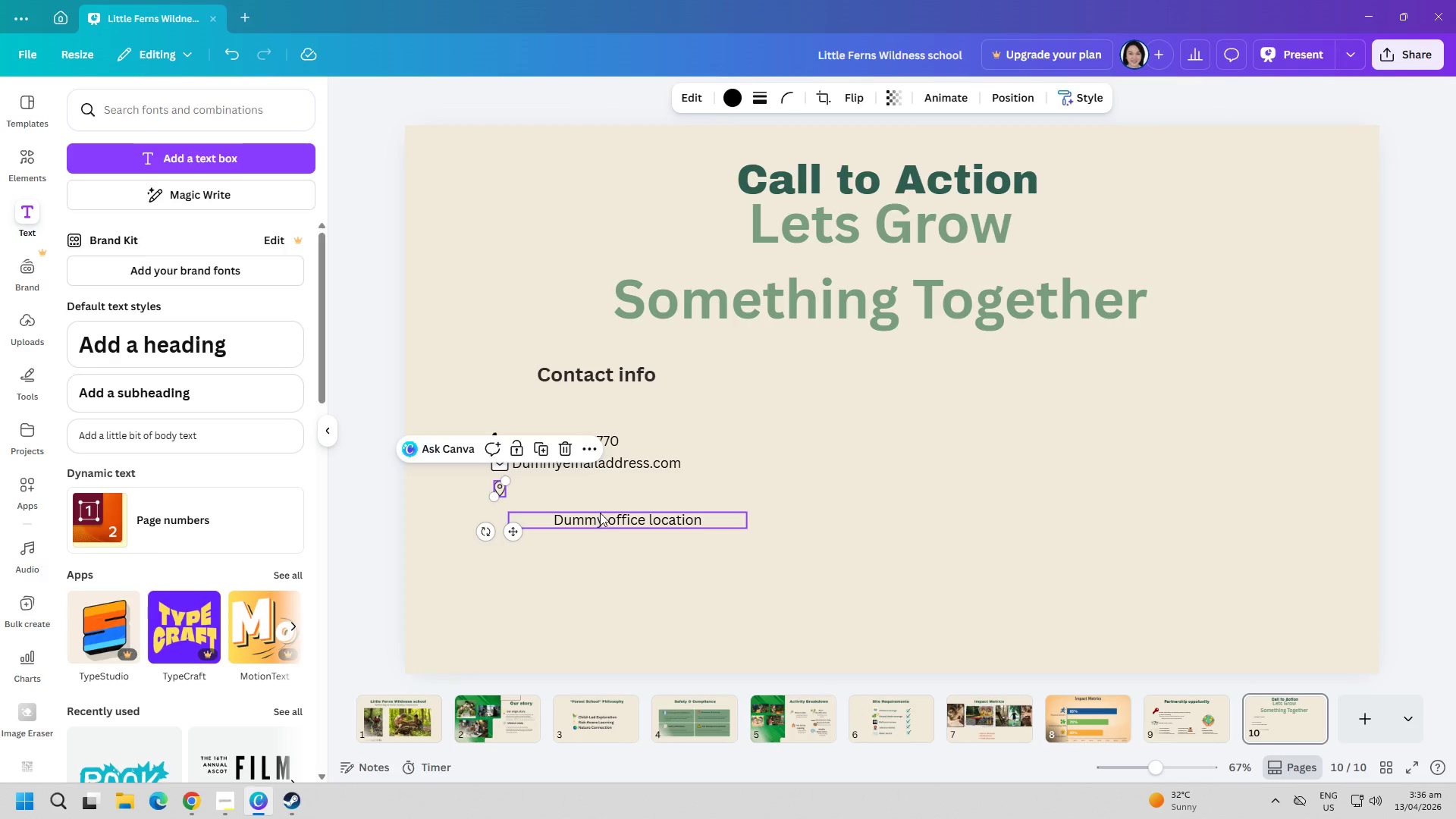 
left_click_drag(start_coordinate=[600, 513], to_coordinate=[559, 482])
 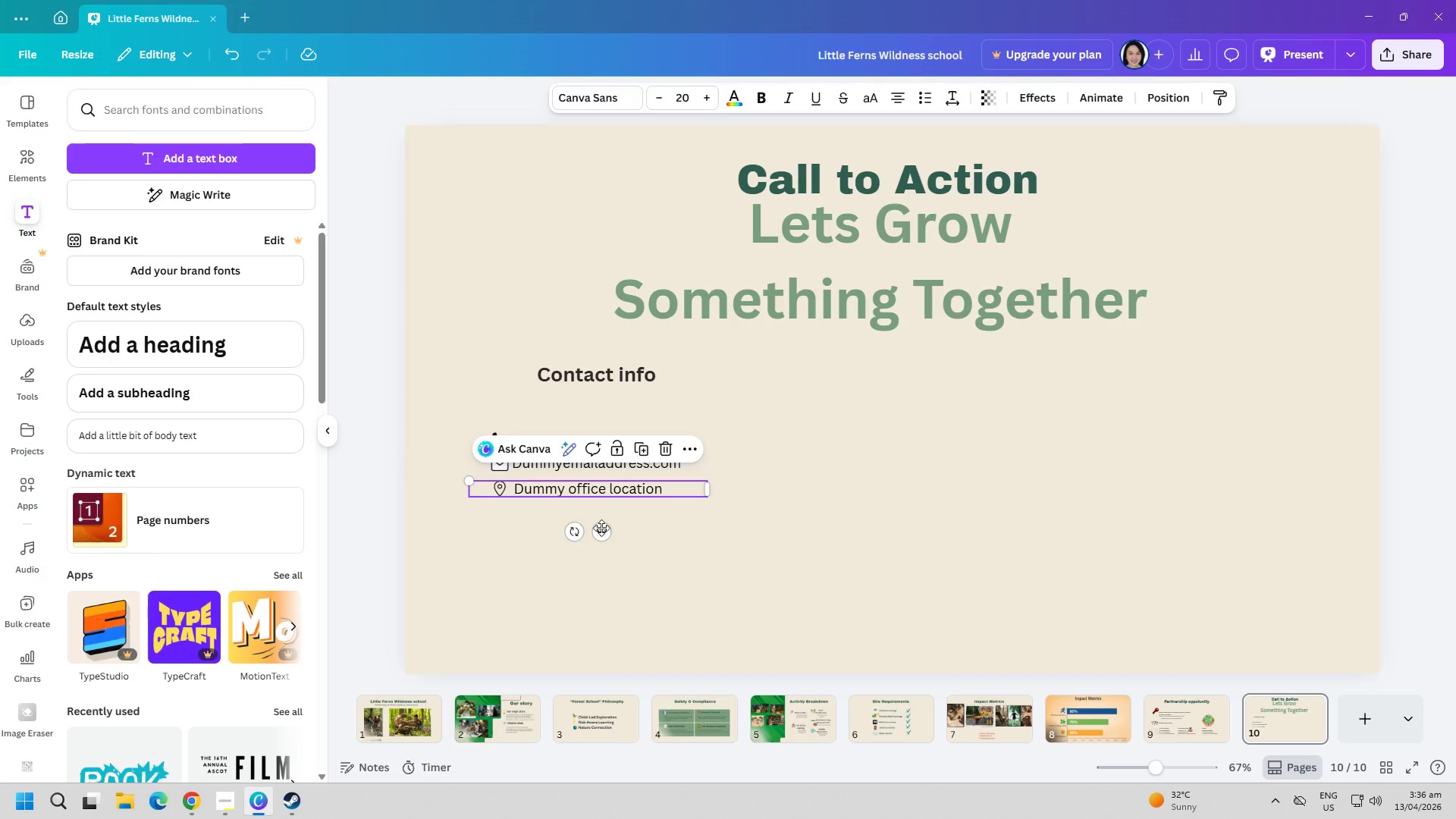 
left_click([610, 535])
 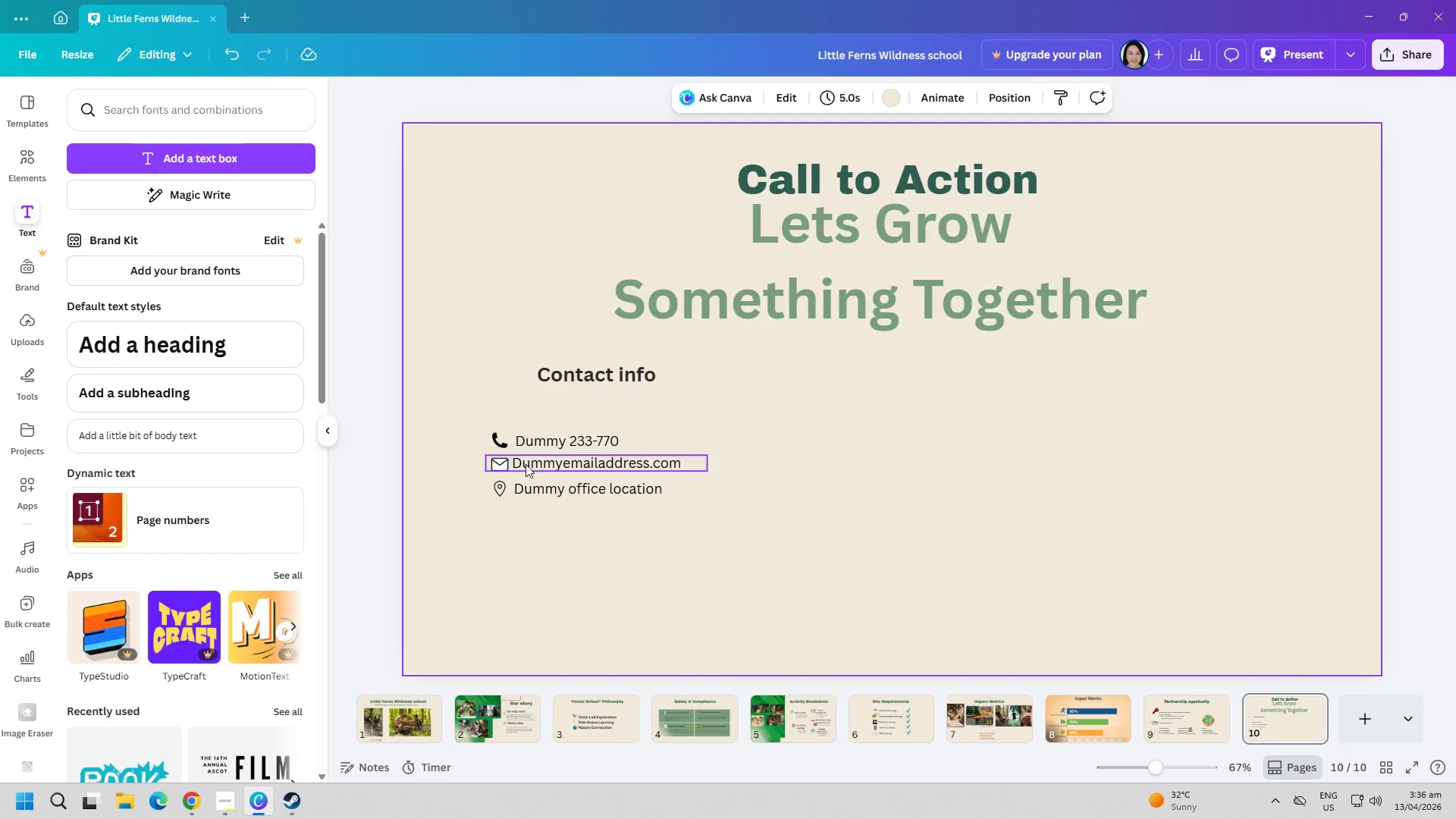 
left_click_drag(start_coordinate=[551, 459], to_coordinate=[553, 466])
 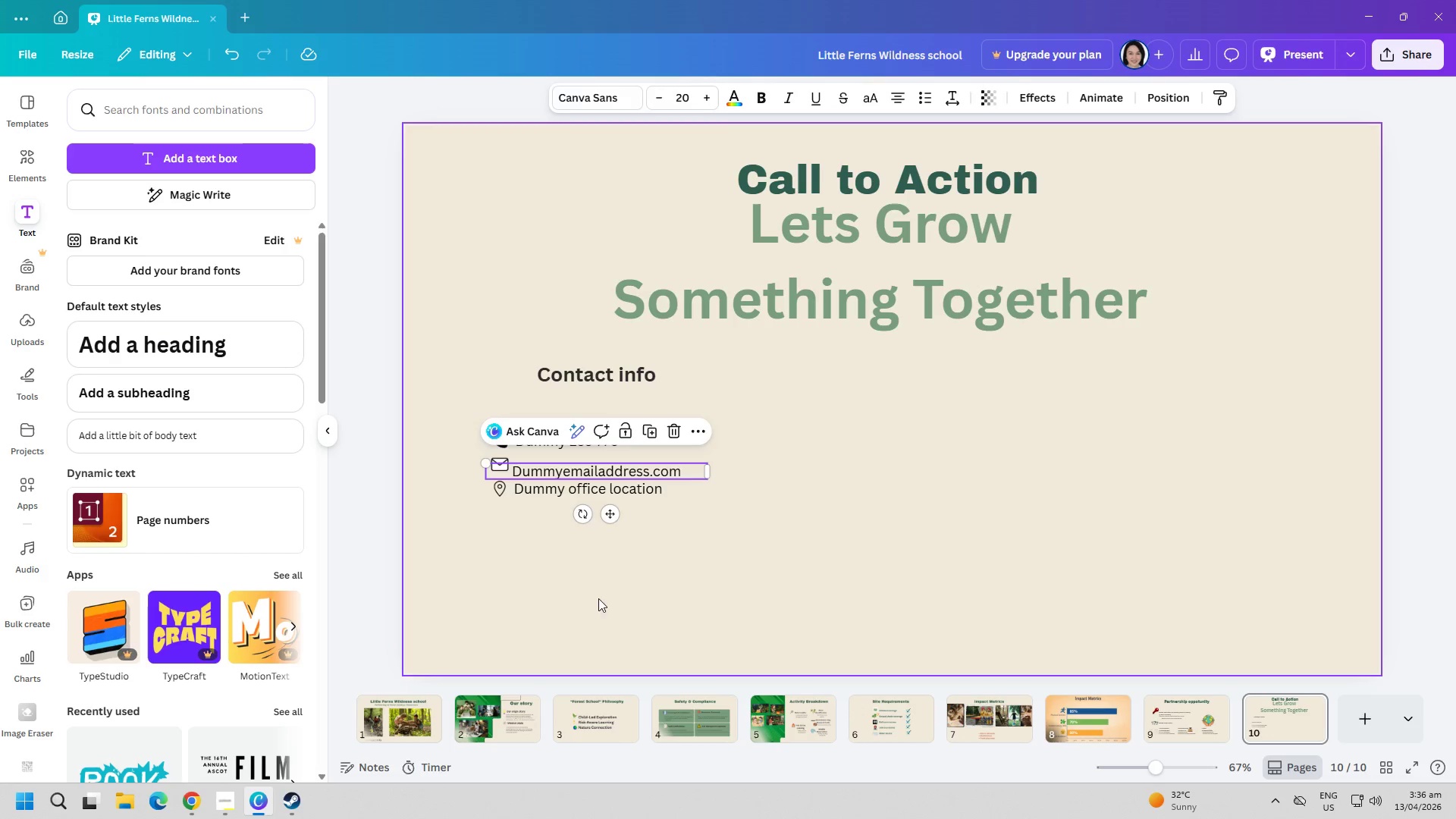 
left_click([608, 603])
 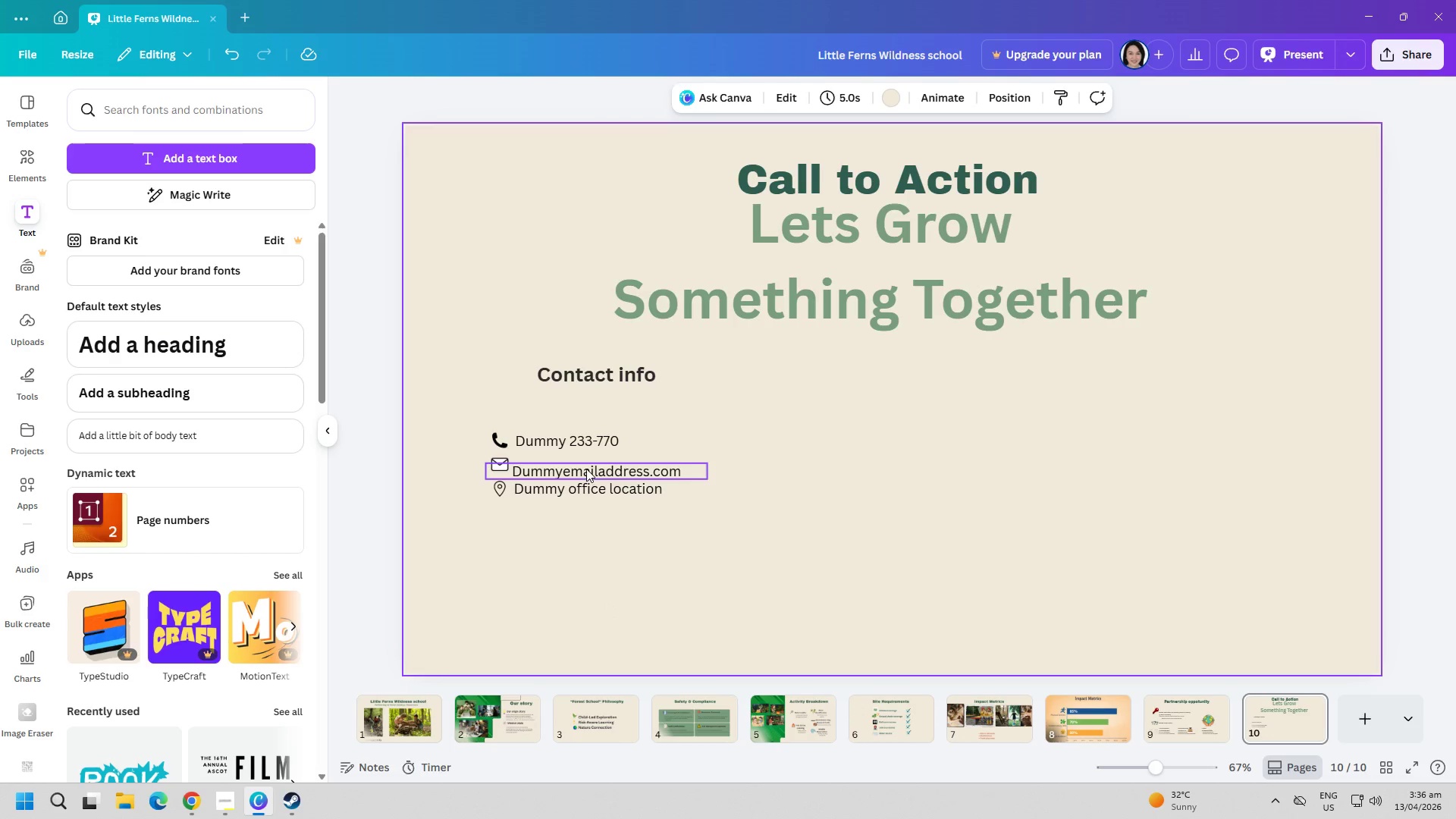 
left_click_drag(start_coordinate=[586, 467], to_coordinate=[588, 462])
 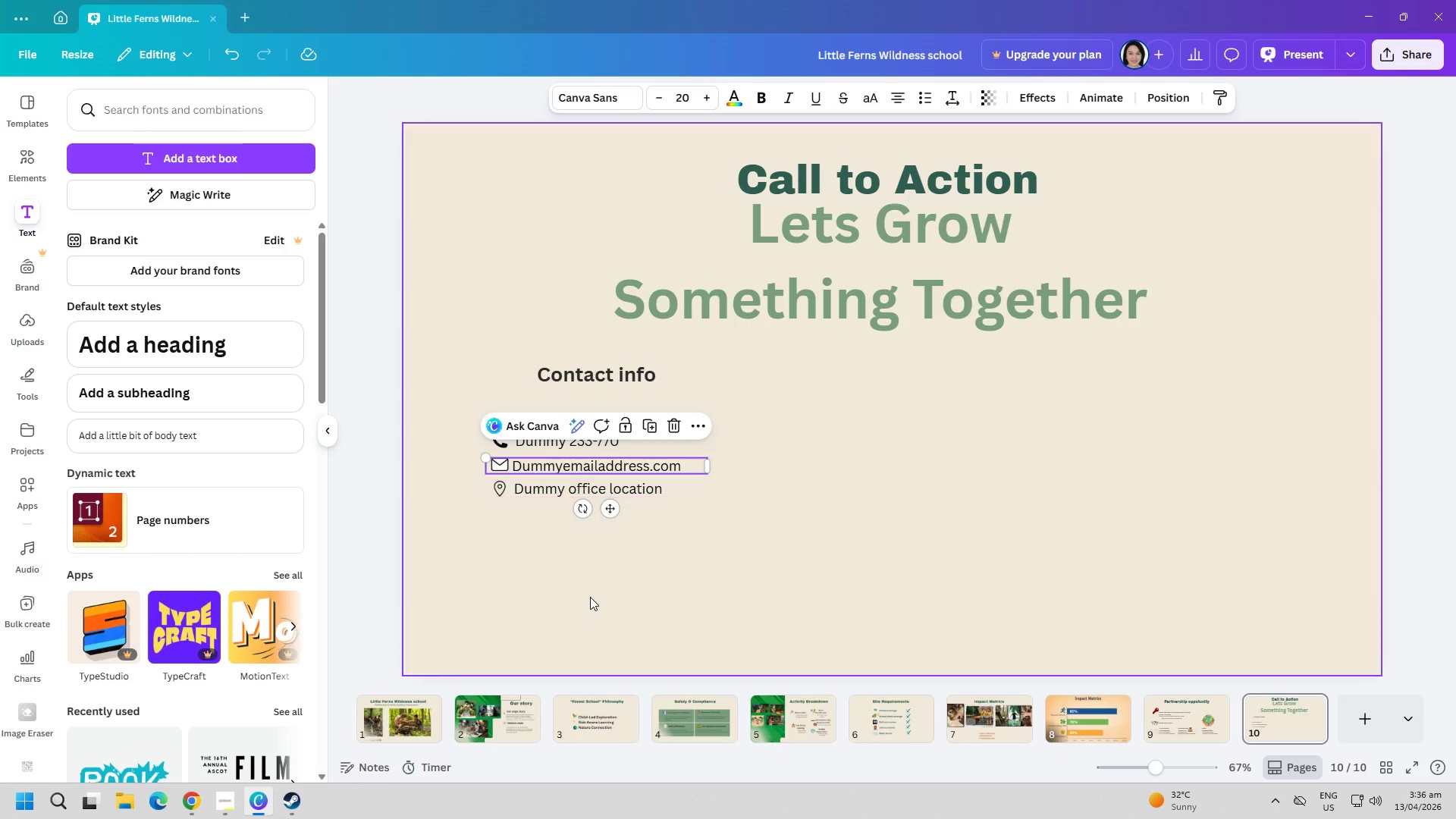 
left_click_drag(start_coordinate=[588, 598], to_coordinate=[592, 597])
 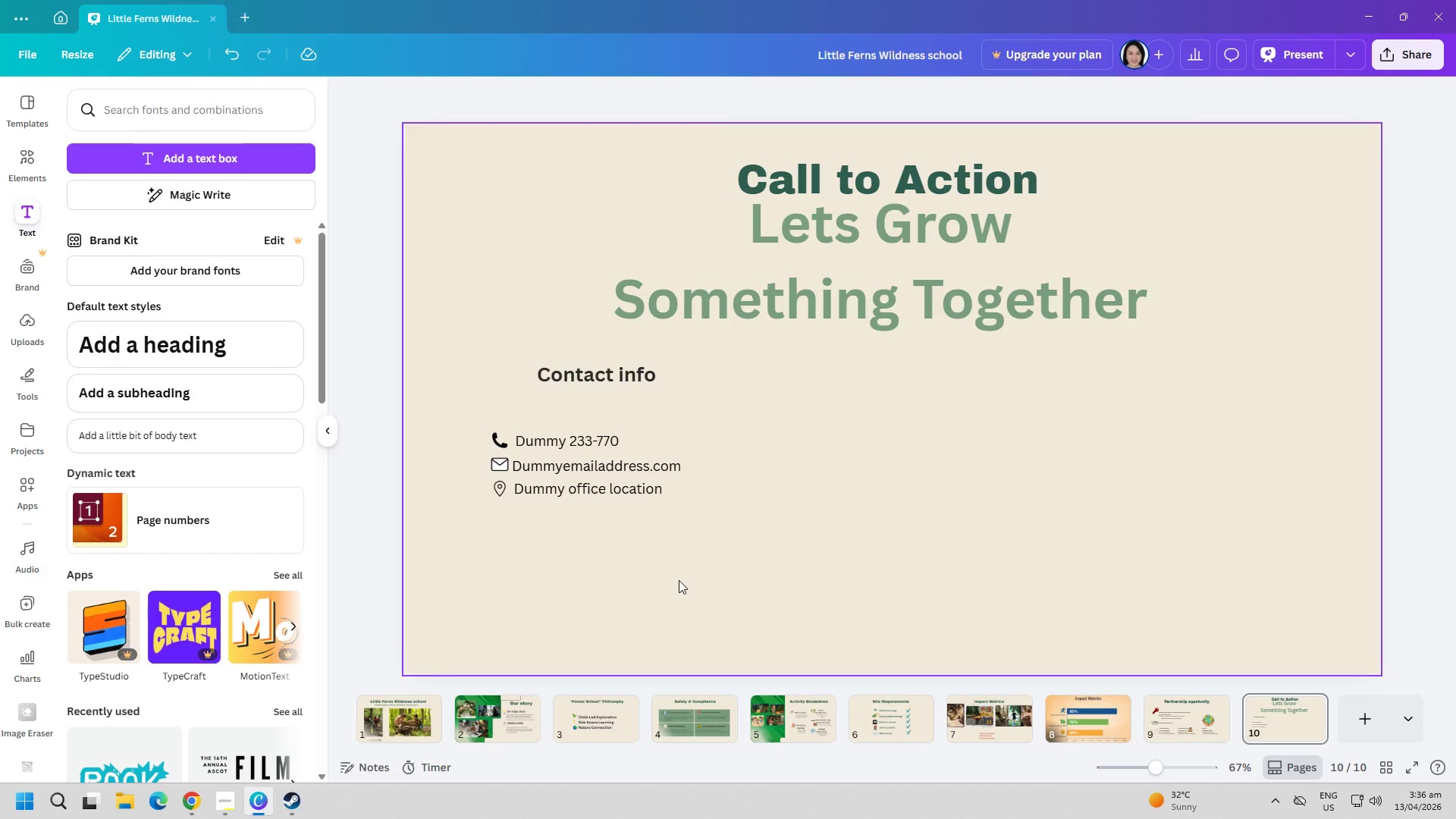 
wait(5.47)
 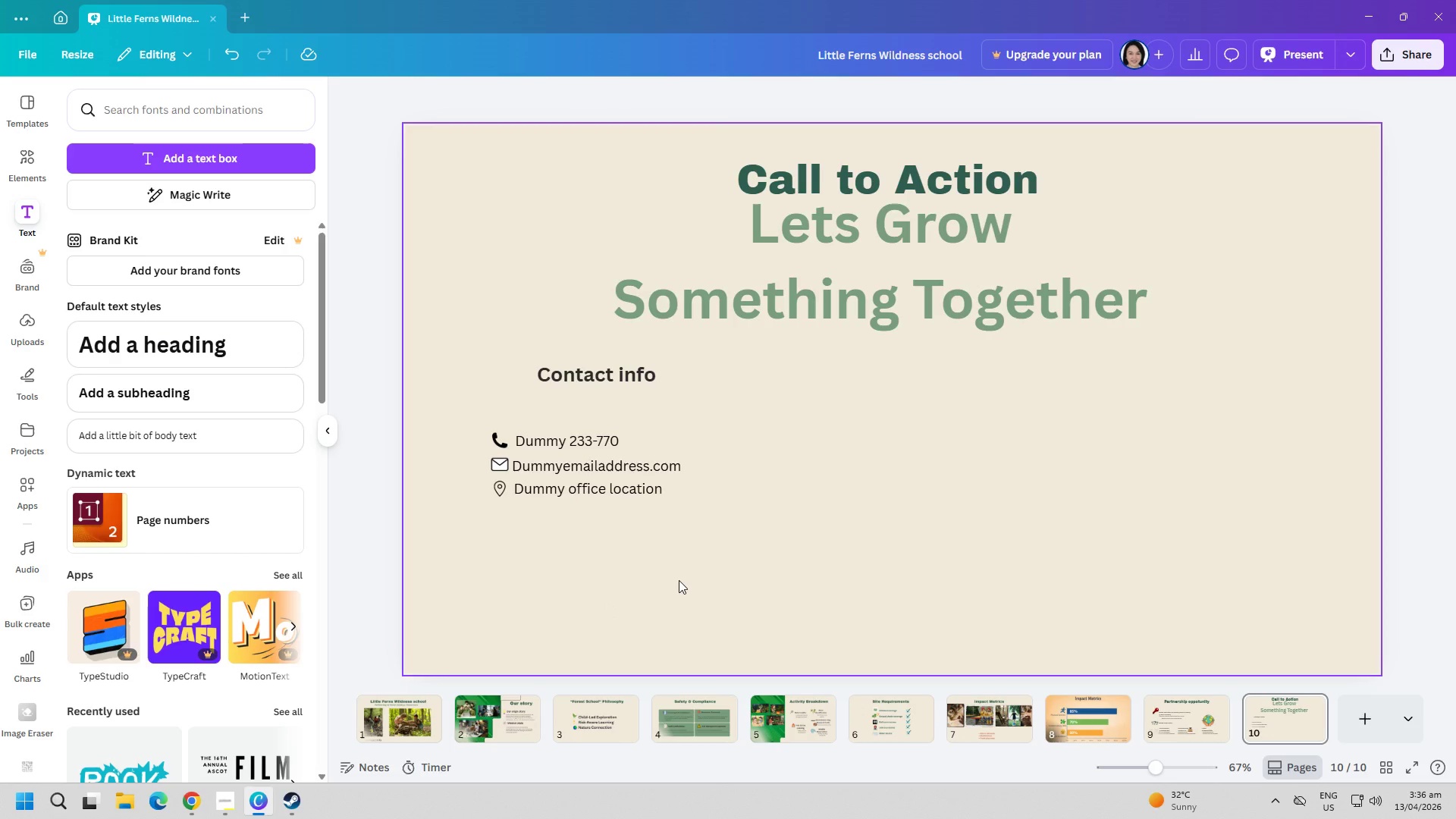 
left_click([190, 116])
 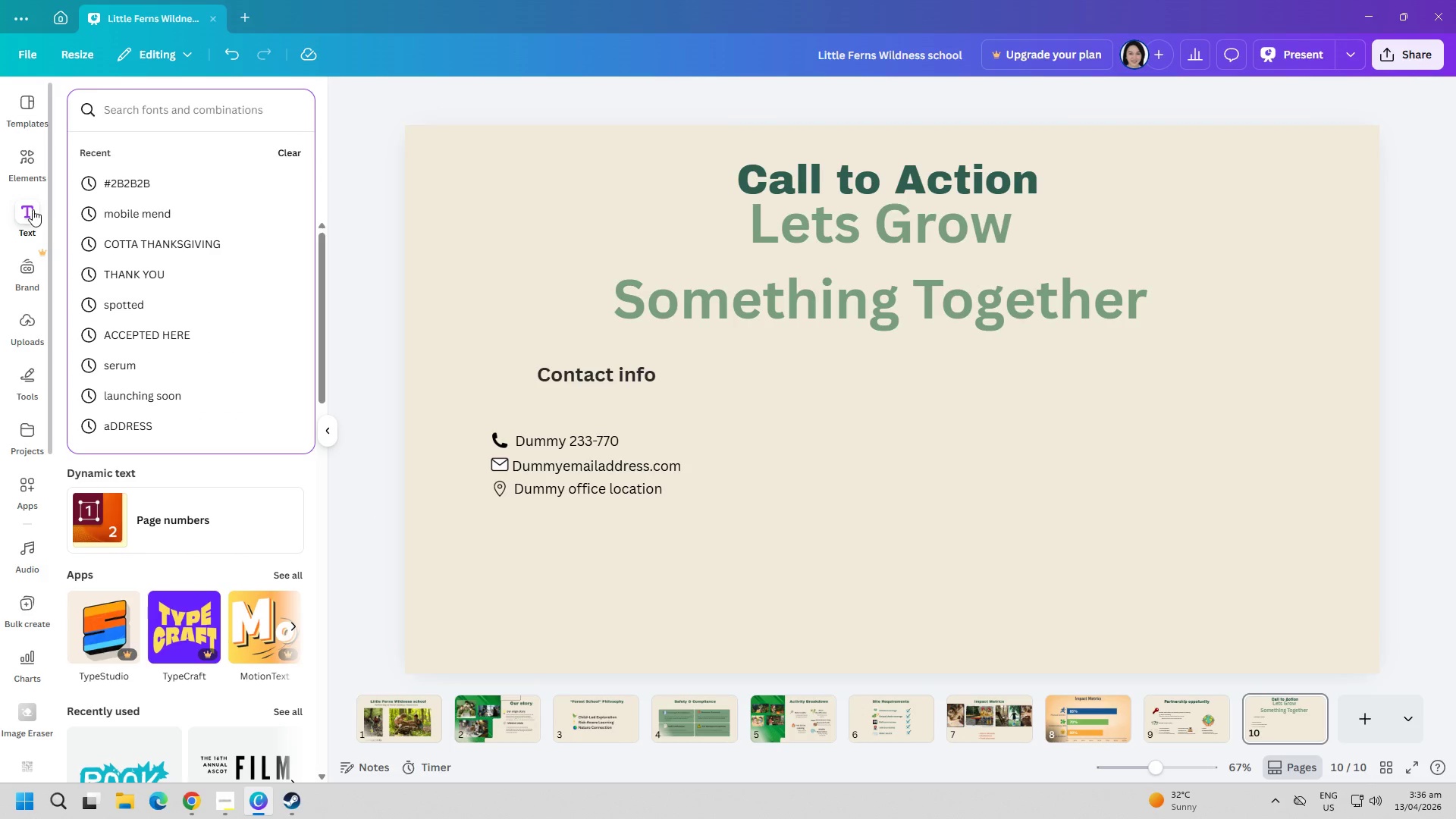 
left_click([36, 160])
 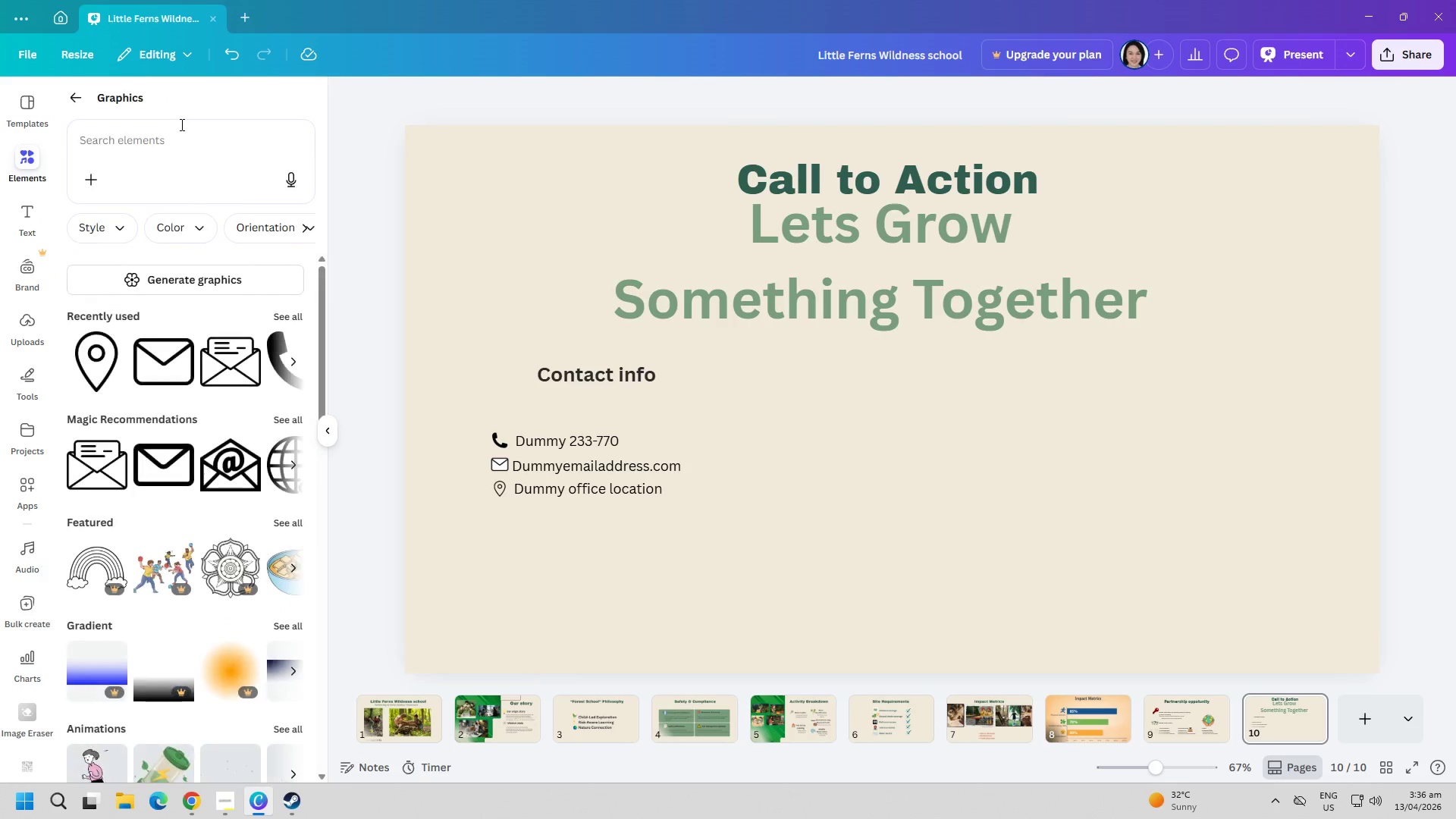 
left_click([172, 143])
 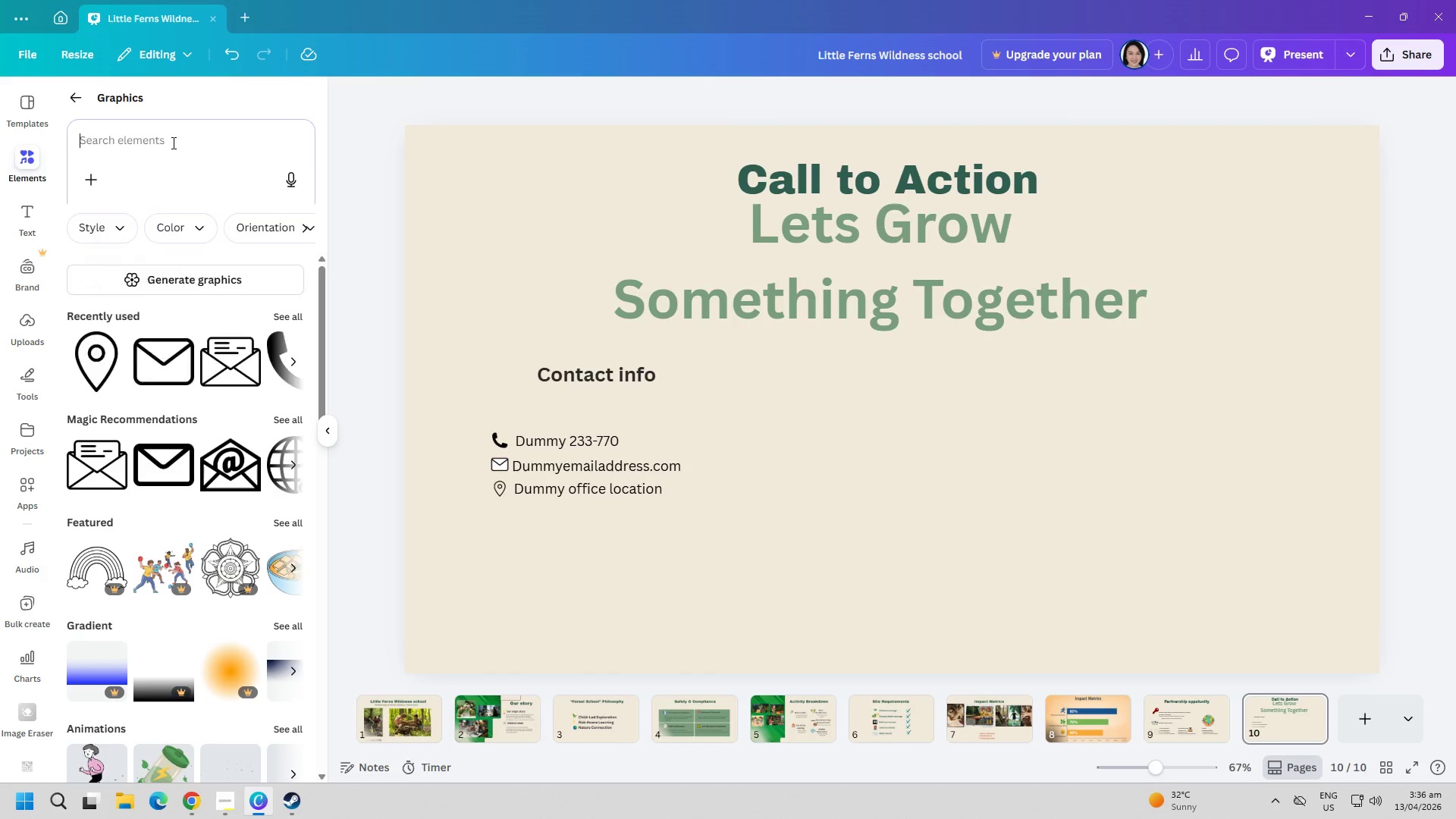 
type(scanner)
 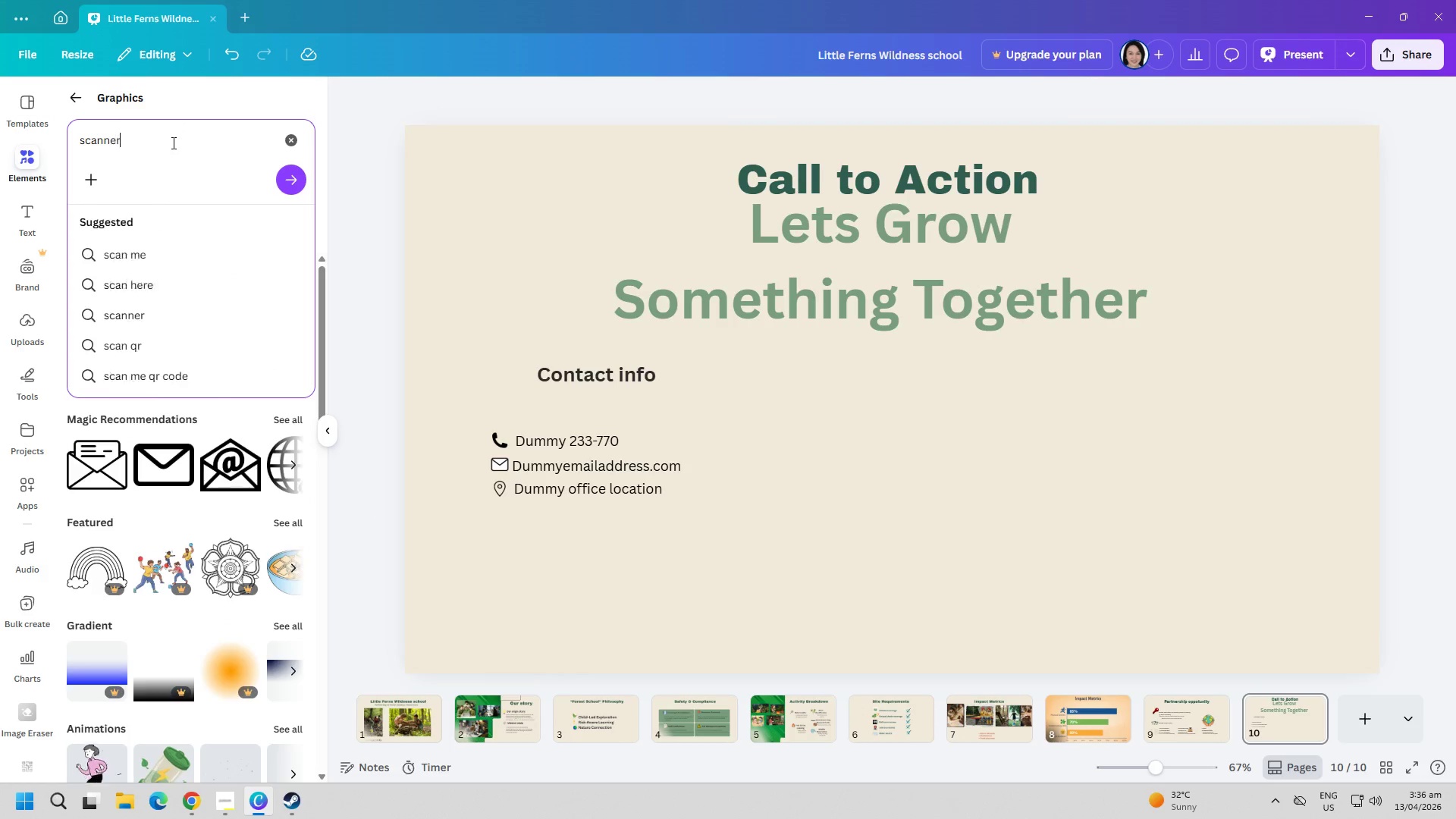 
key(Enter)
 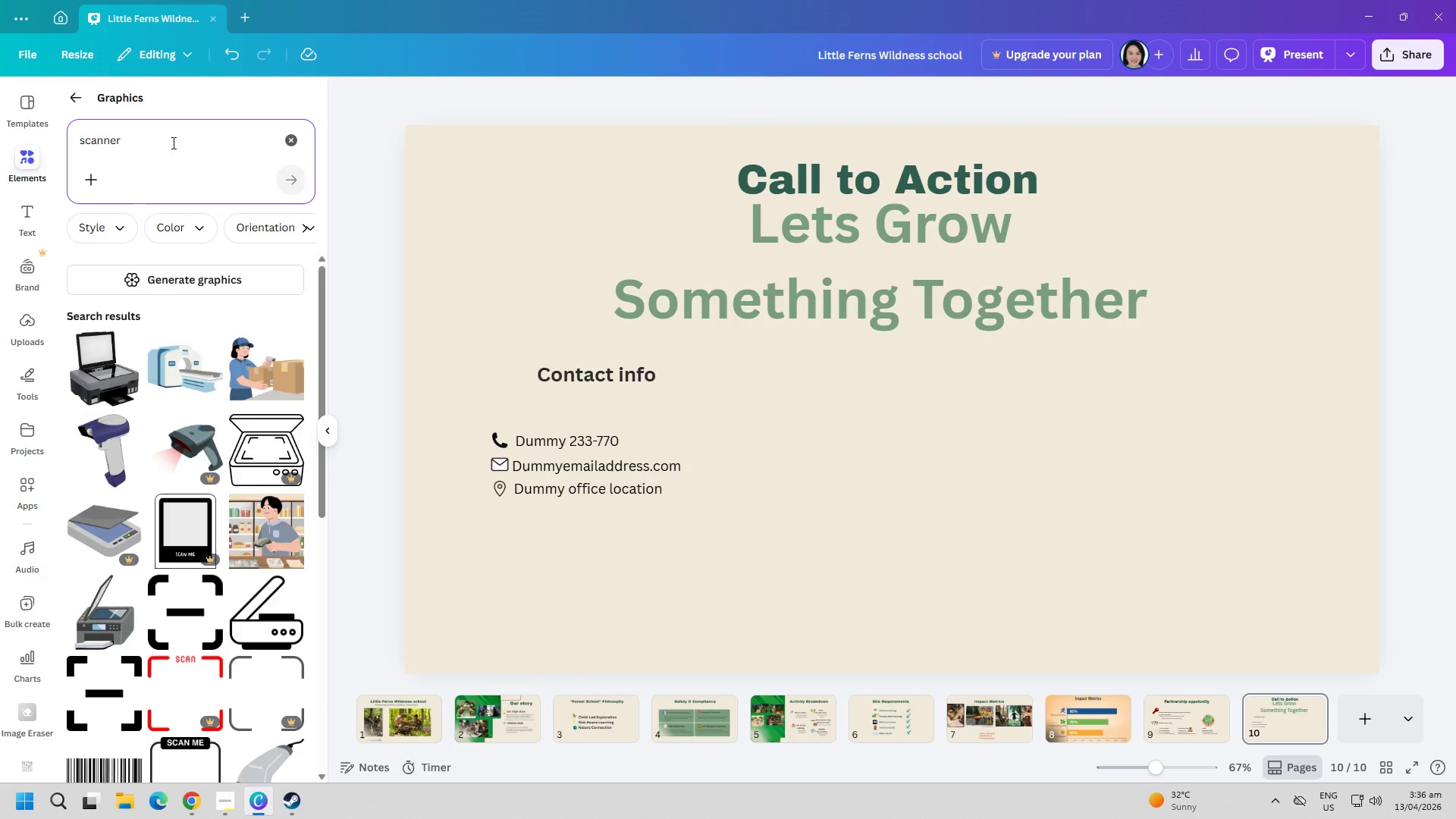 
type( example)
 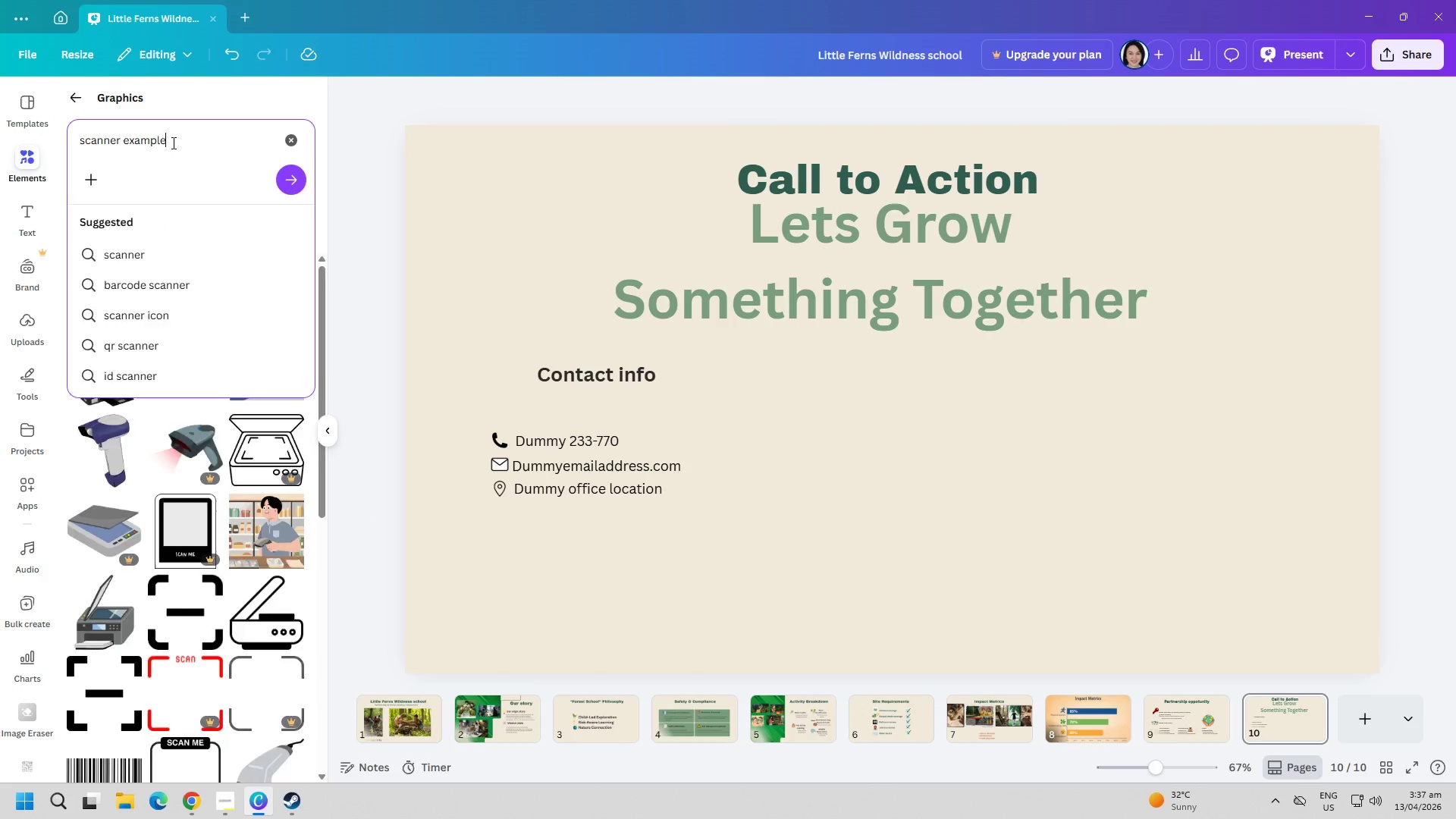 
key(Enter)
 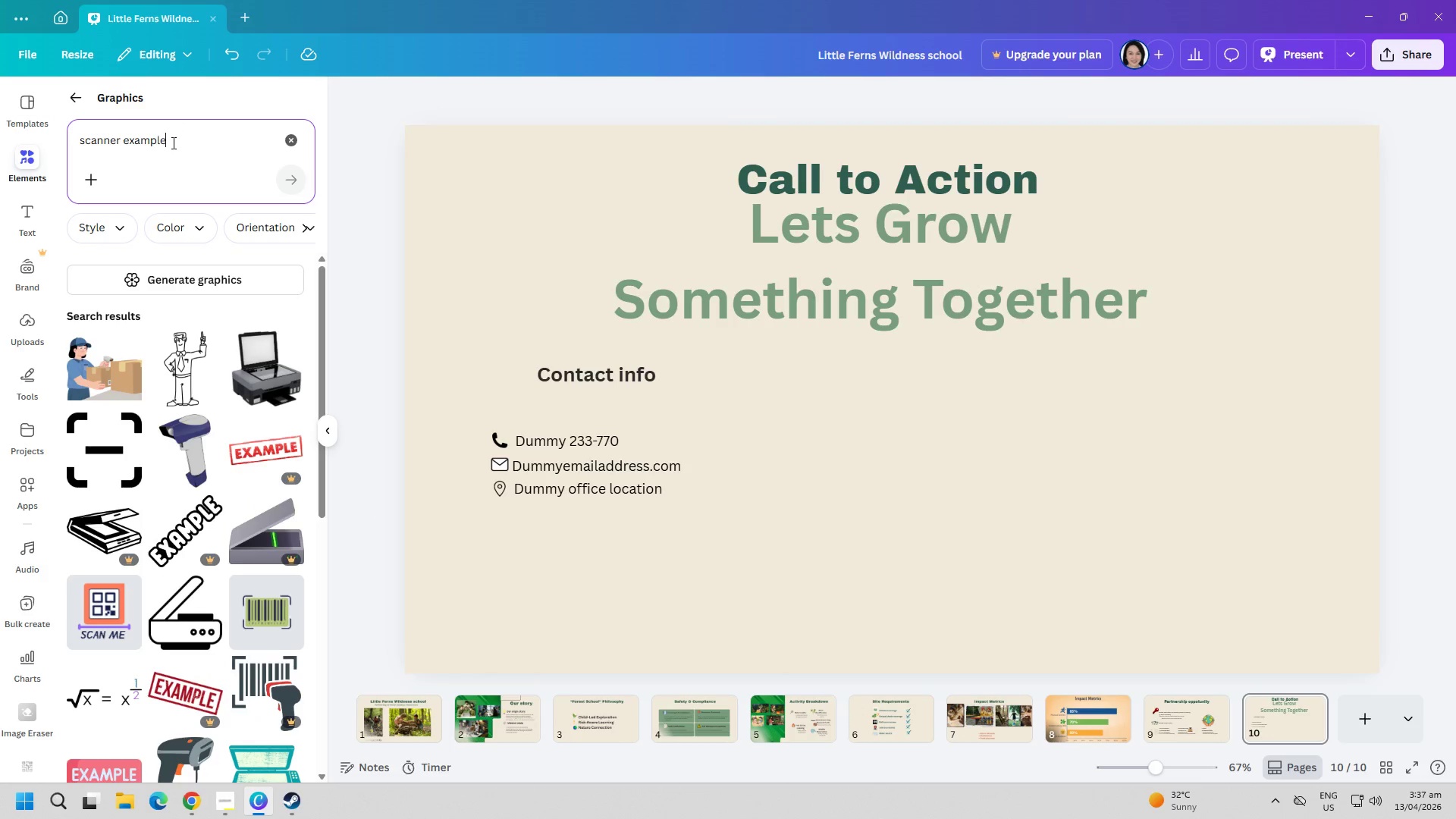 
double_click([172, 143])
 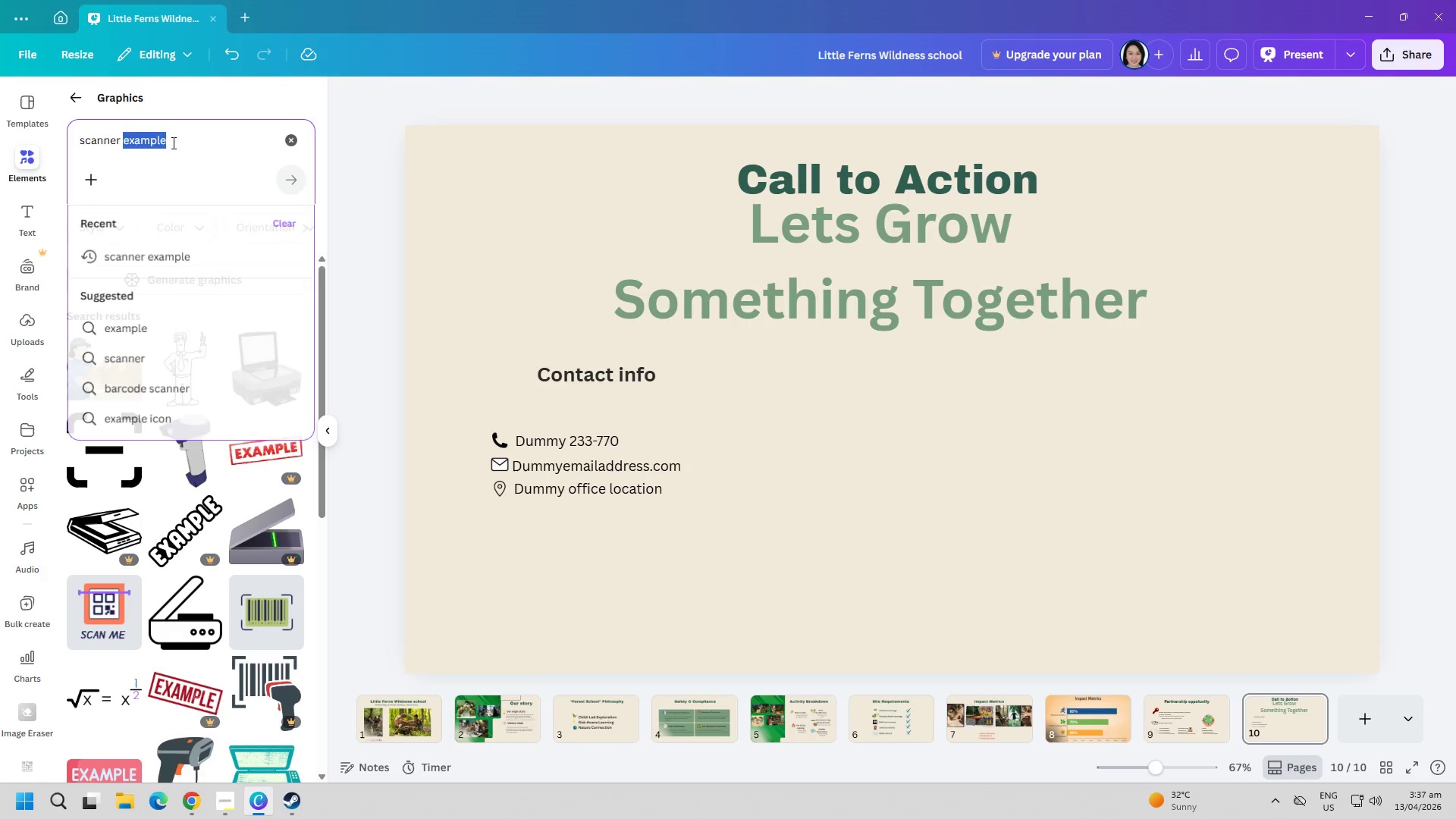 
triple_click([172, 143])
 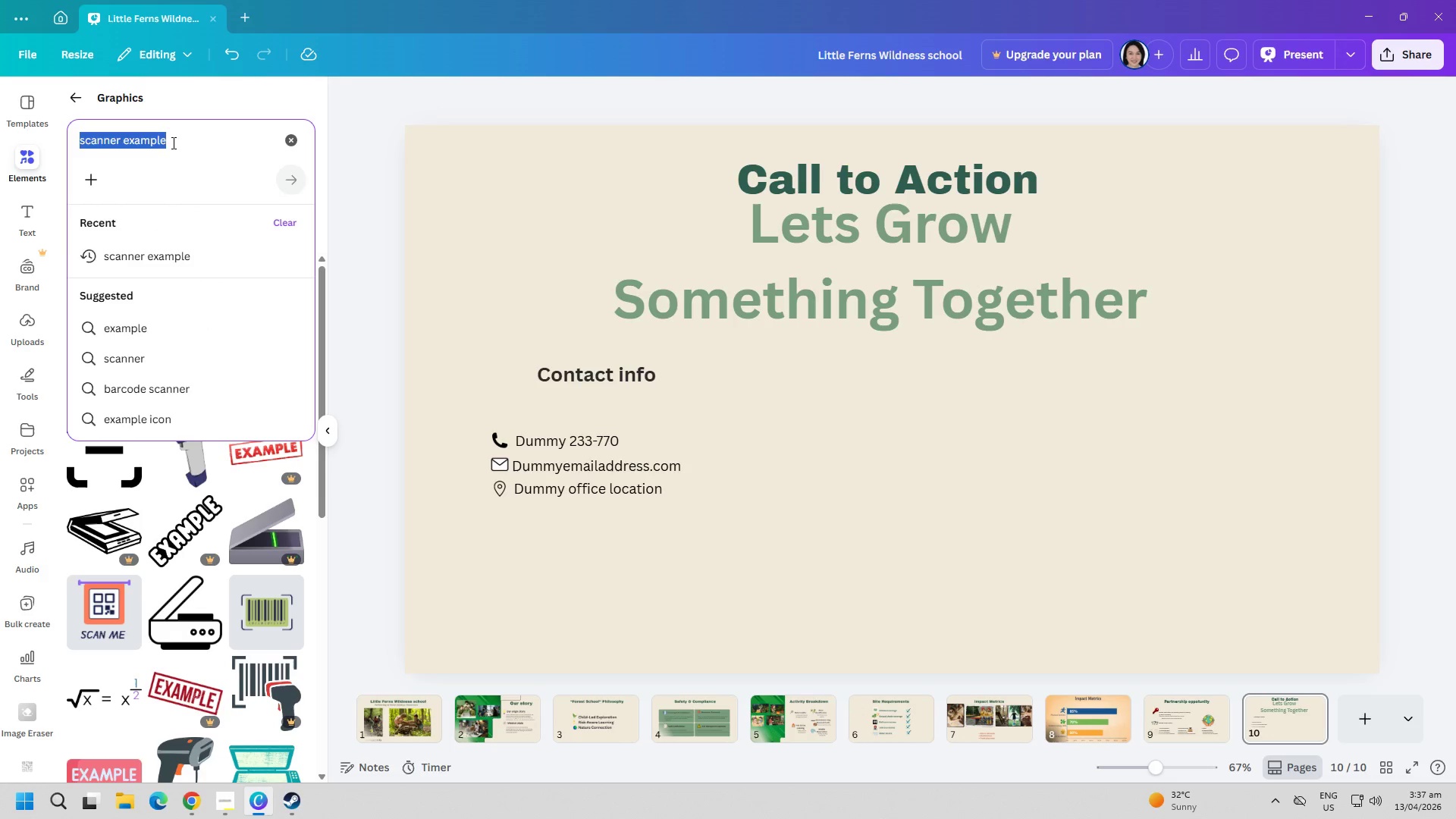 
type(qr example)
 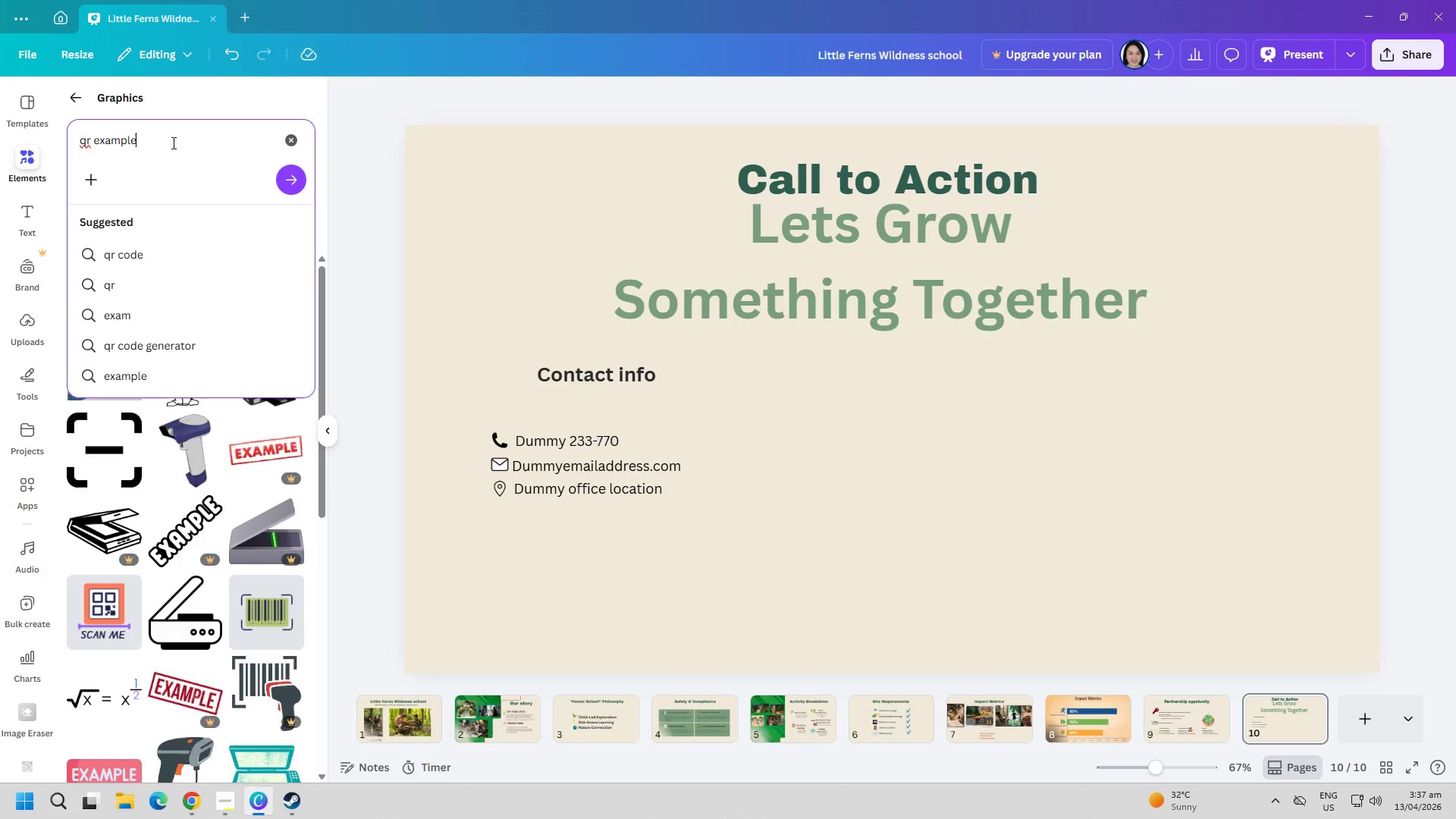 
key(Enter)
 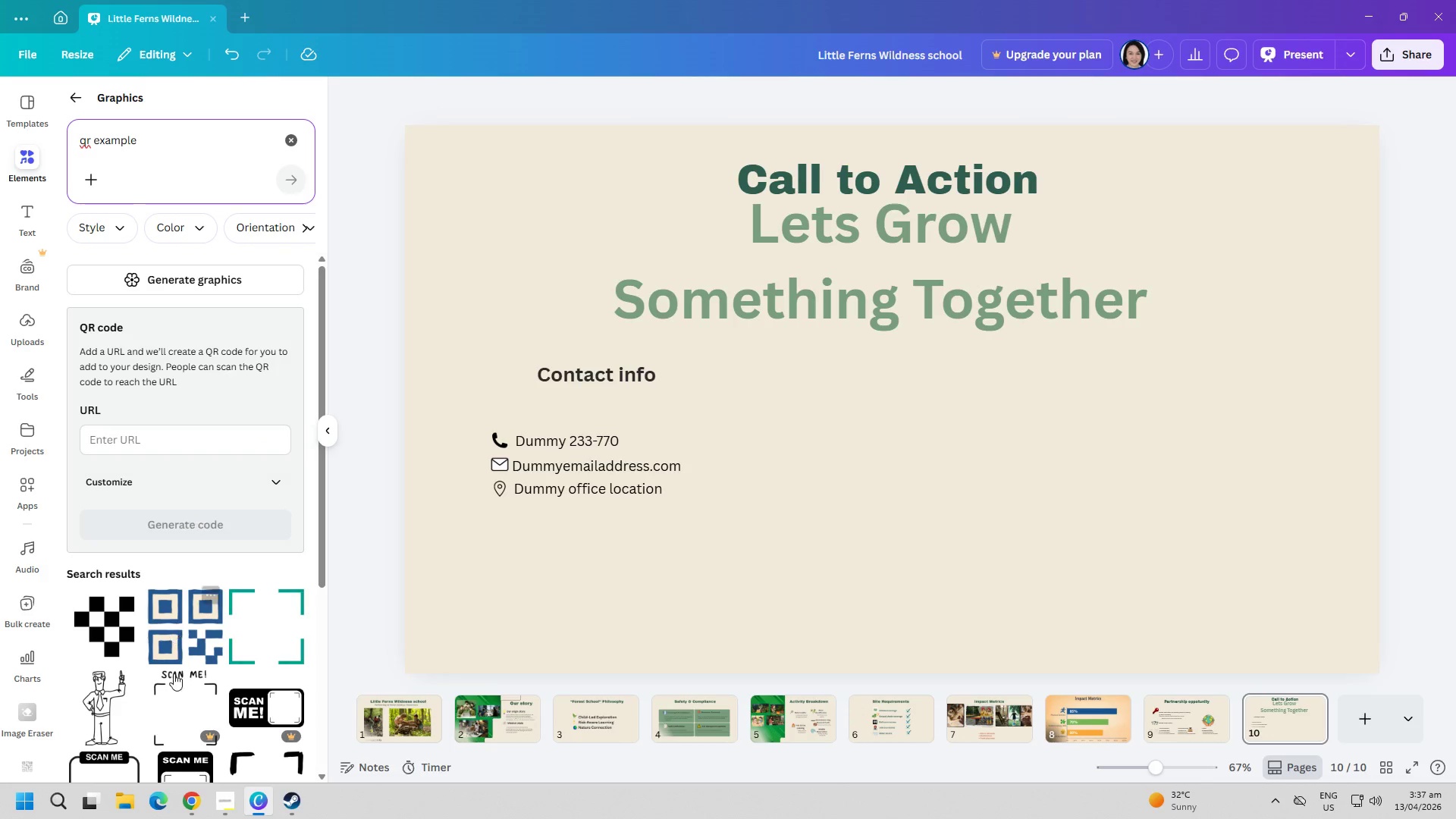 
scroll: coordinate [205, 571], scroll_direction: down, amount: 13.0
 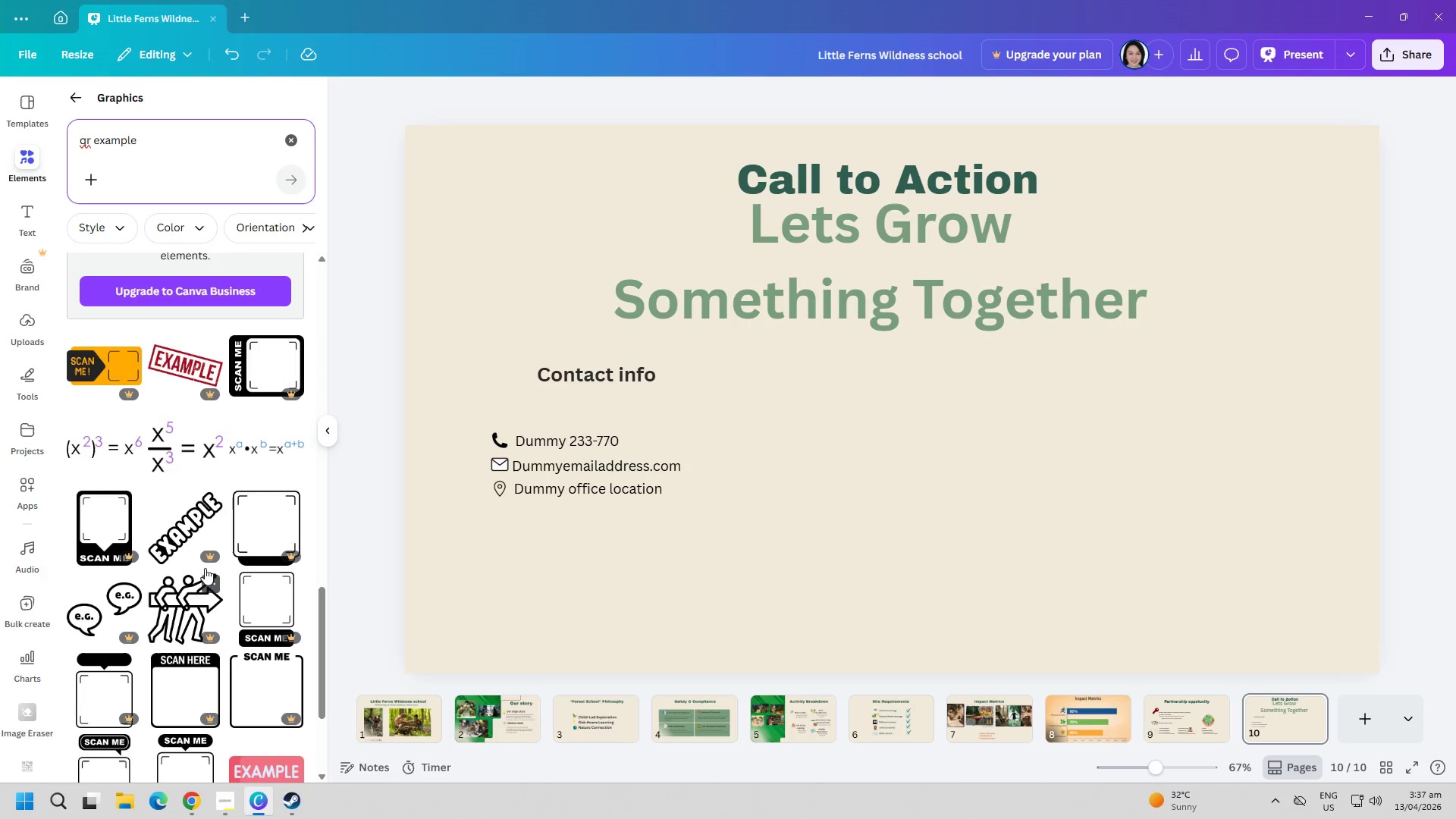 
scroll: coordinate [205, 566], scroll_direction: up, amount: 20.0
 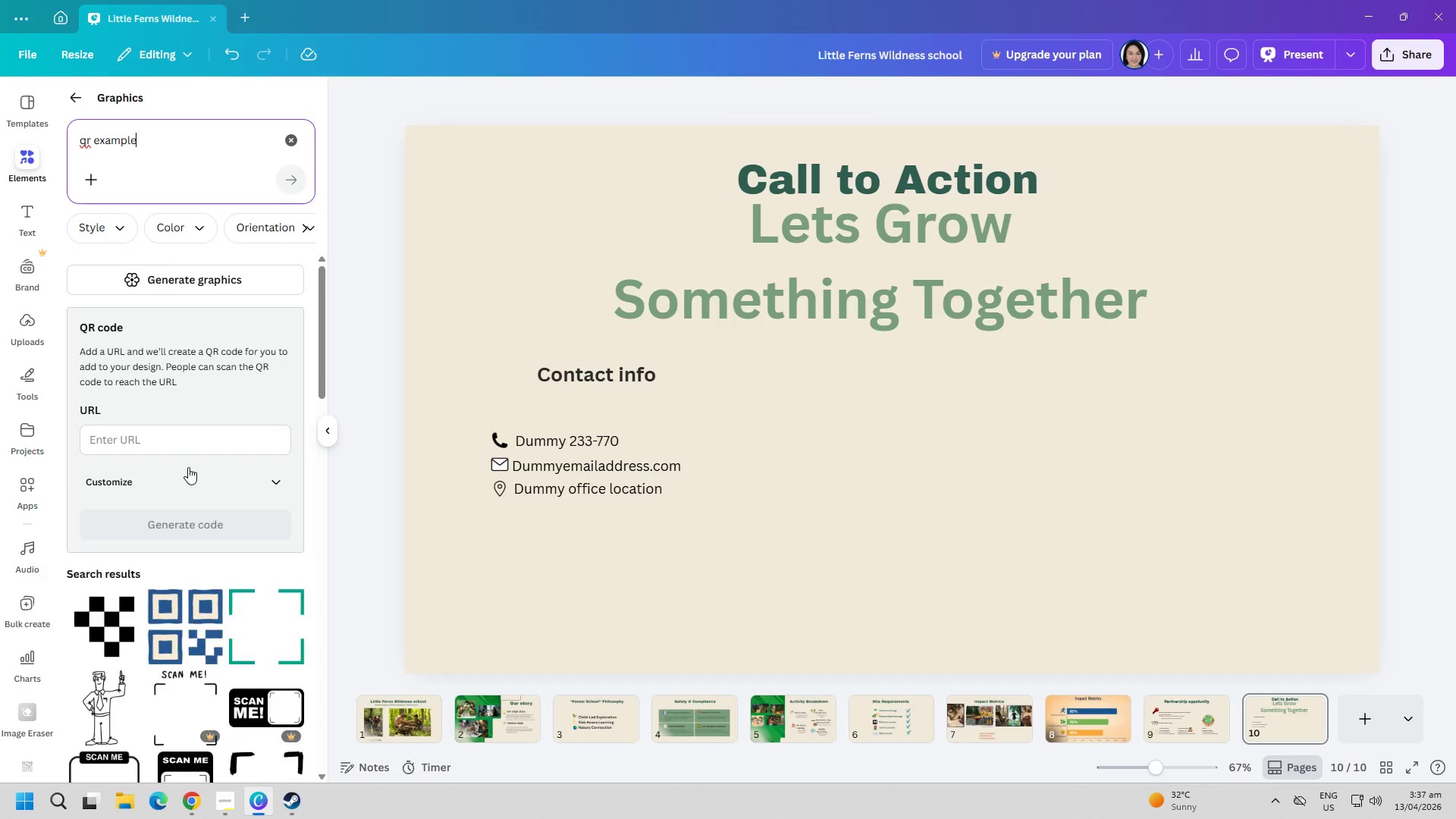 
scroll: coordinate [179, 470], scroll_direction: down, amount: 2.0
 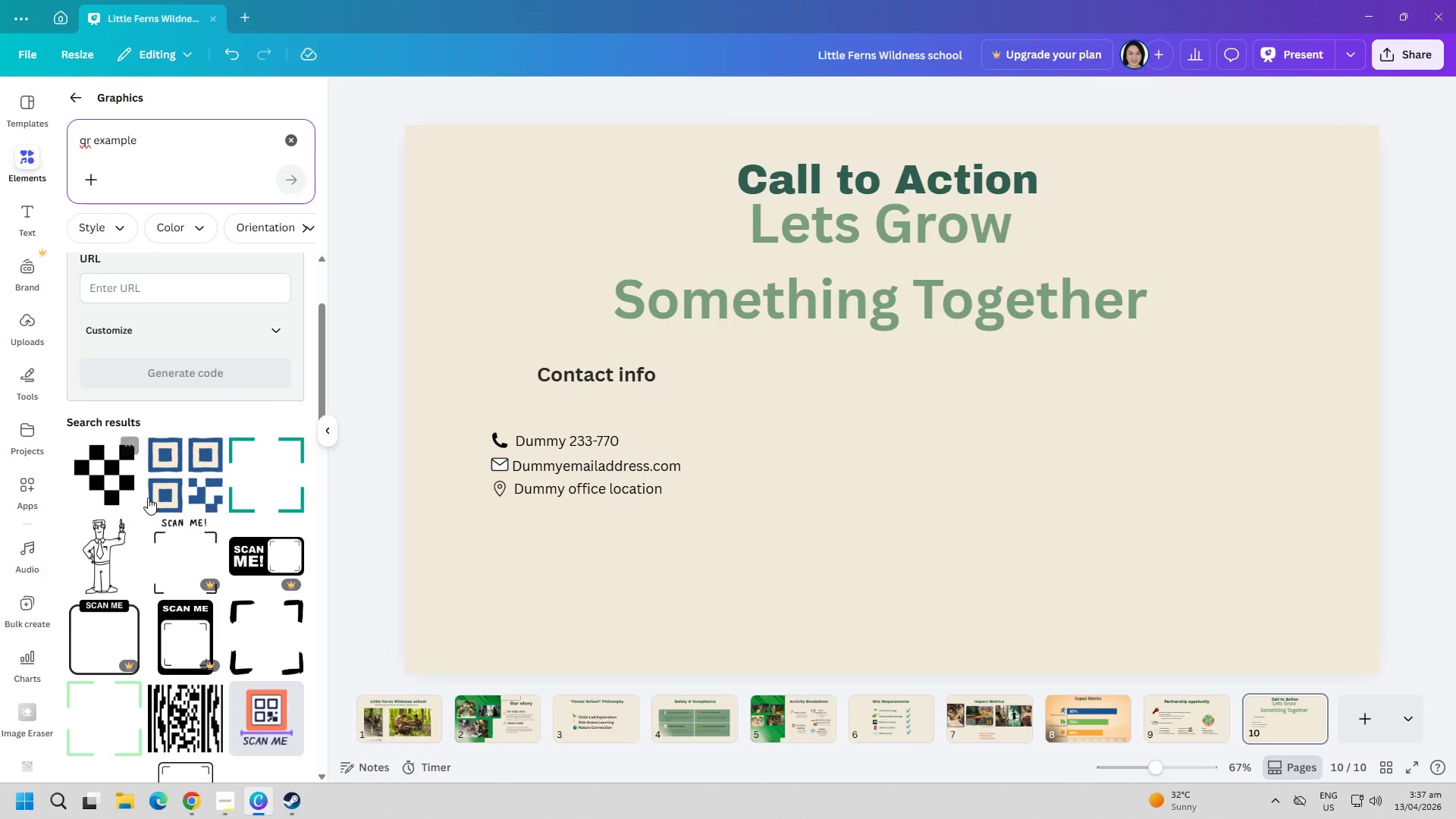 
left_click([179, 493])
 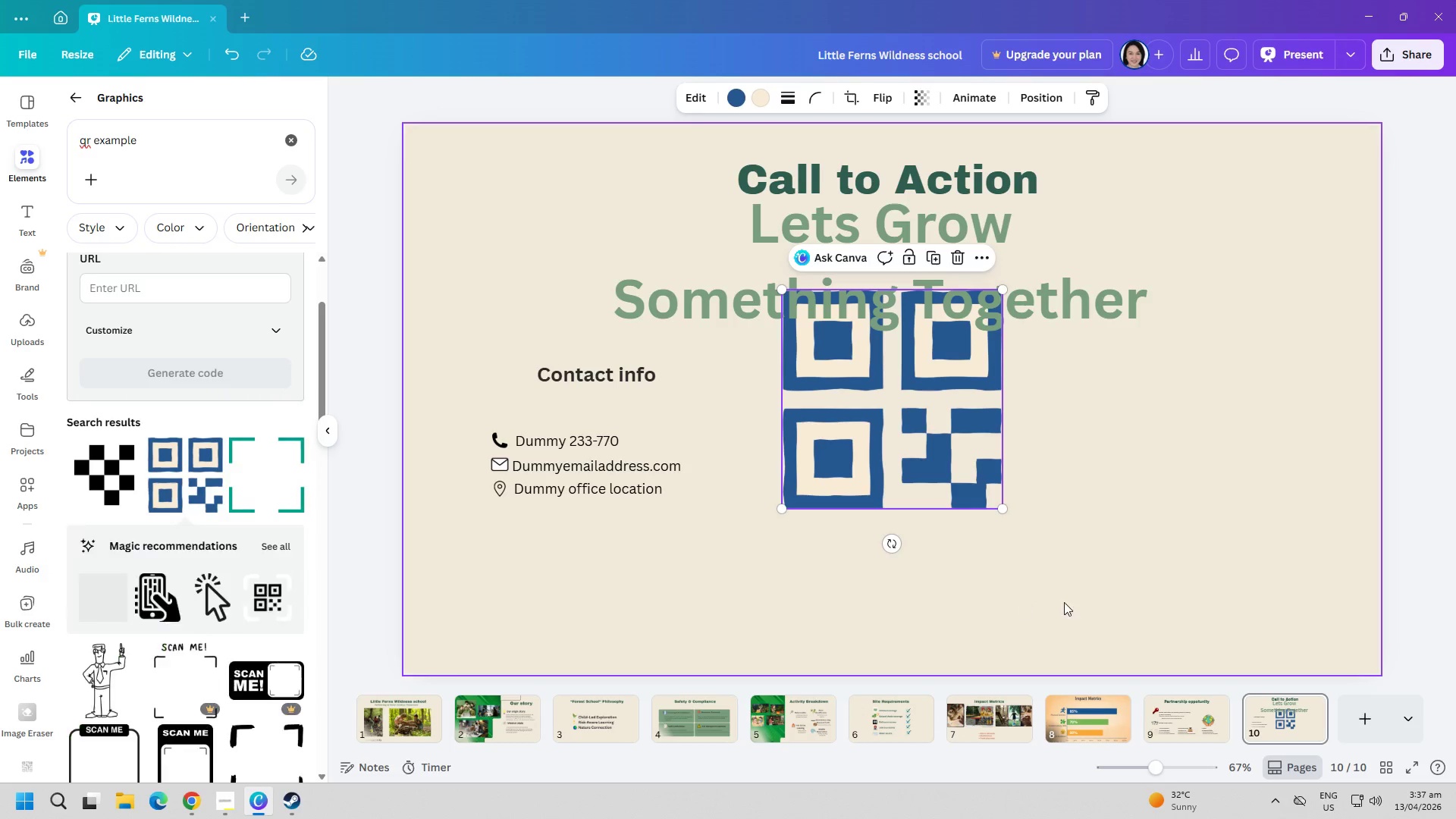 
left_click_drag(start_coordinate=[923, 441], to_coordinate=[1071, 541])
 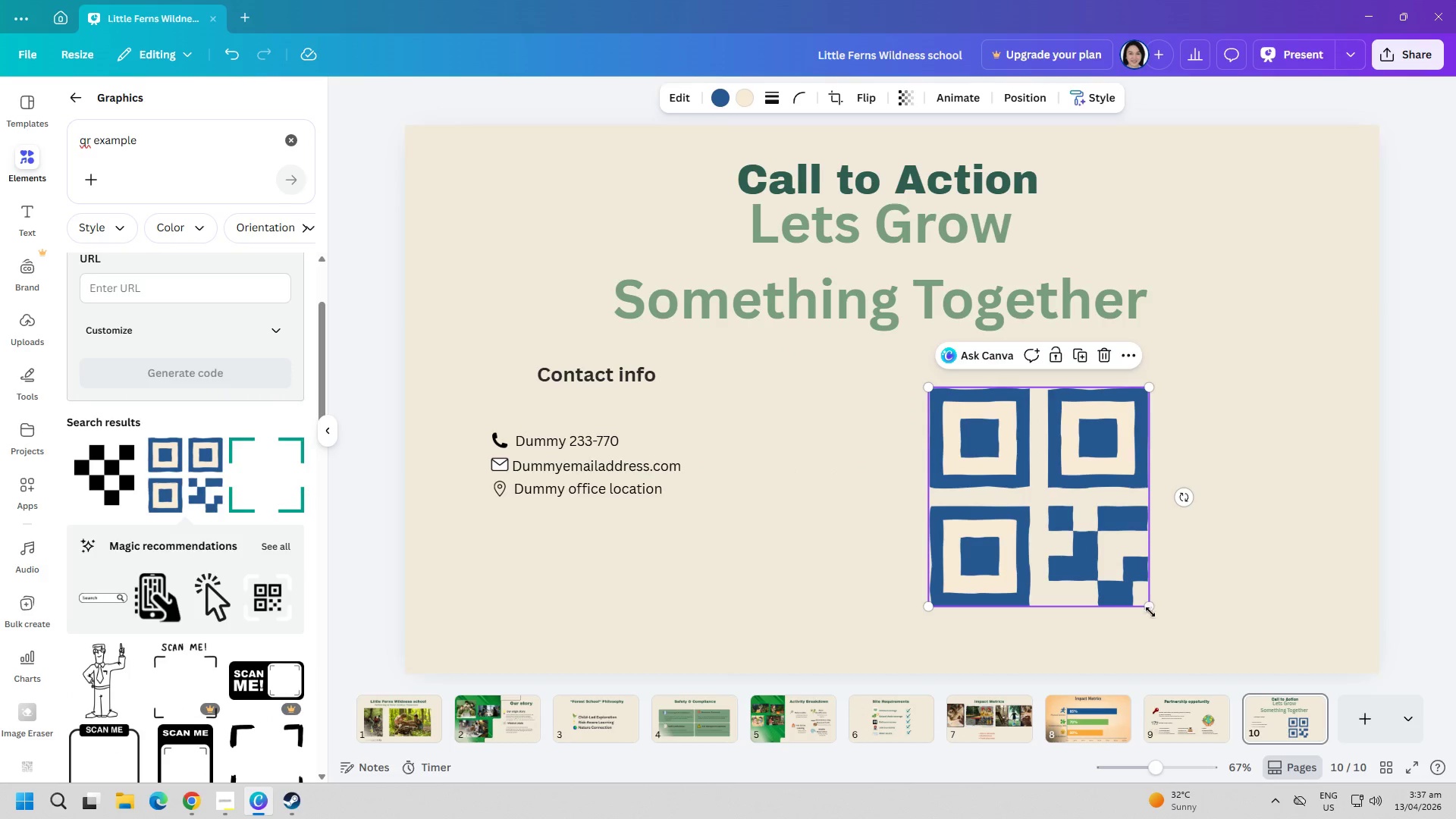 
left_click_drag(start_coordinate=[1148, 609], to_coordinate=[1018, 485])
 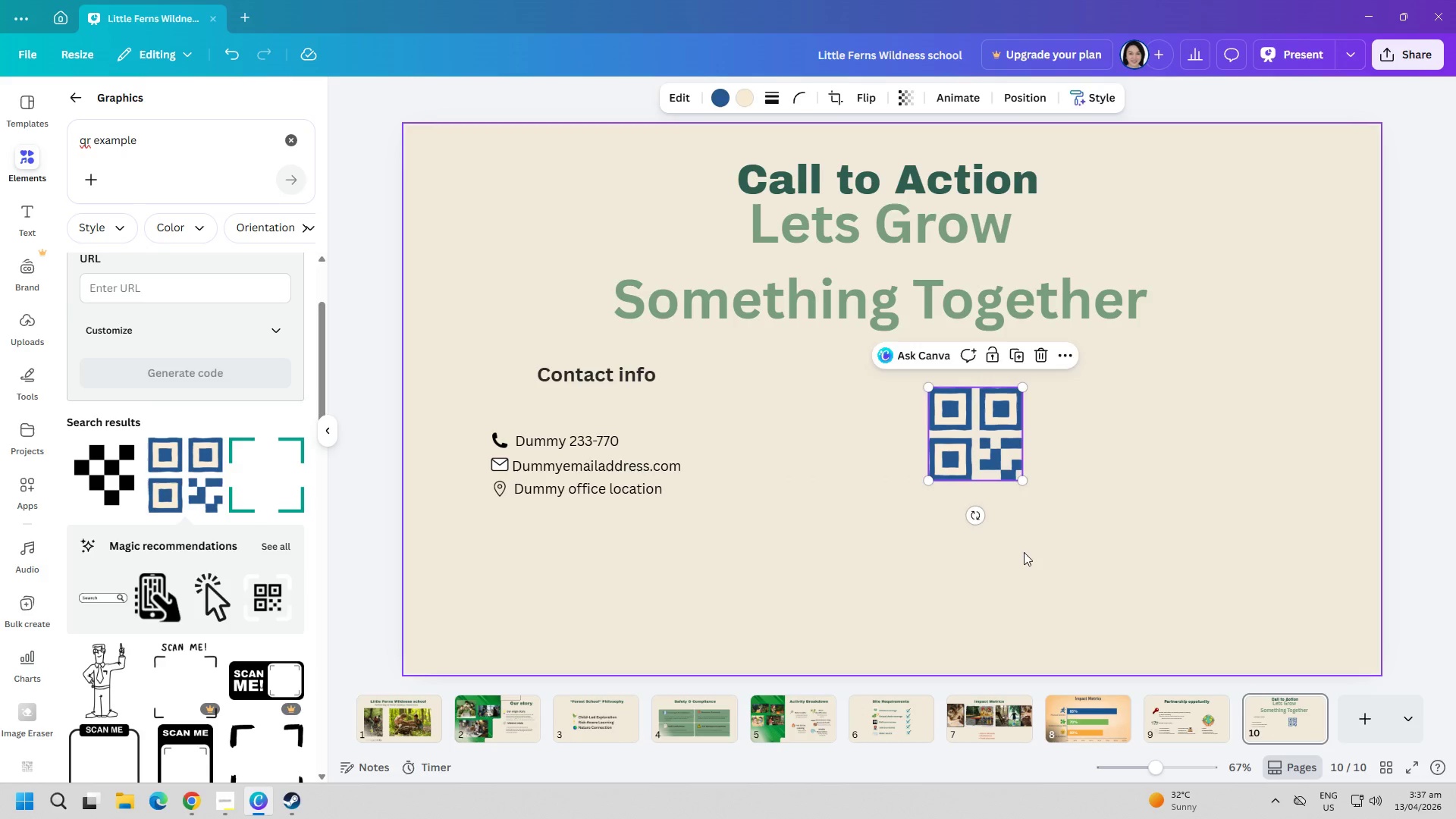 
left_click([1024, 552])
 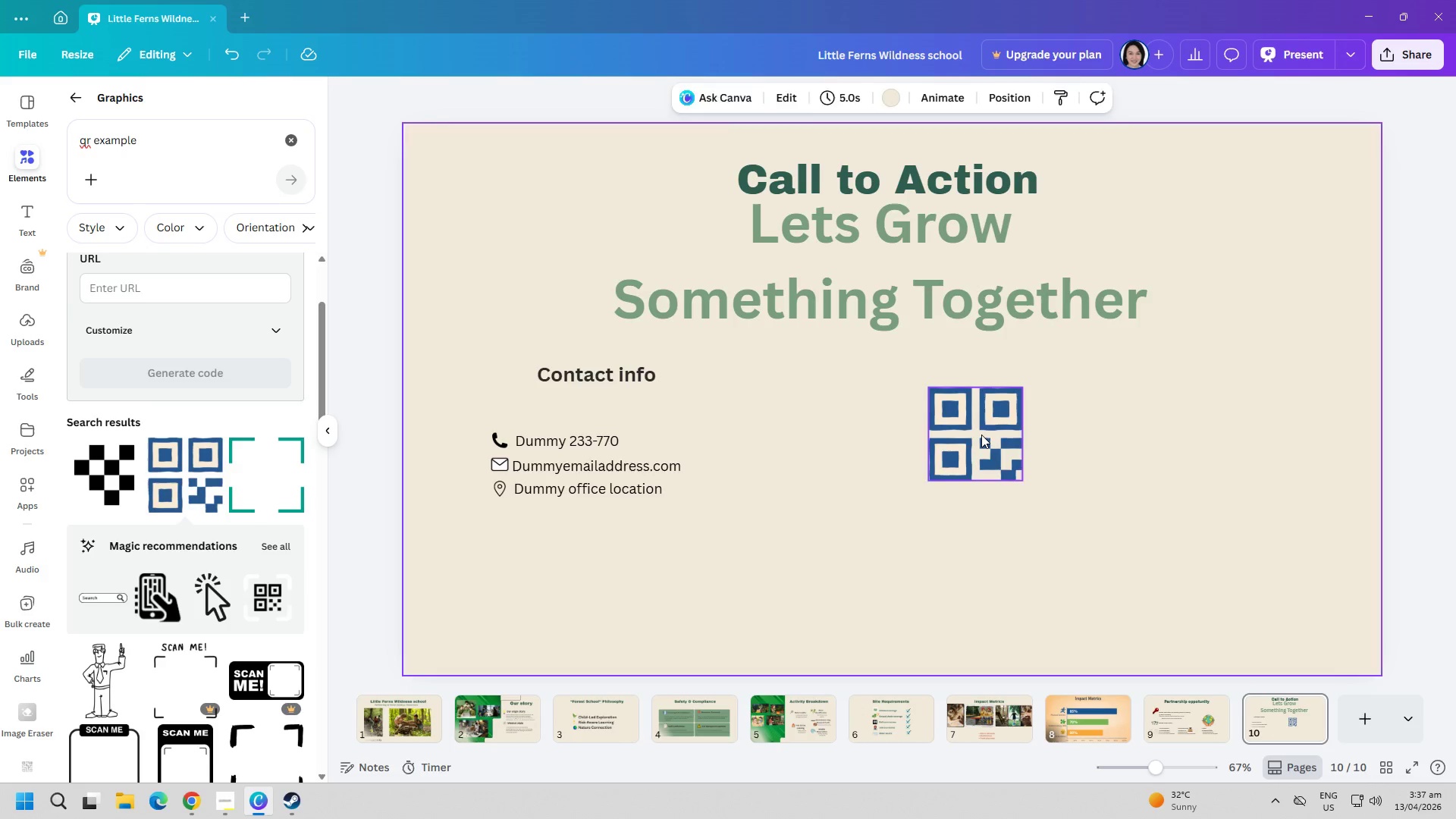 
left_click_drag(start_coordinate=[981, 435], to_coordinate=[1116, 445])
 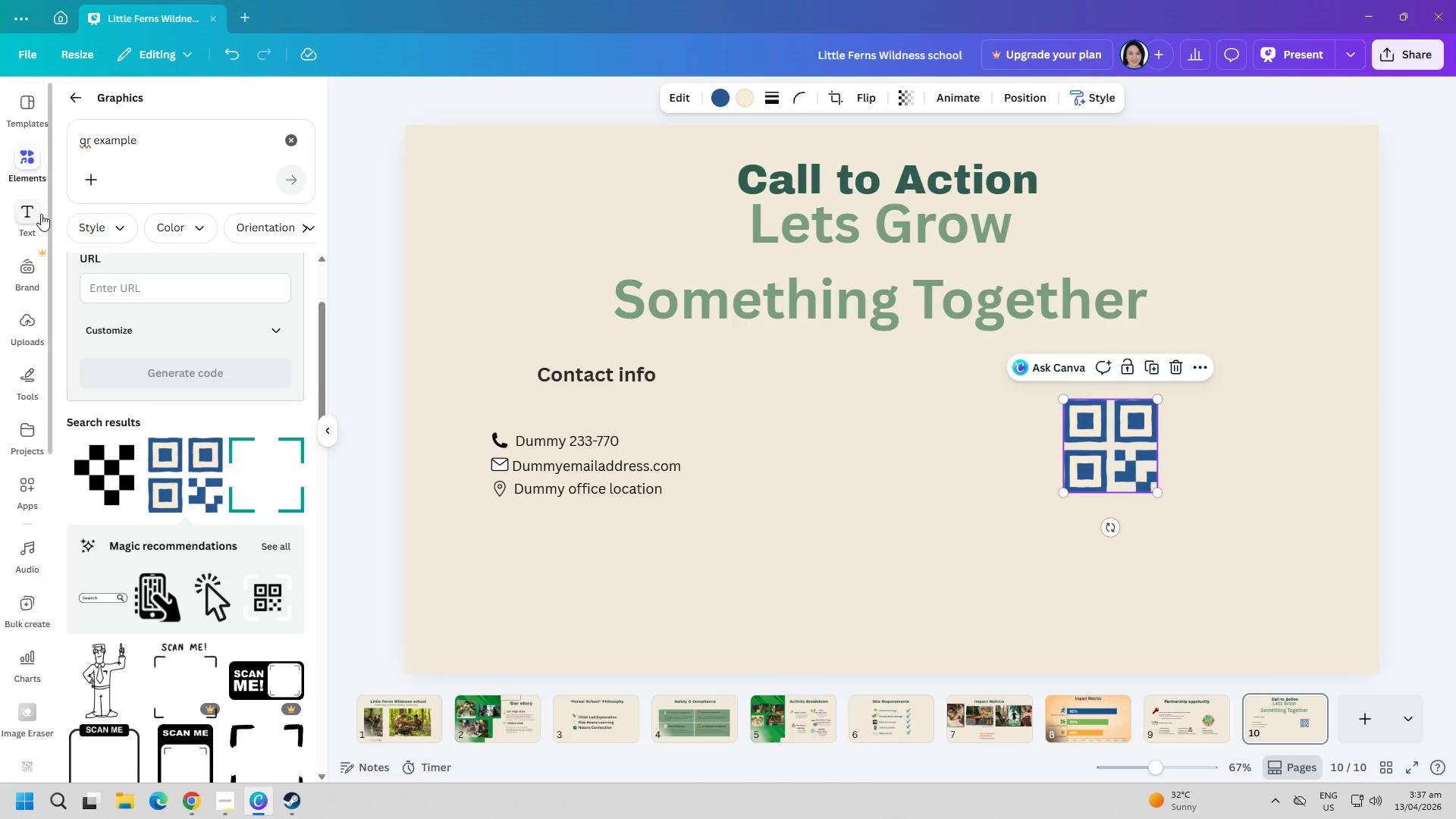 
left_click([38, 216])
 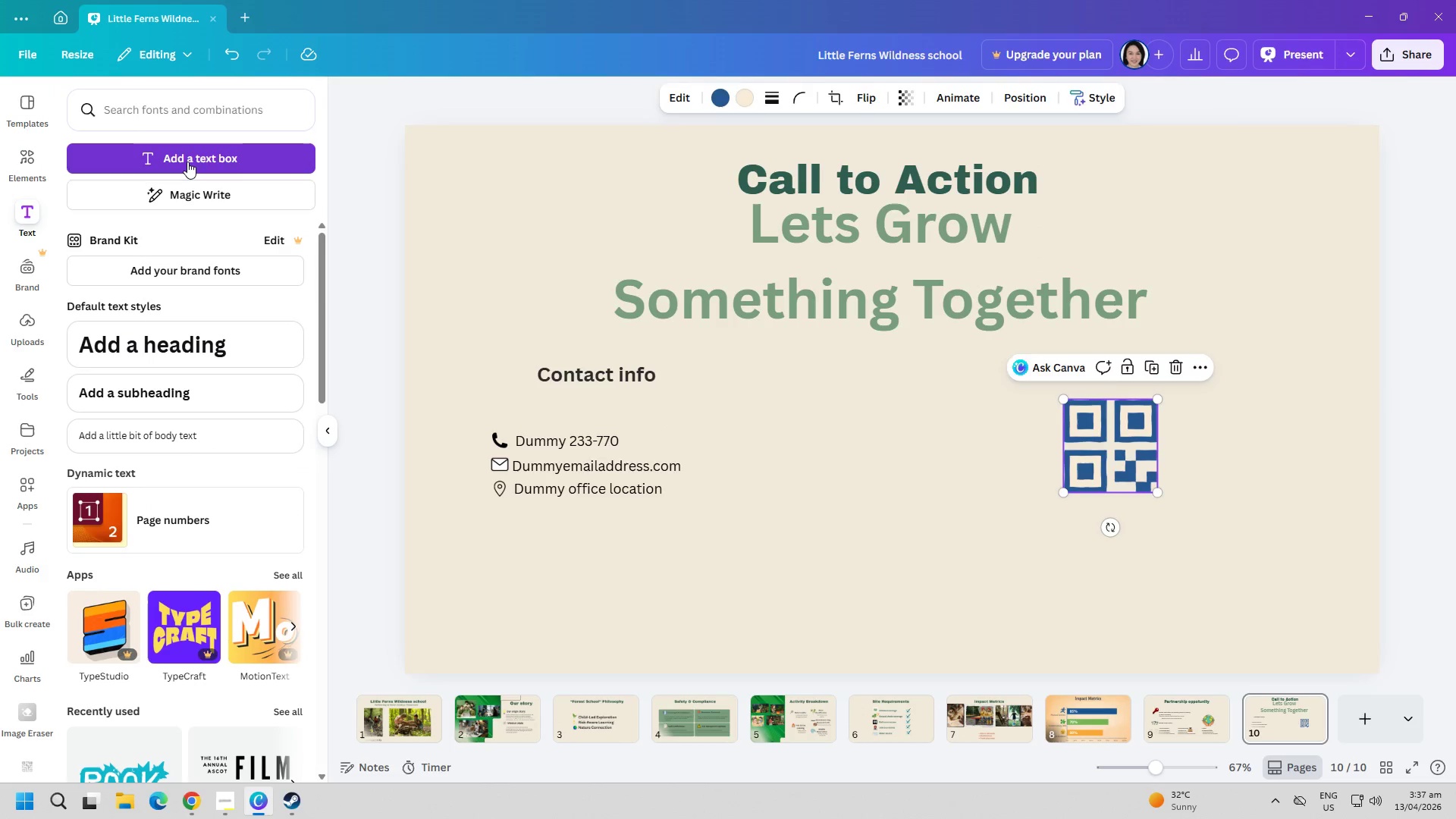 
type(SD)
key(Backspace)
type(C)
key(Backspace)
type(can to Connect)
 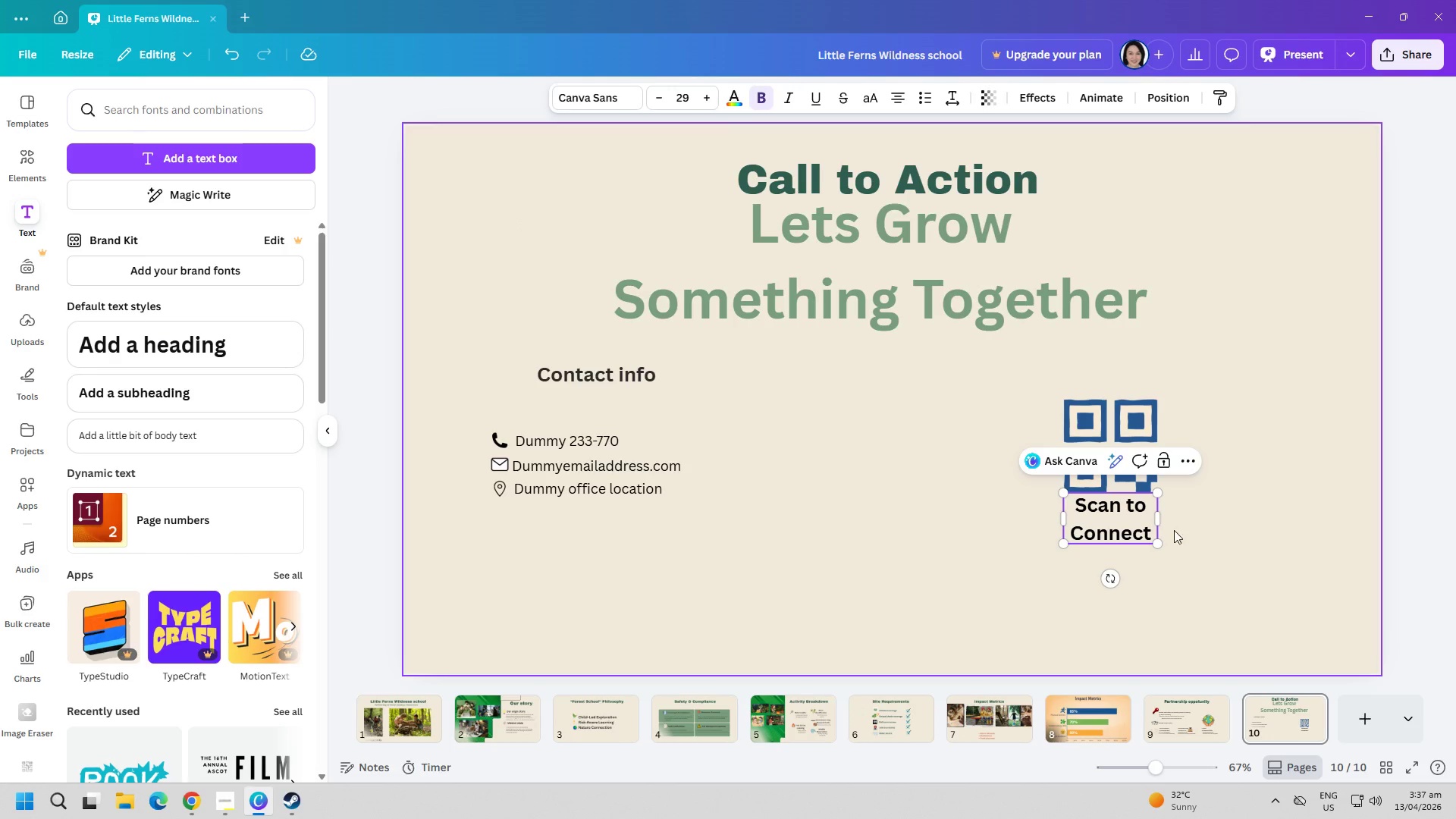 
left_click_drag(start_coordinate=[1157, 520], to_coordinate=[1153, 526])
 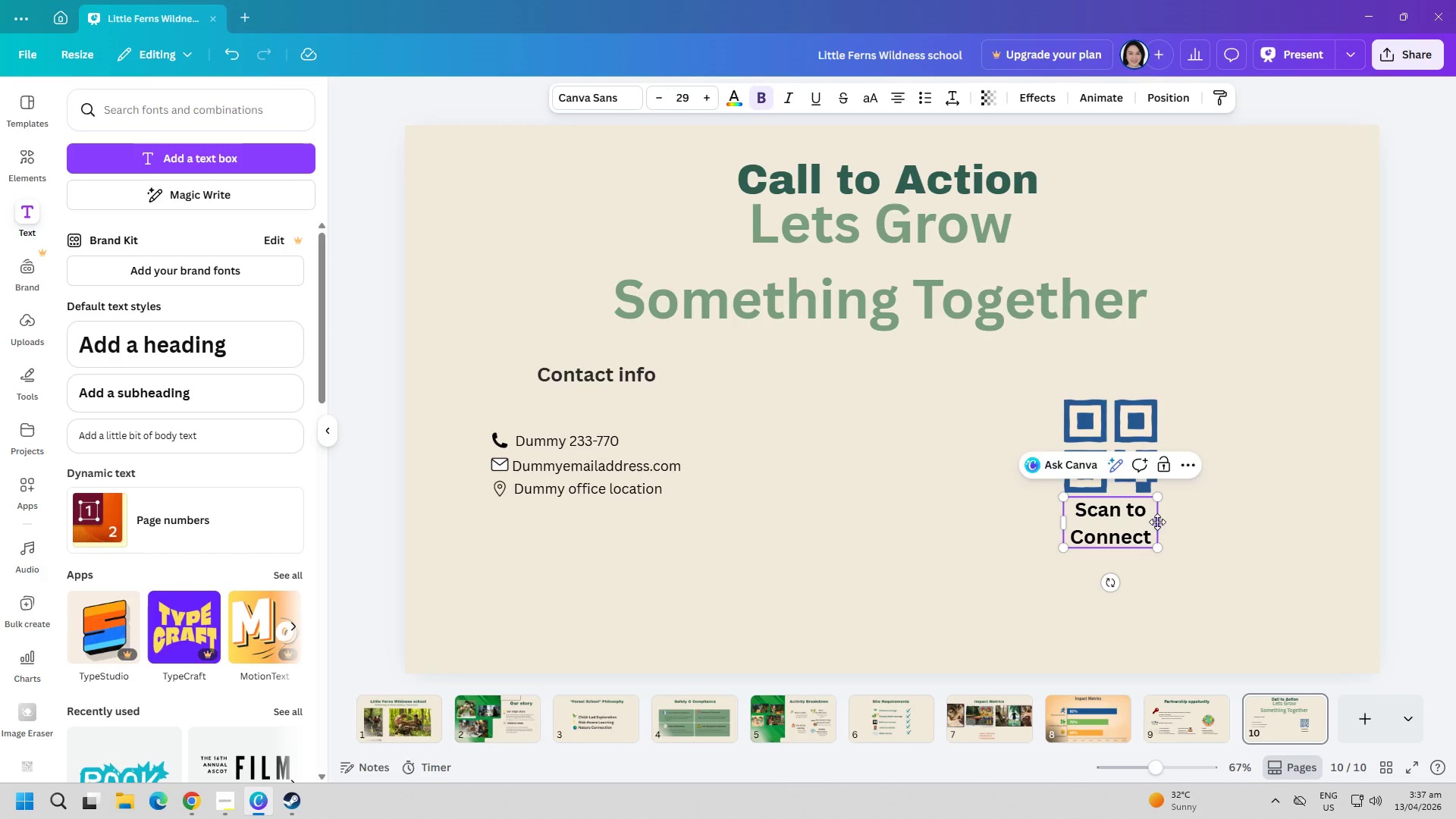 
left_click_drag(start_coordinate=[1157, 522], to_coordinate=[1184, 523])
 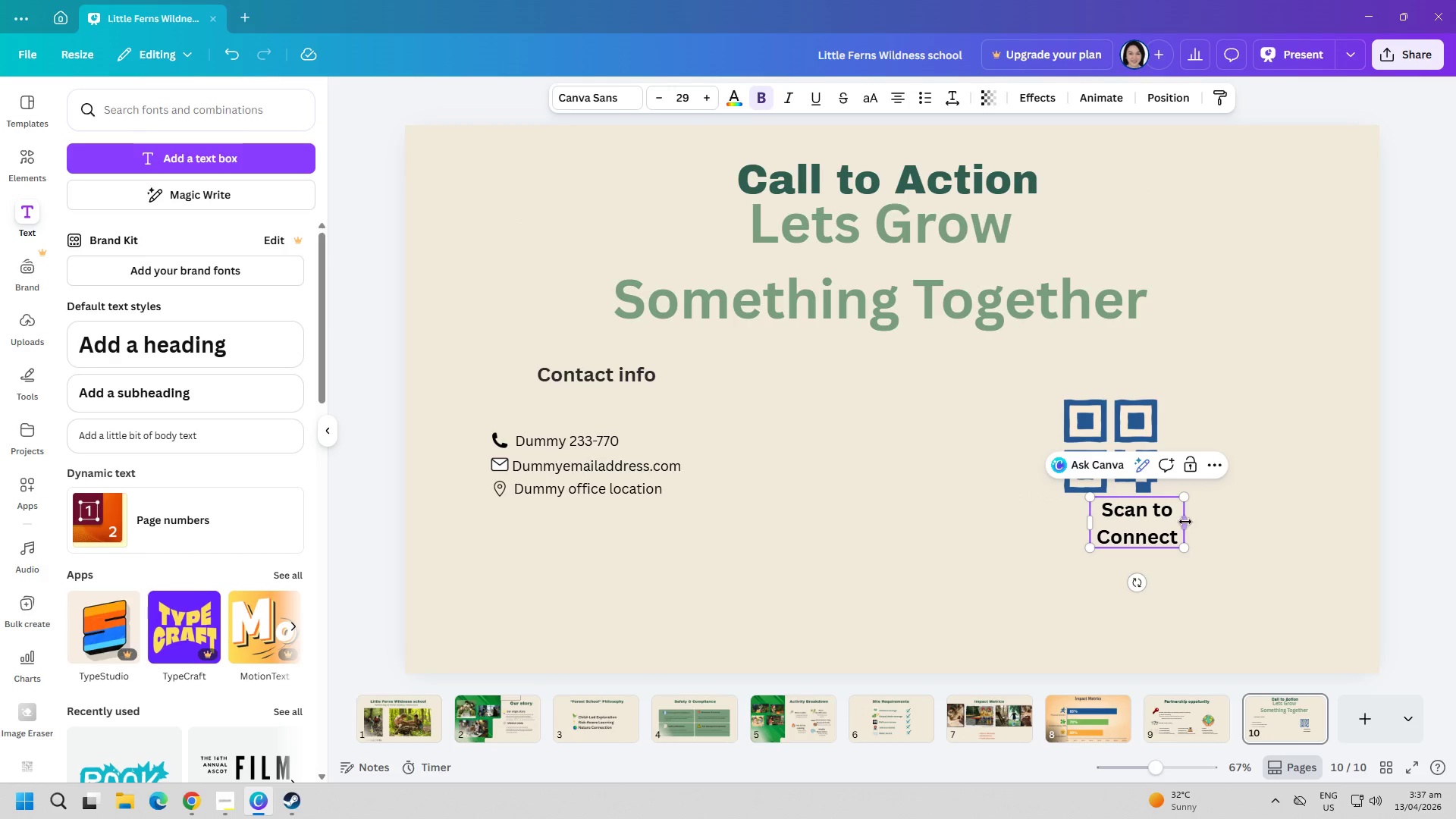 
left_click_drag(start_coordinate=[1185, 522], to_coordinate=[1259, 526])
 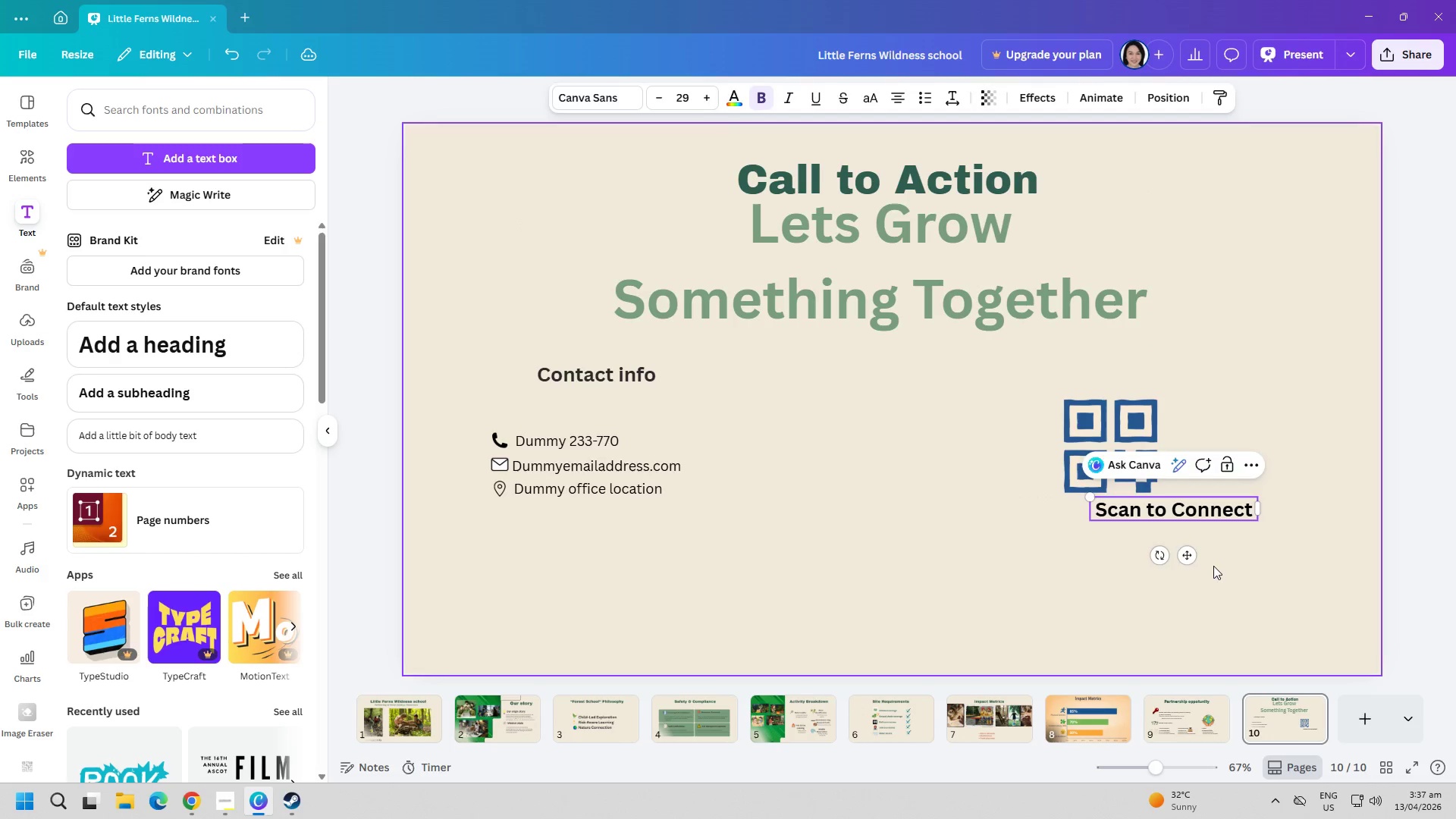 
left_click_drag(start_coordinate=[1212, 567], to_coordinate=[1212, 563])
 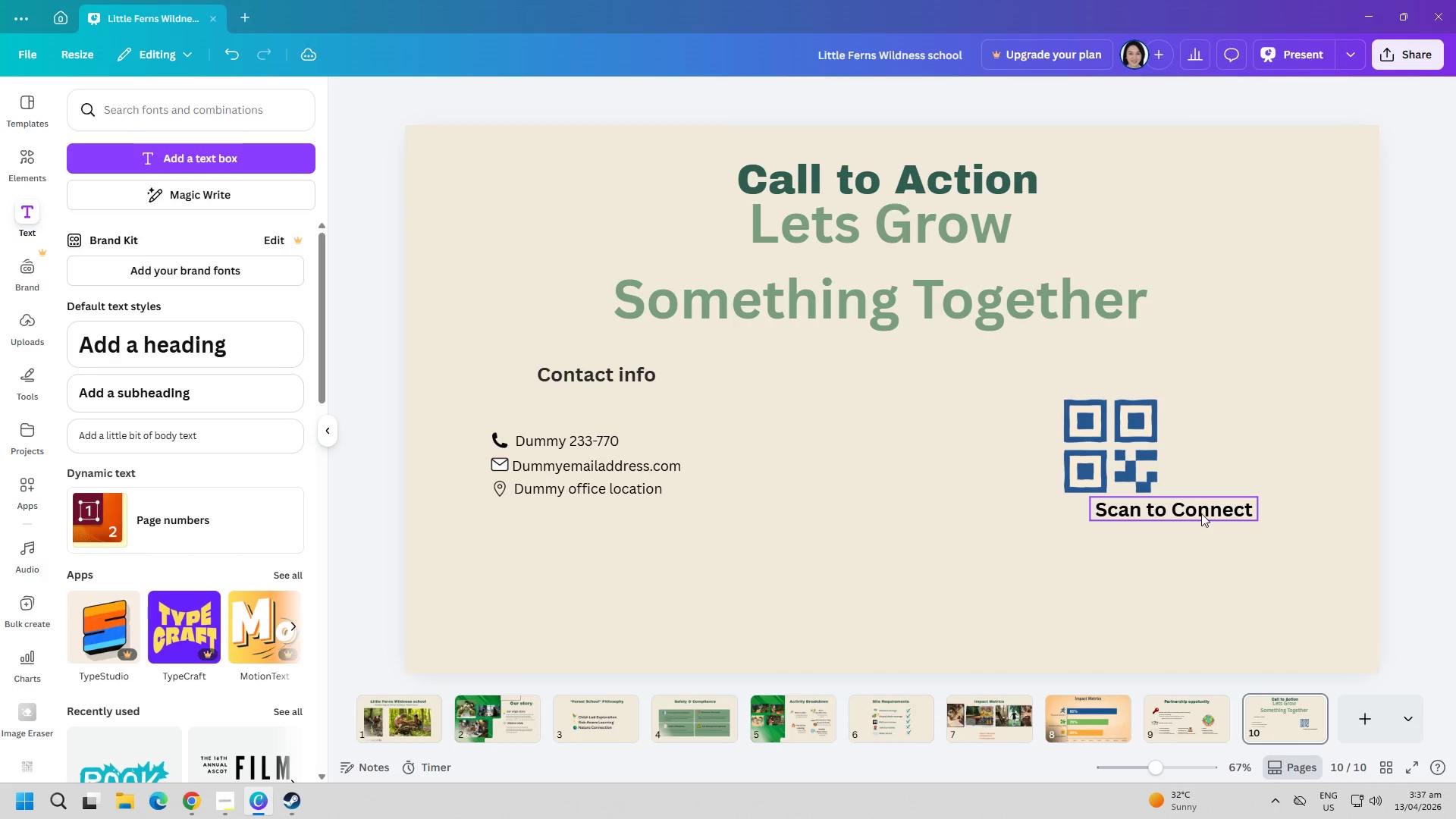 
left_click_drag(start_coordinate=[1198, 508], to_coordinate=[1144, 508])
 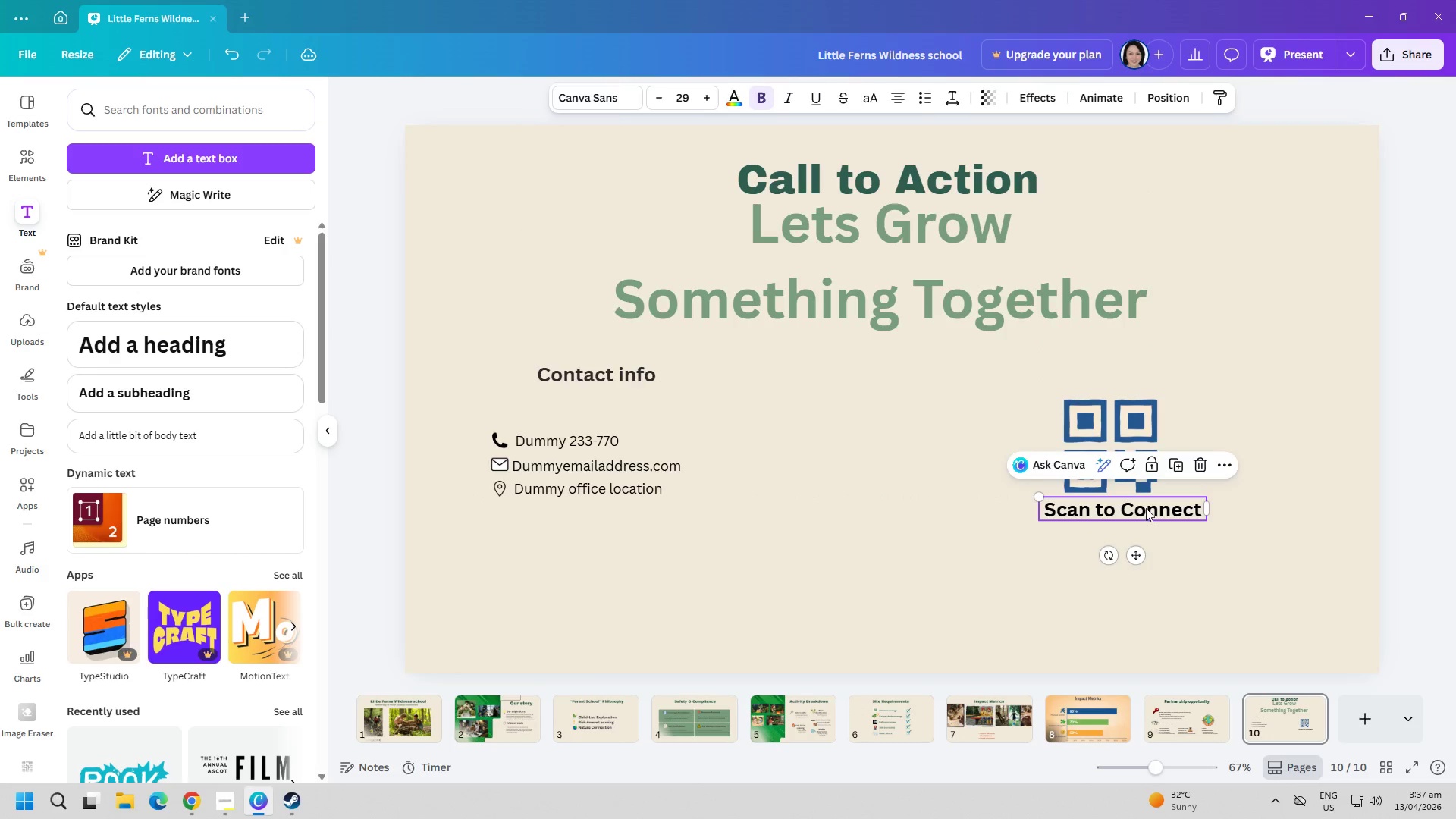 
key(Control+ControlLeft)
 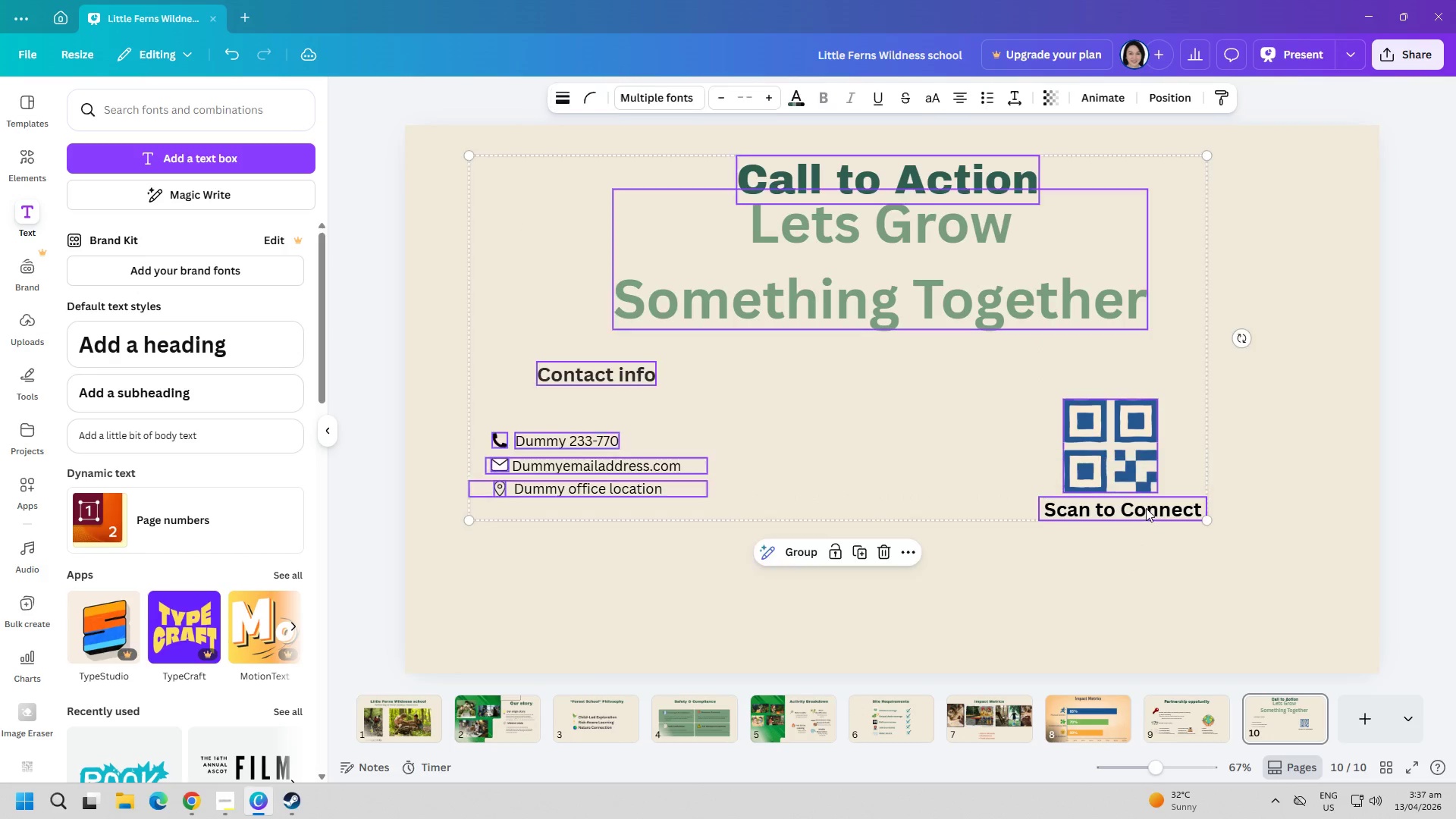 
key(Control+A)
 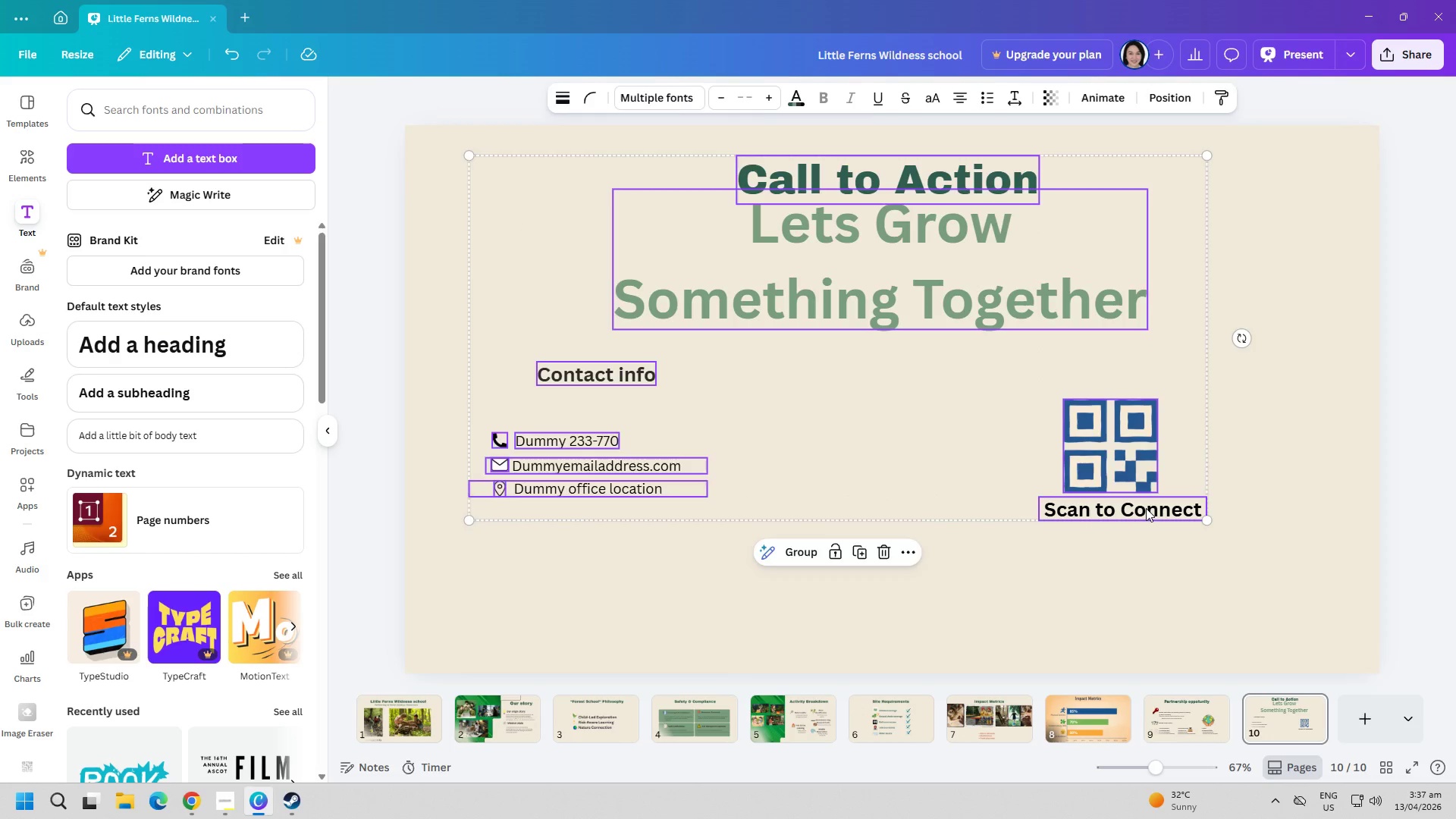 
double_click([1146, 508])
 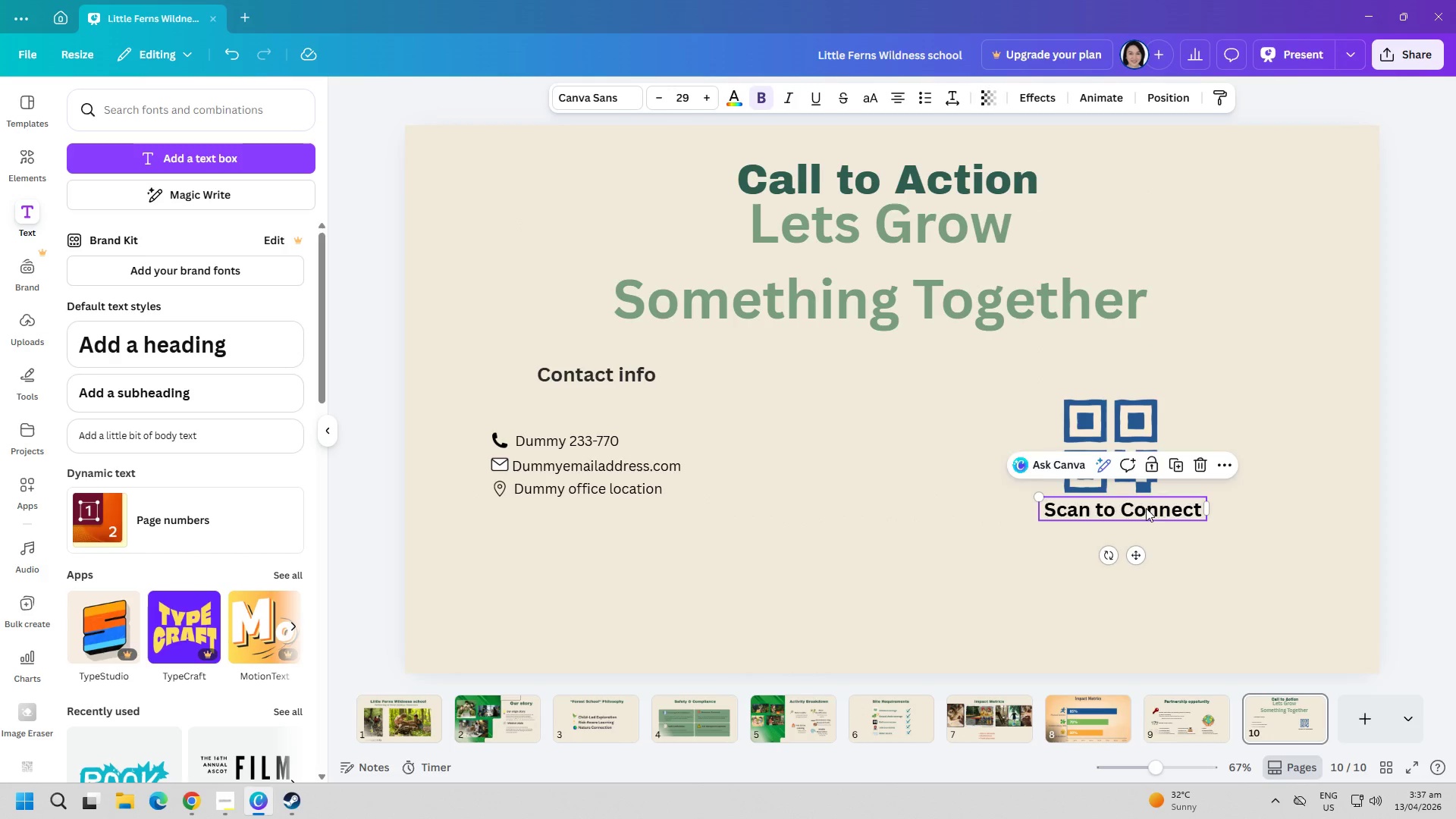 
triple_click([1146, 508])
 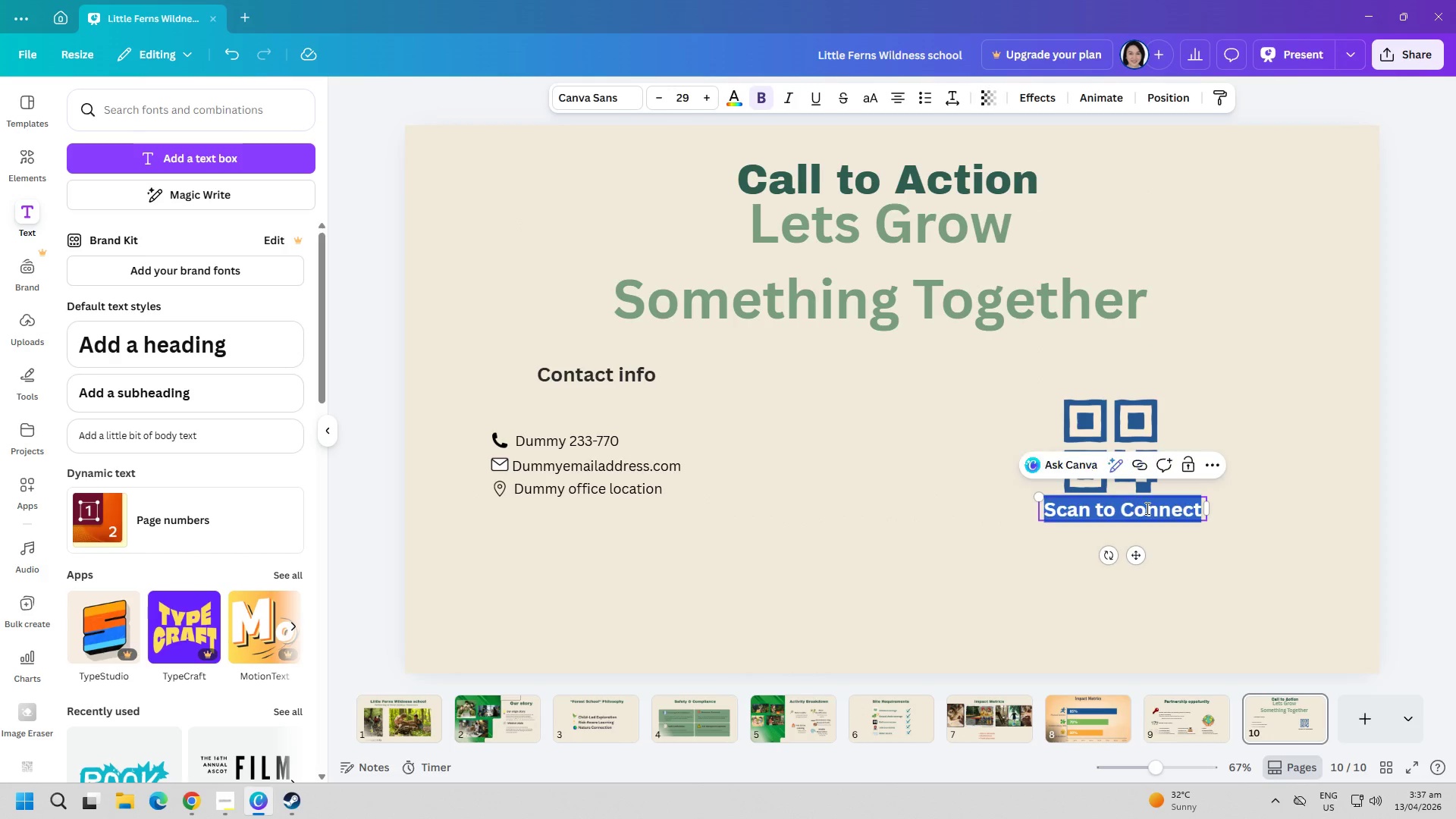 
key(Control+ControlLeft)
 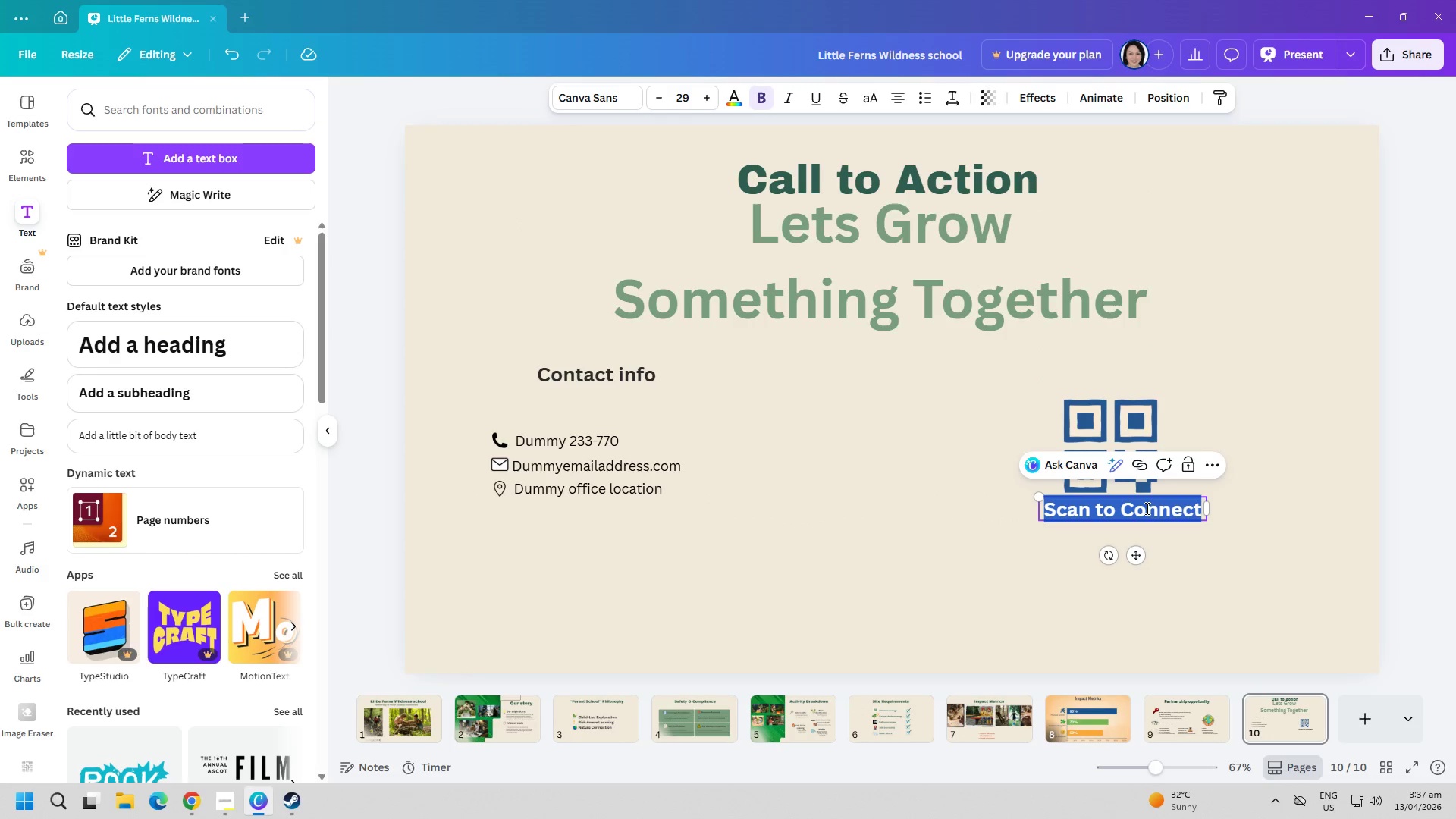 
key(Control+A)
 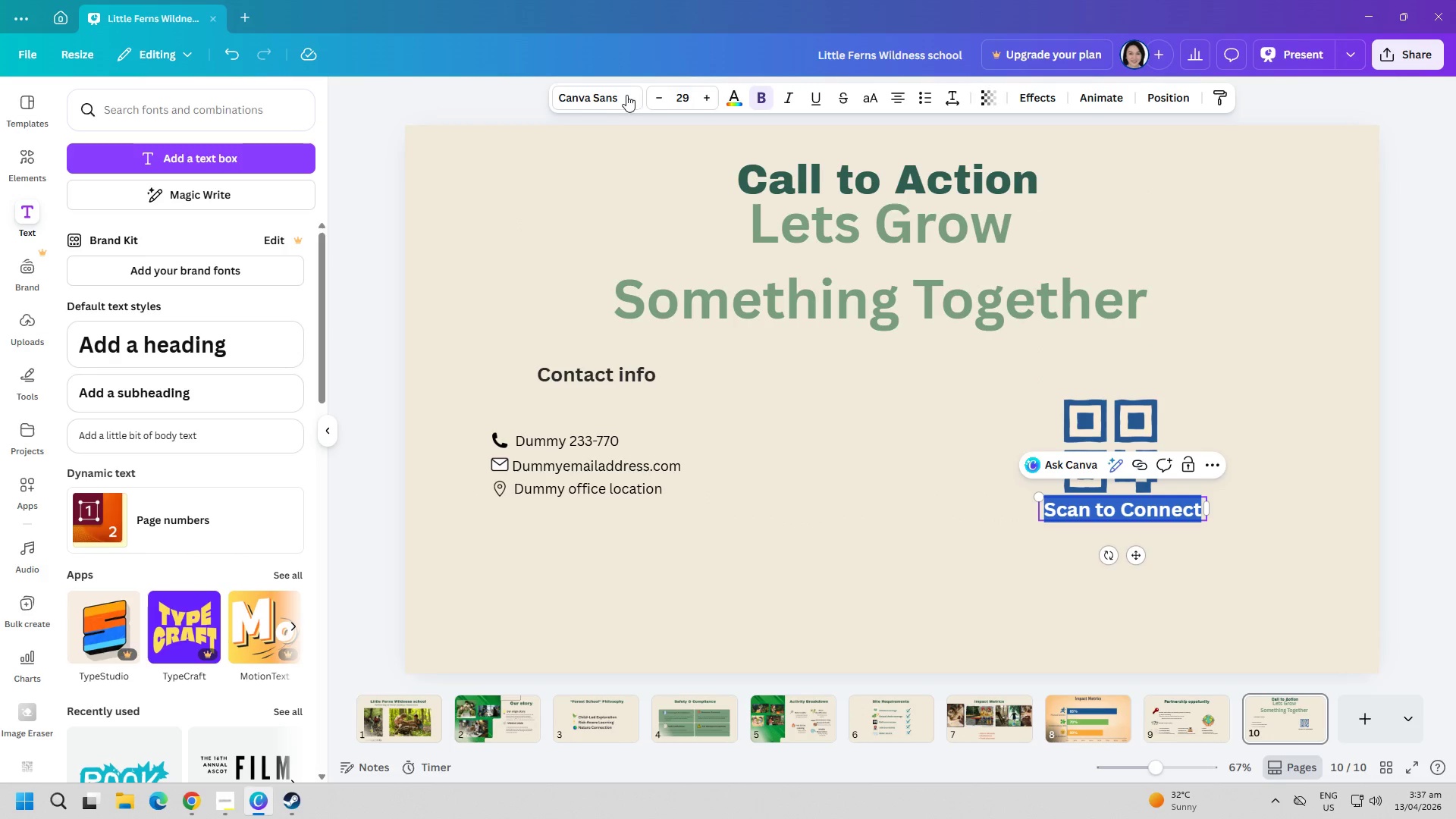 
left_click([616, 98])
 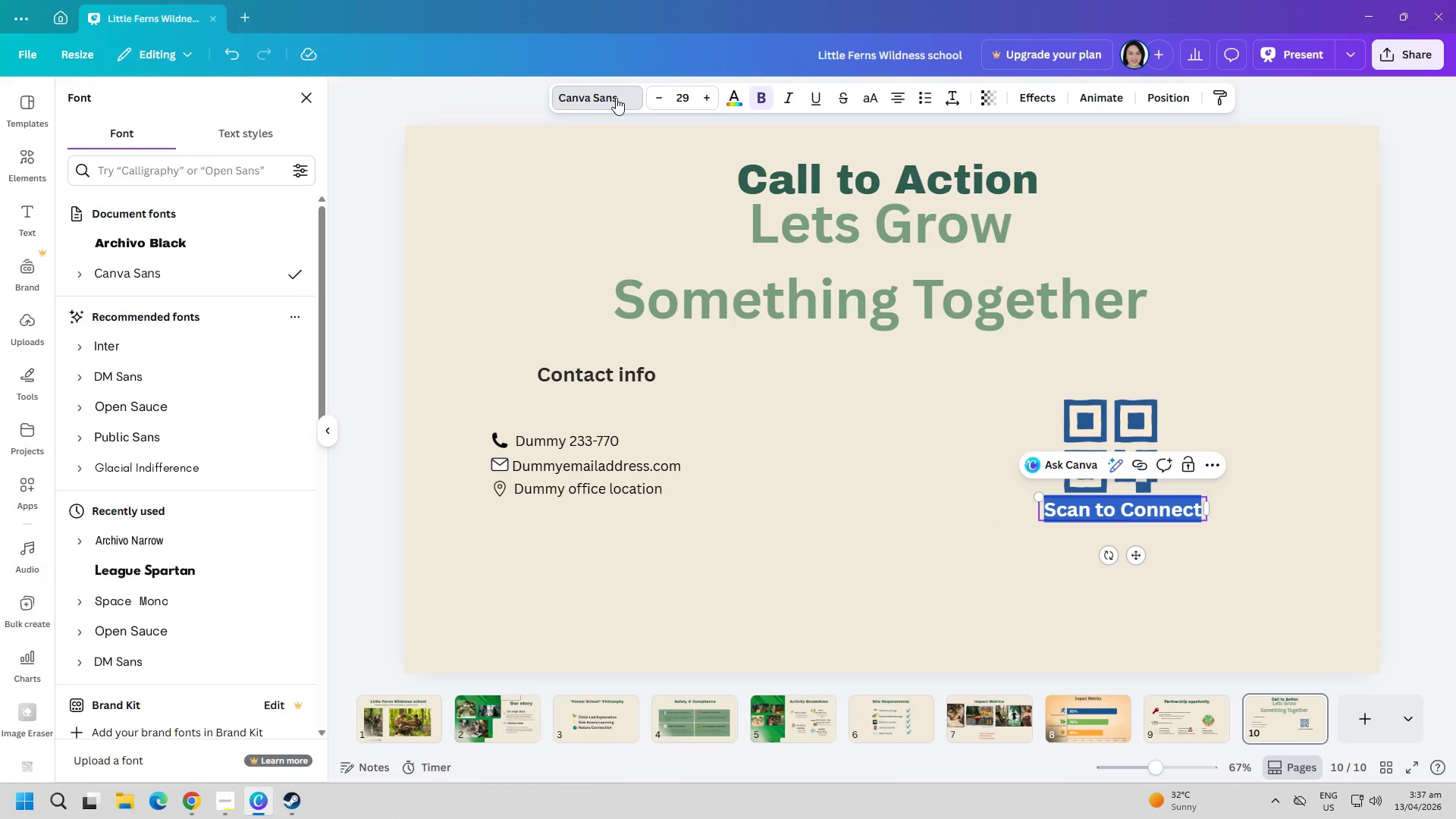 
left_click([616, 98])
 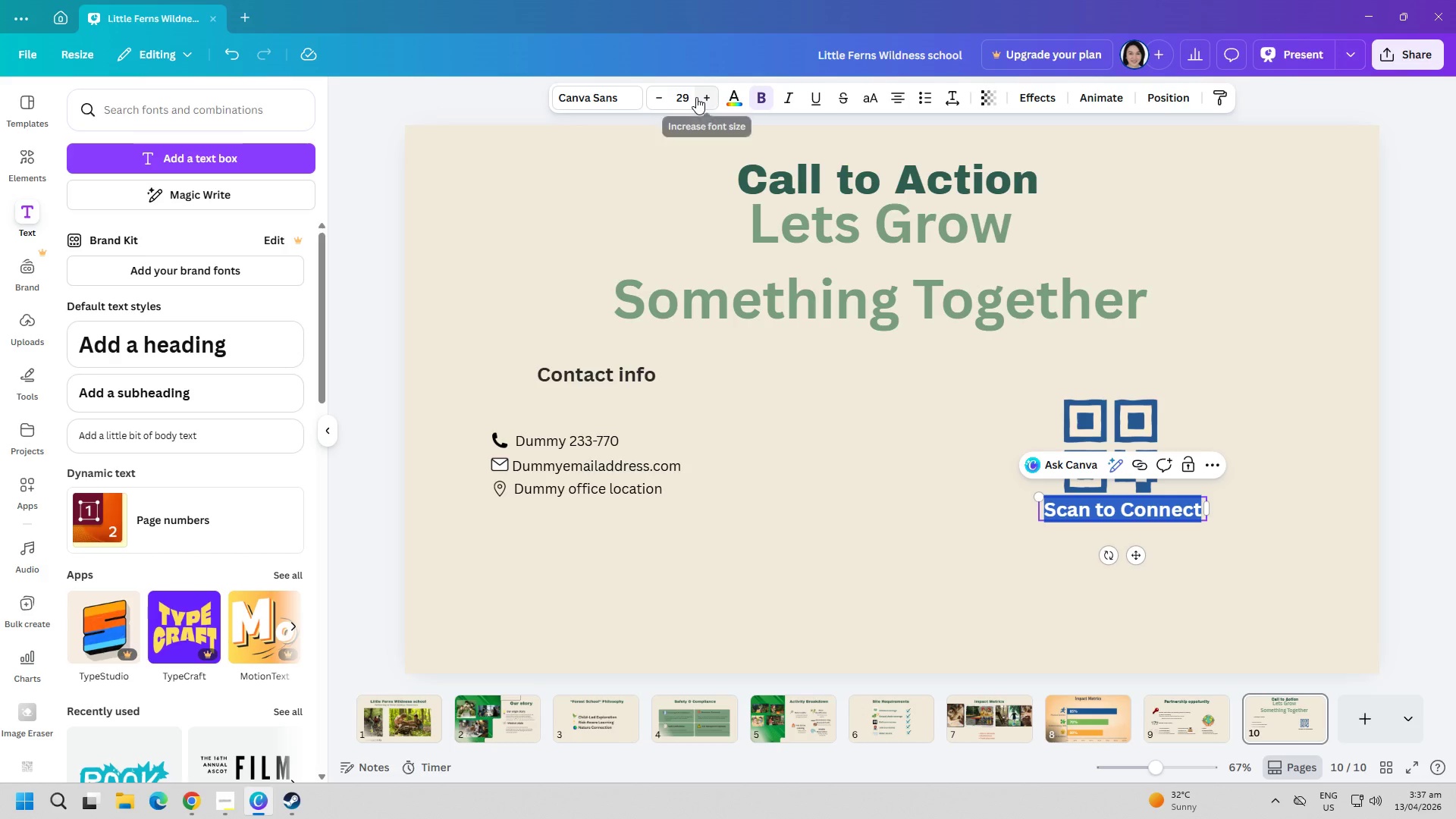 
left_click([688, 96])
 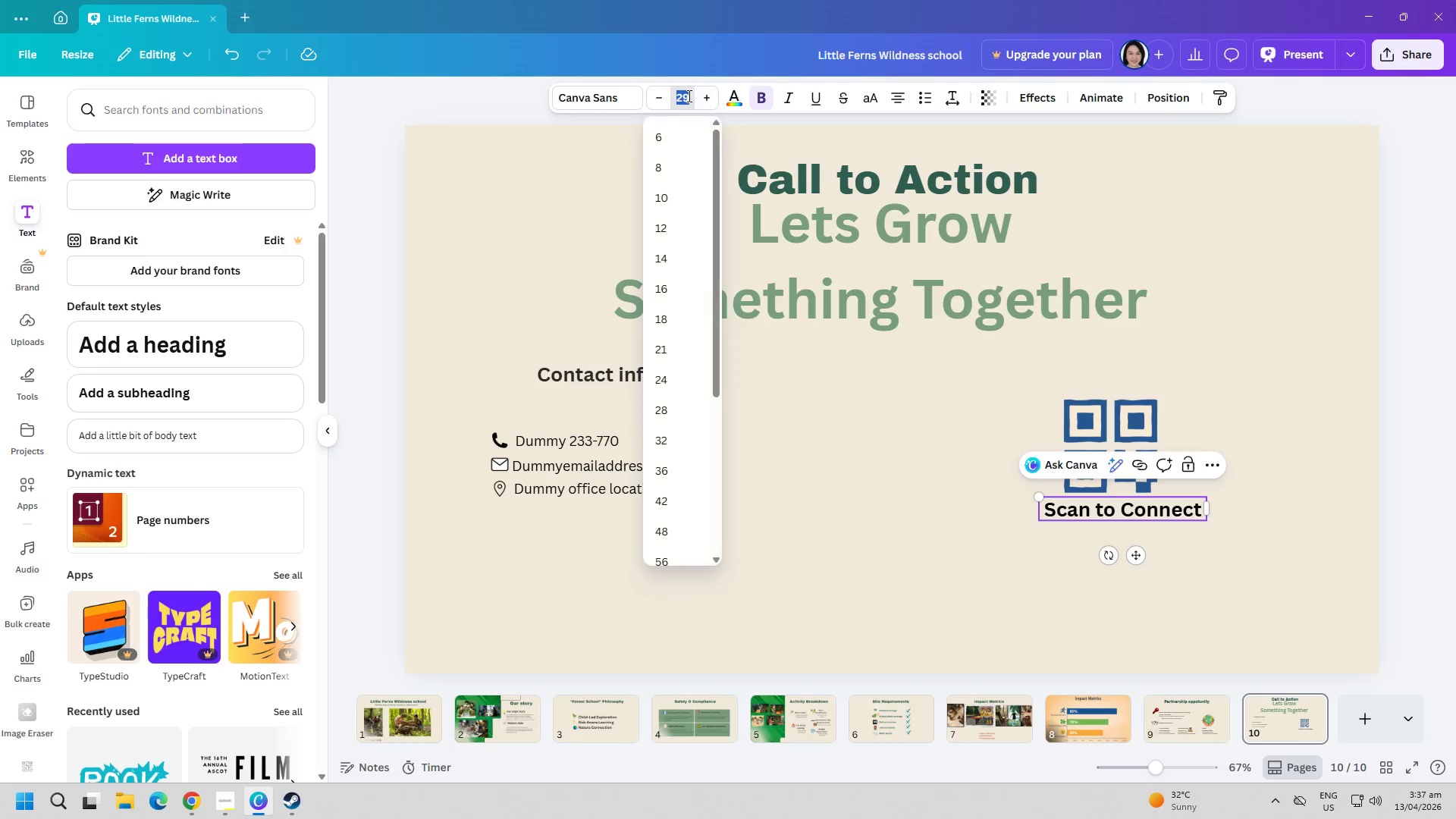 
type(20)
 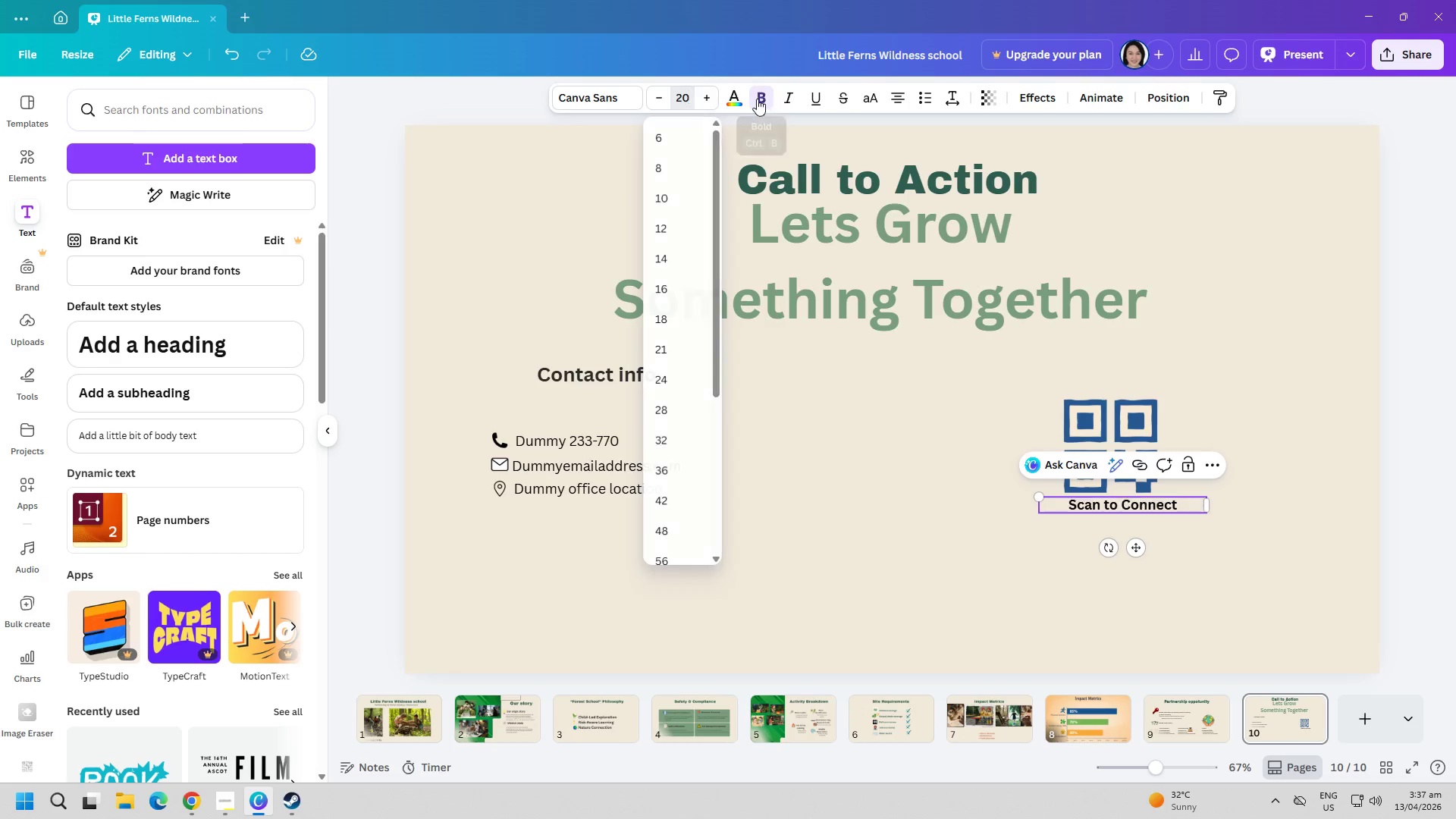 
double_click([880, 463])
 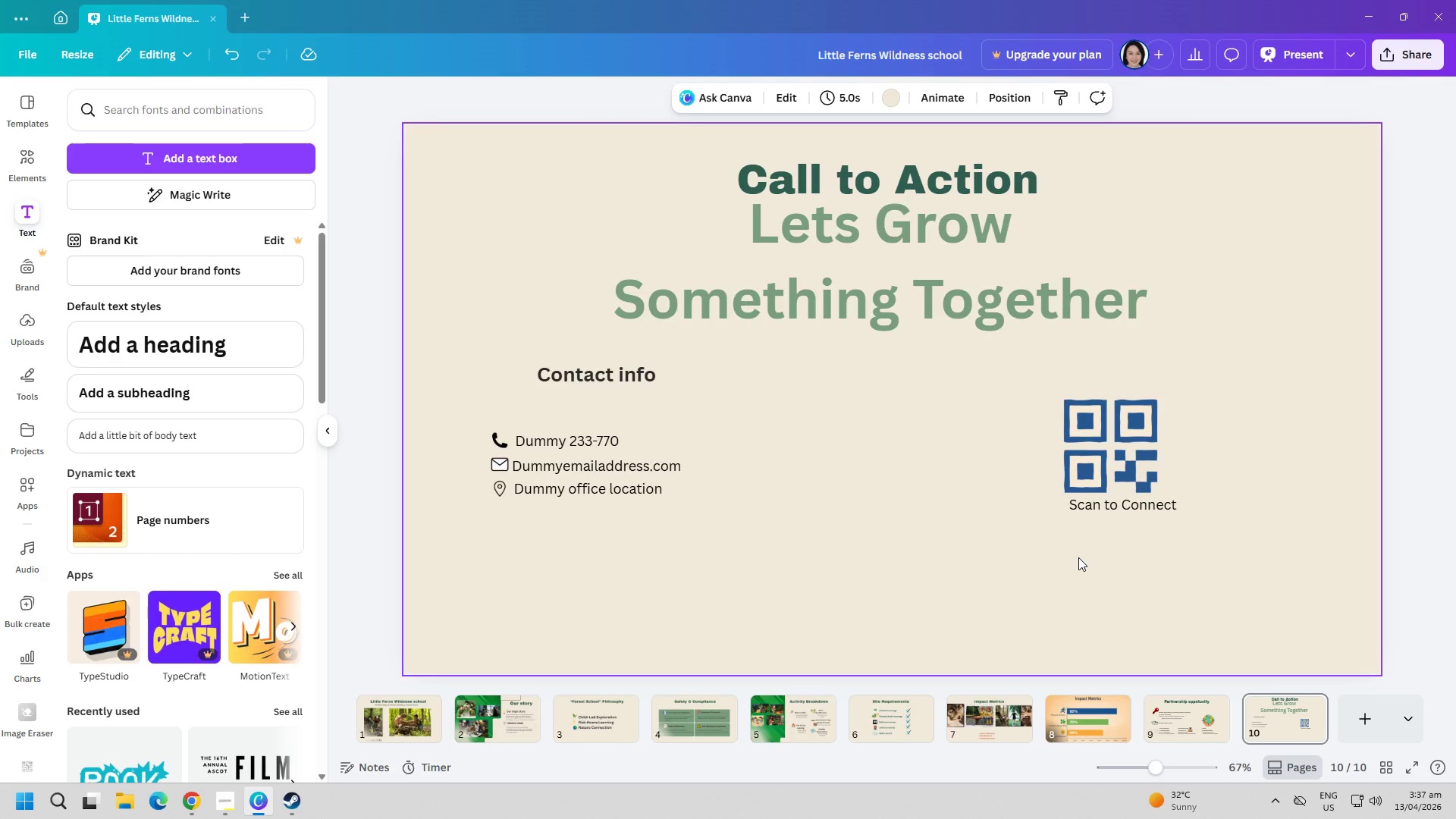 
left_click([227, 164])
 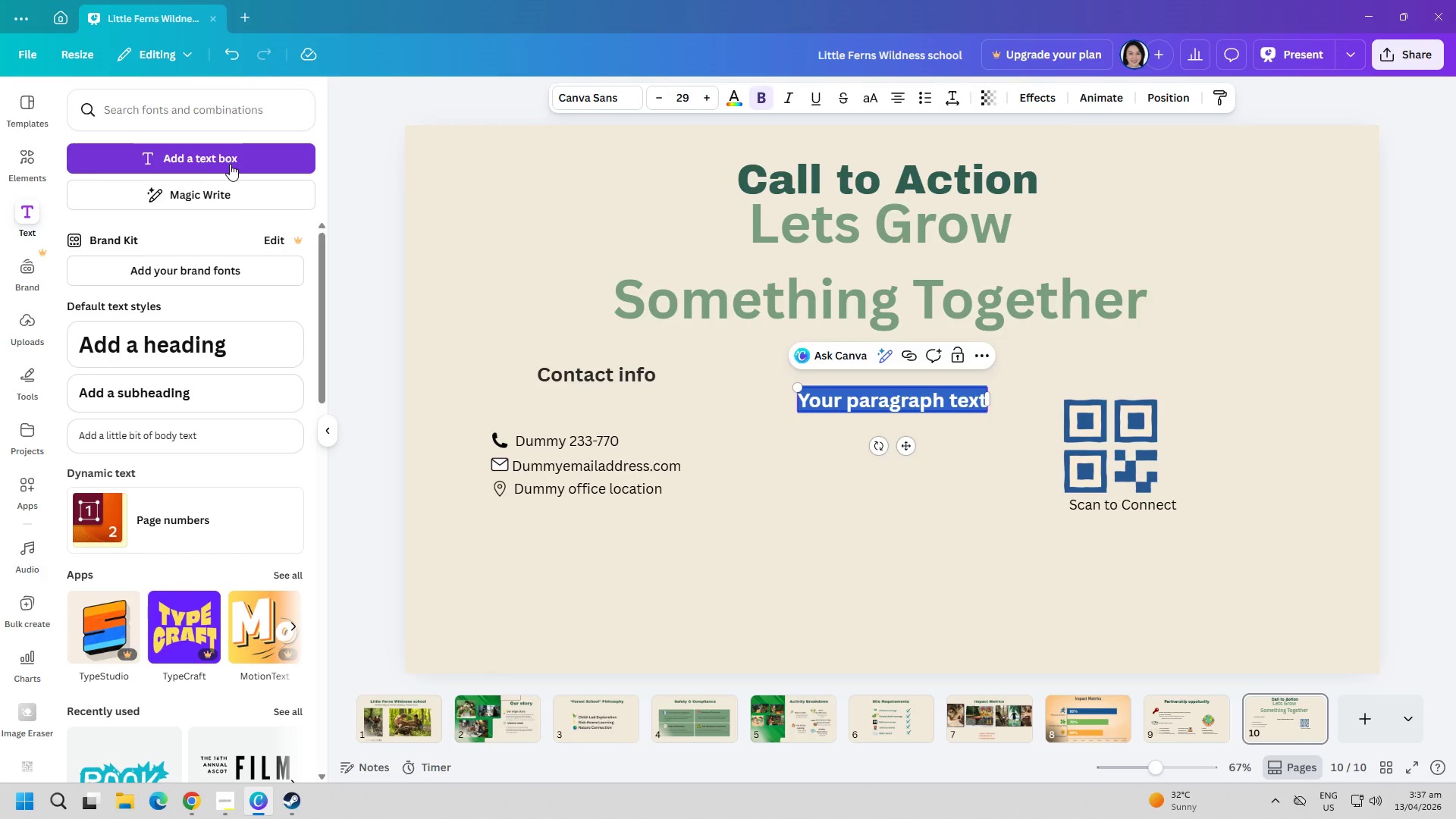 
type(Optional)
 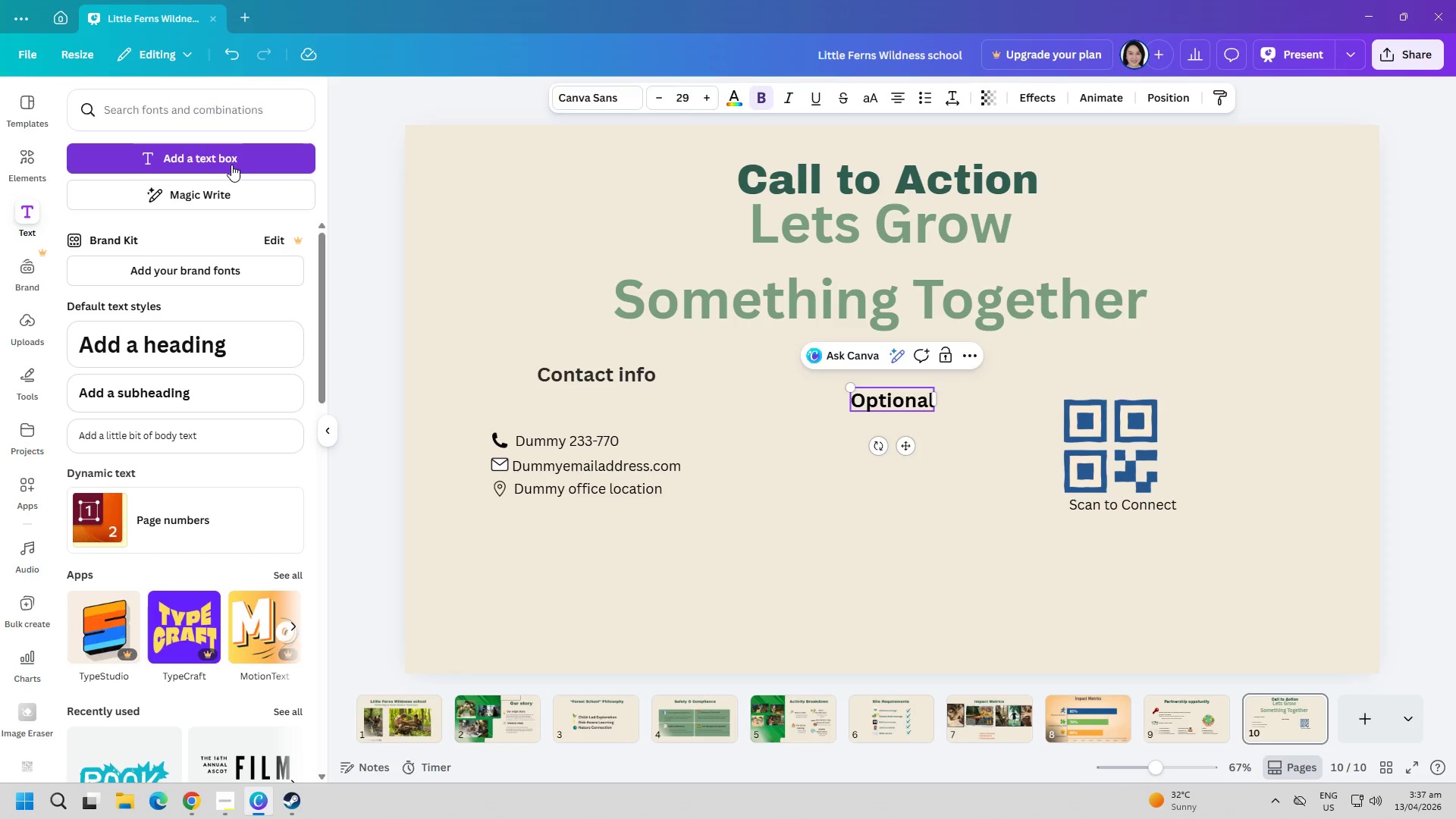 
key(Shift+ArrowLeft)
 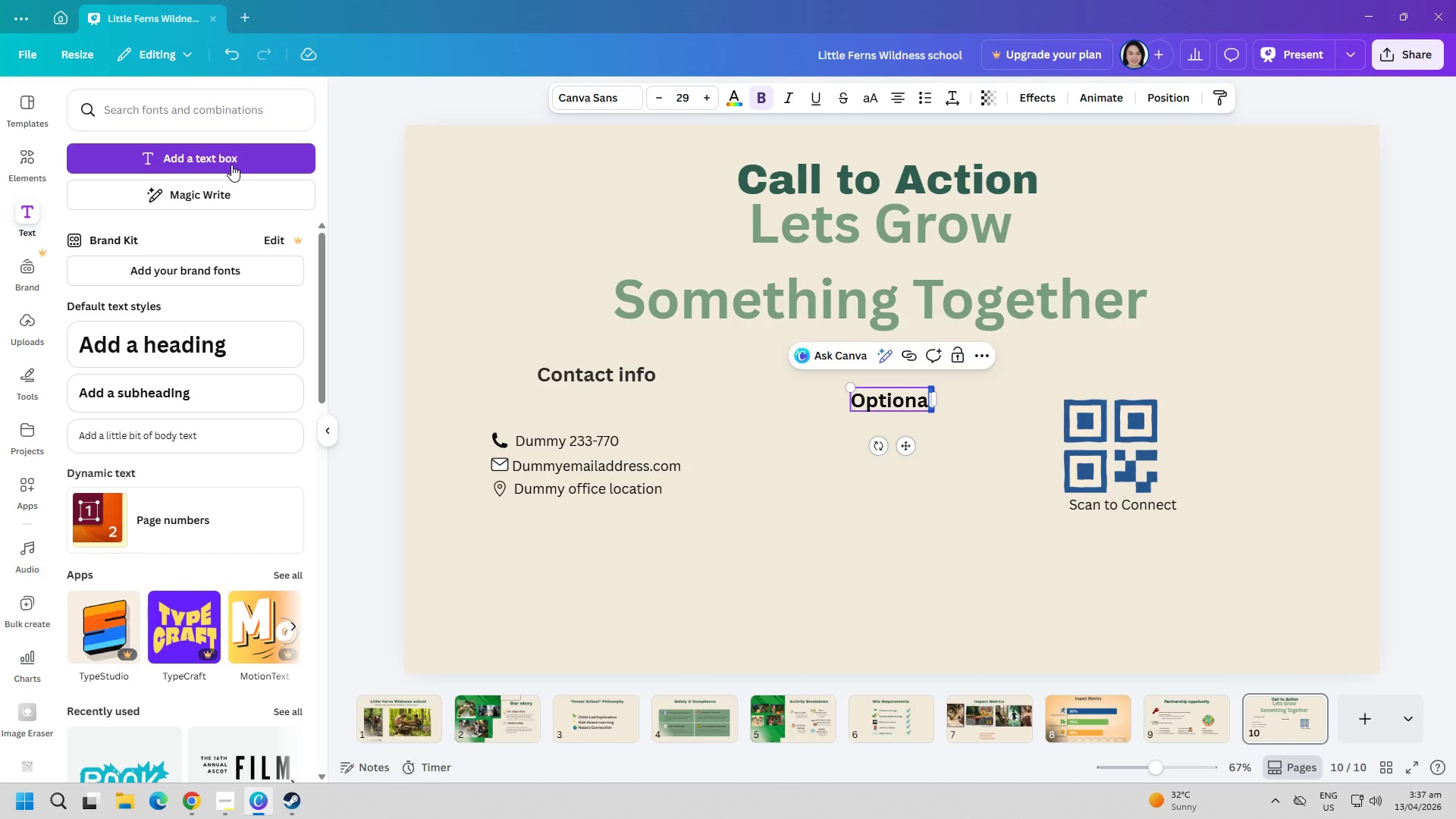 
key(Shift+0)
 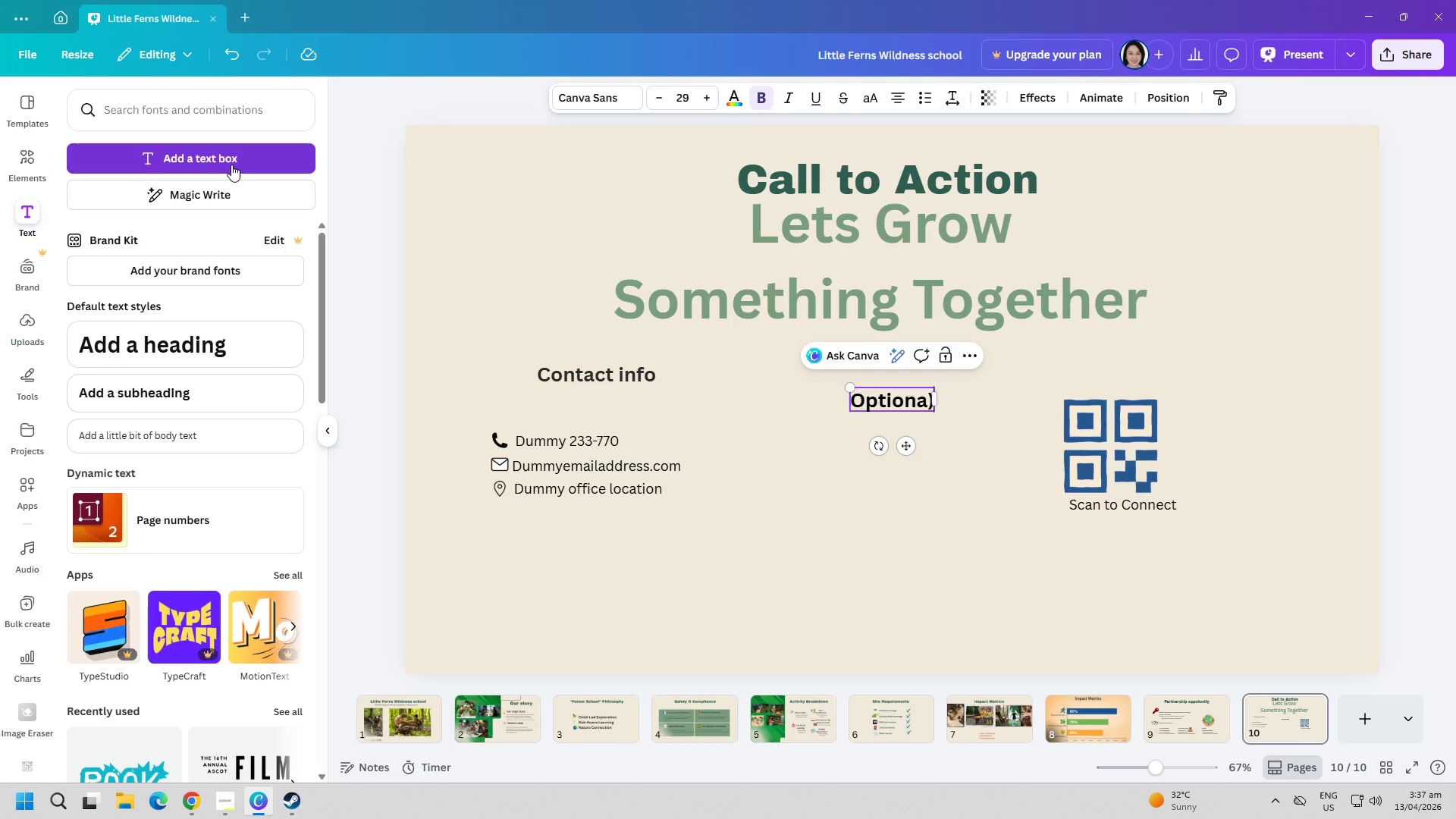 
key(ArrowLeft)
 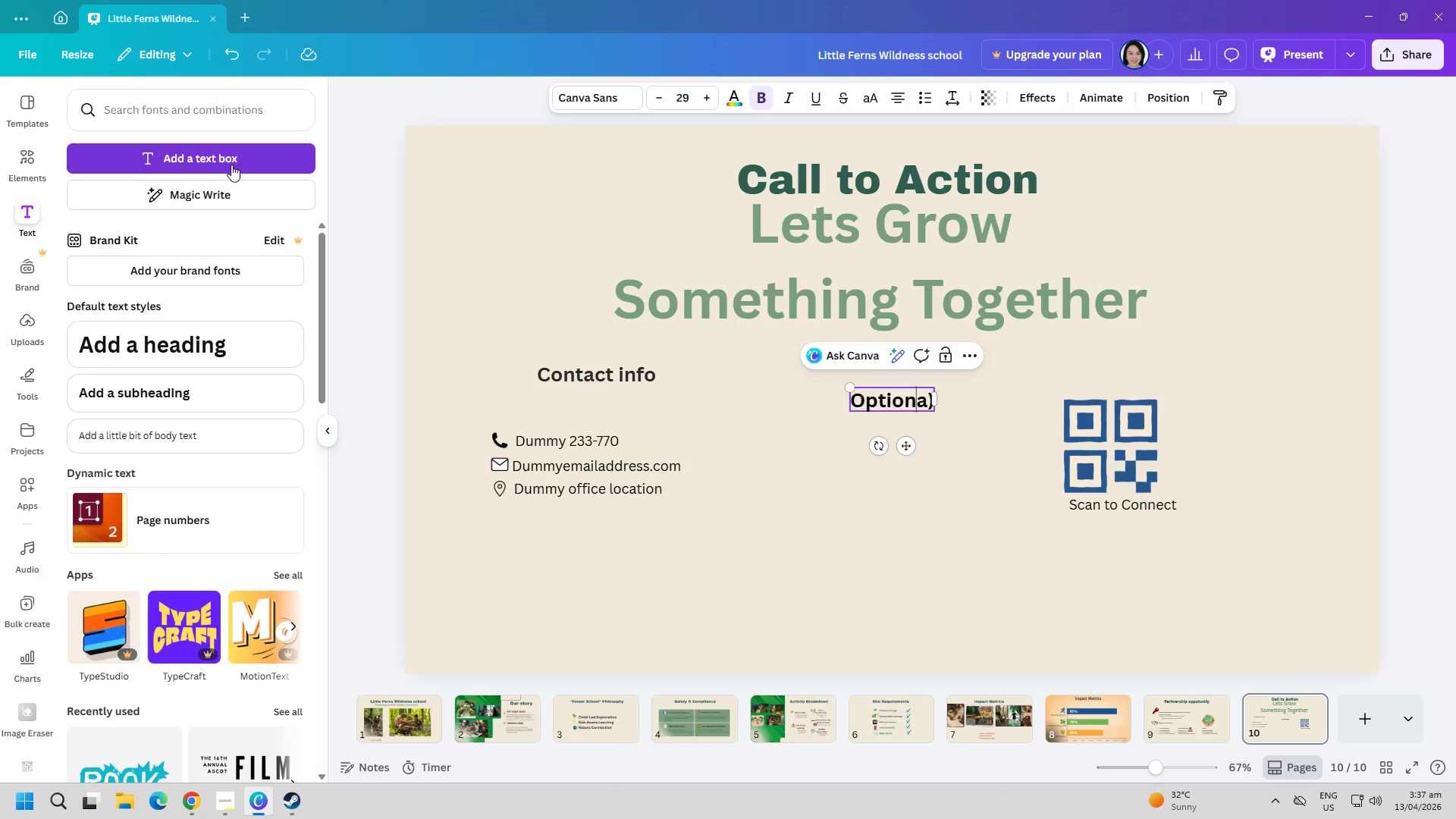 
key(ArrowLeft)
 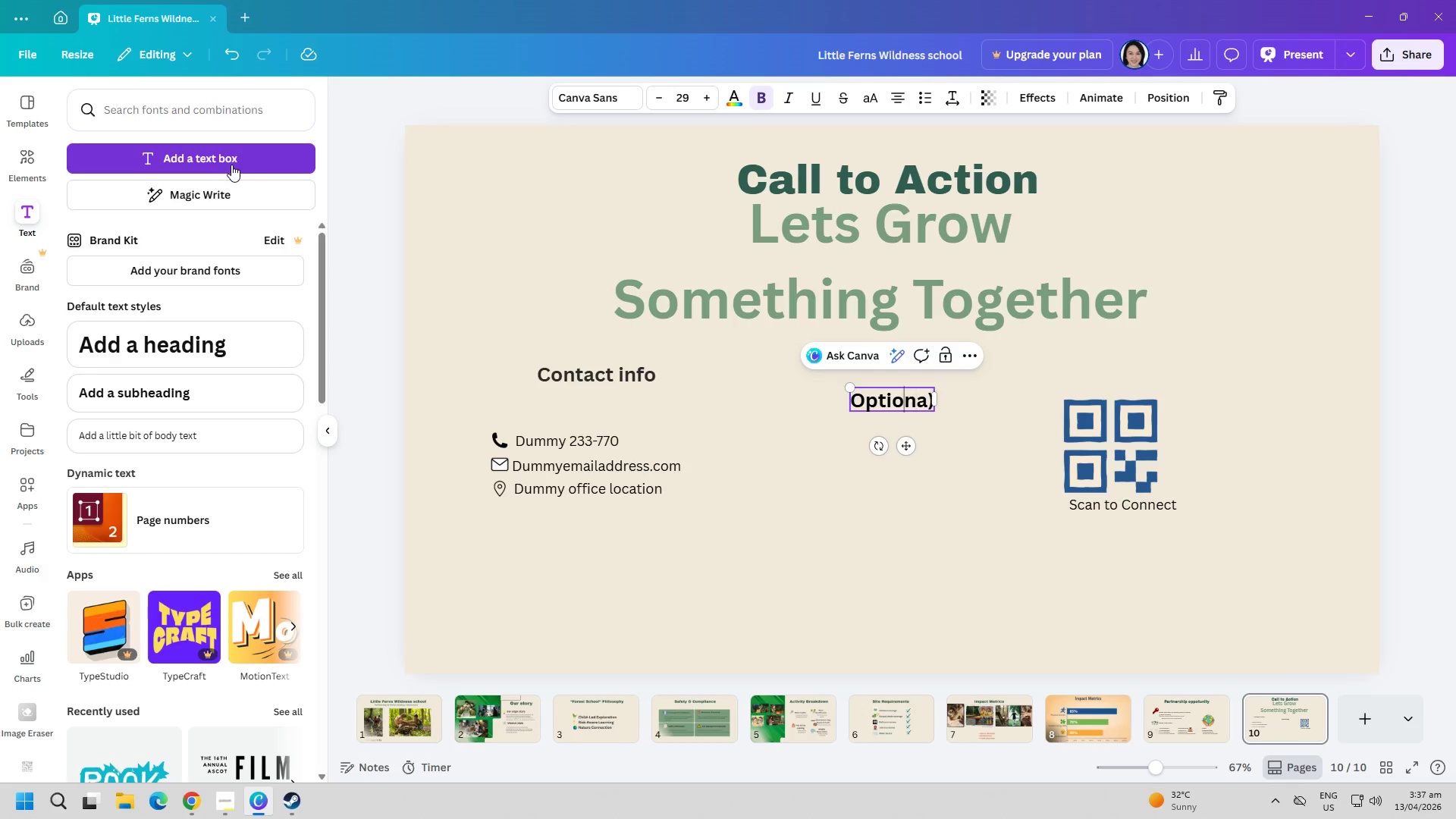 
key(ArrowLeft)
 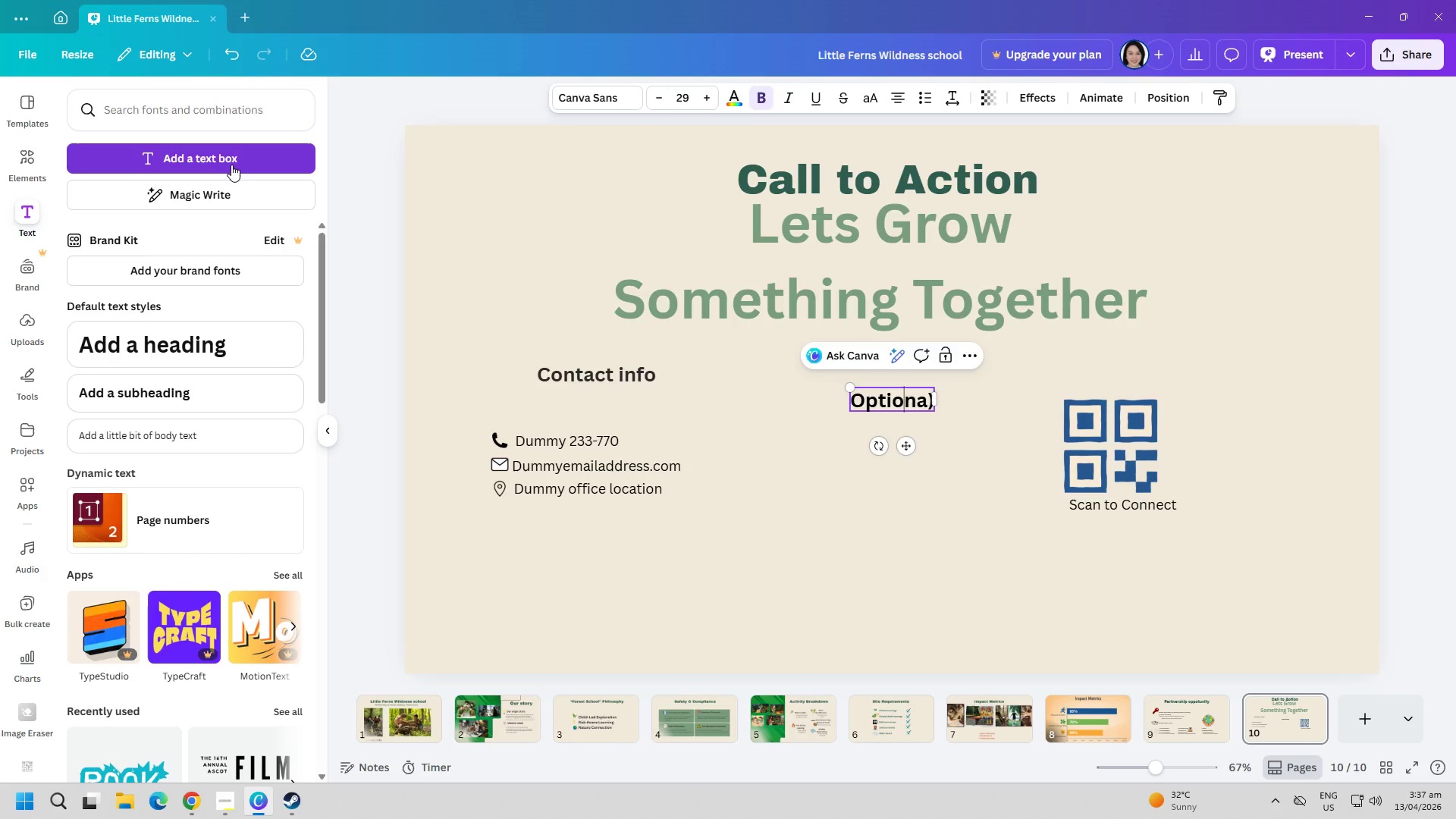 
key(ArrowLeft)
 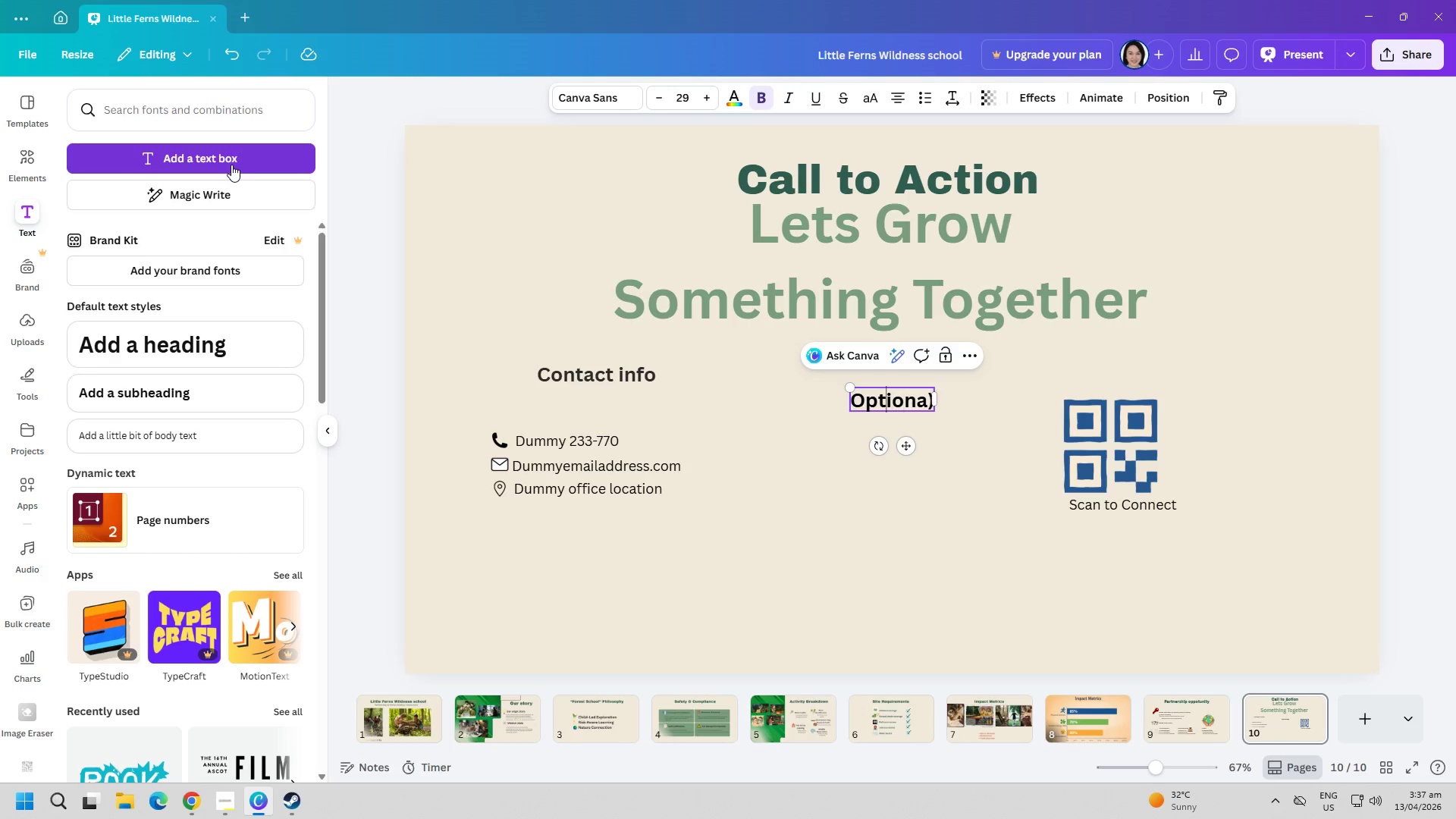 
key(ArrowLeft)
 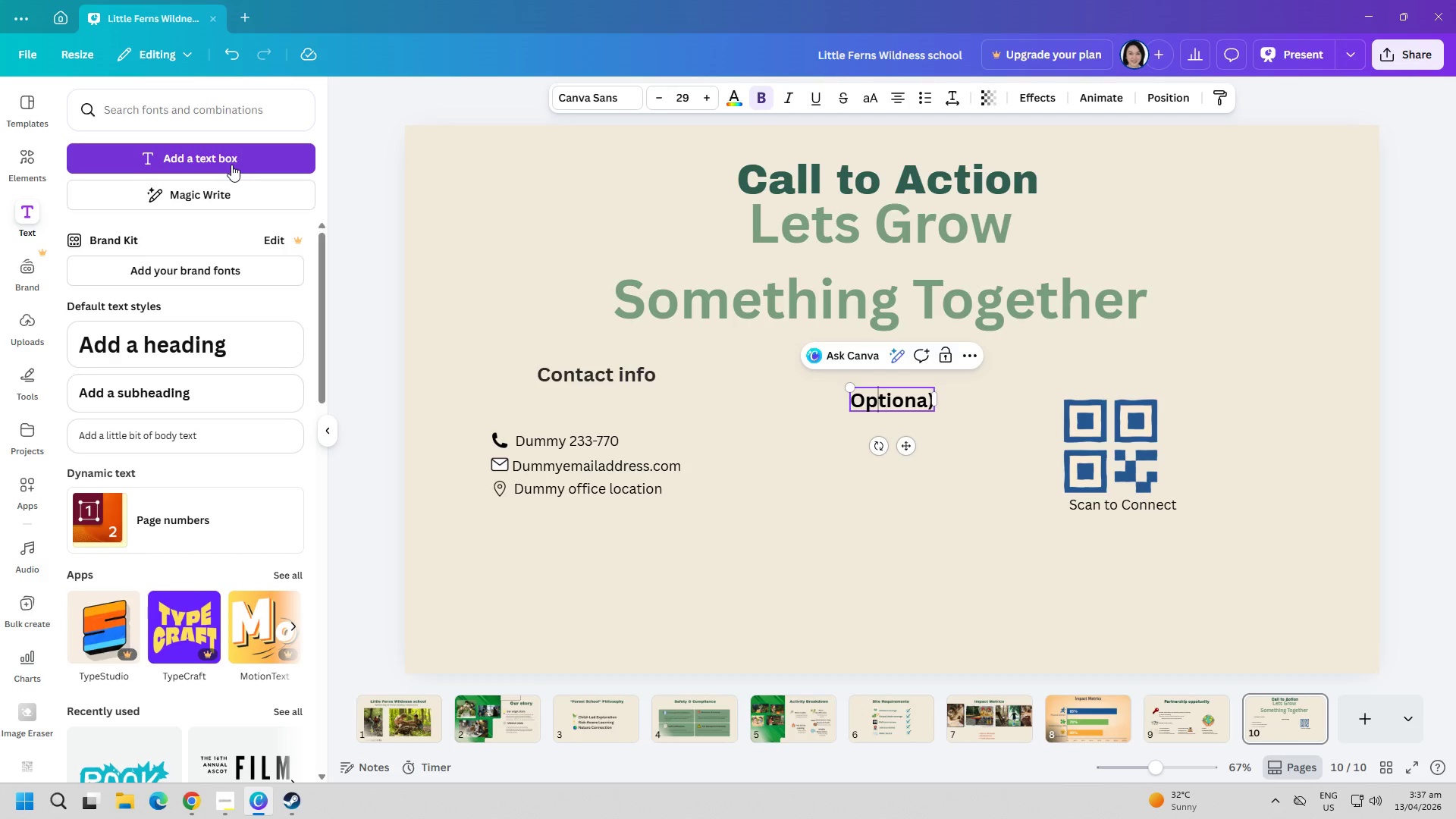 
key(ArrowLeft)
 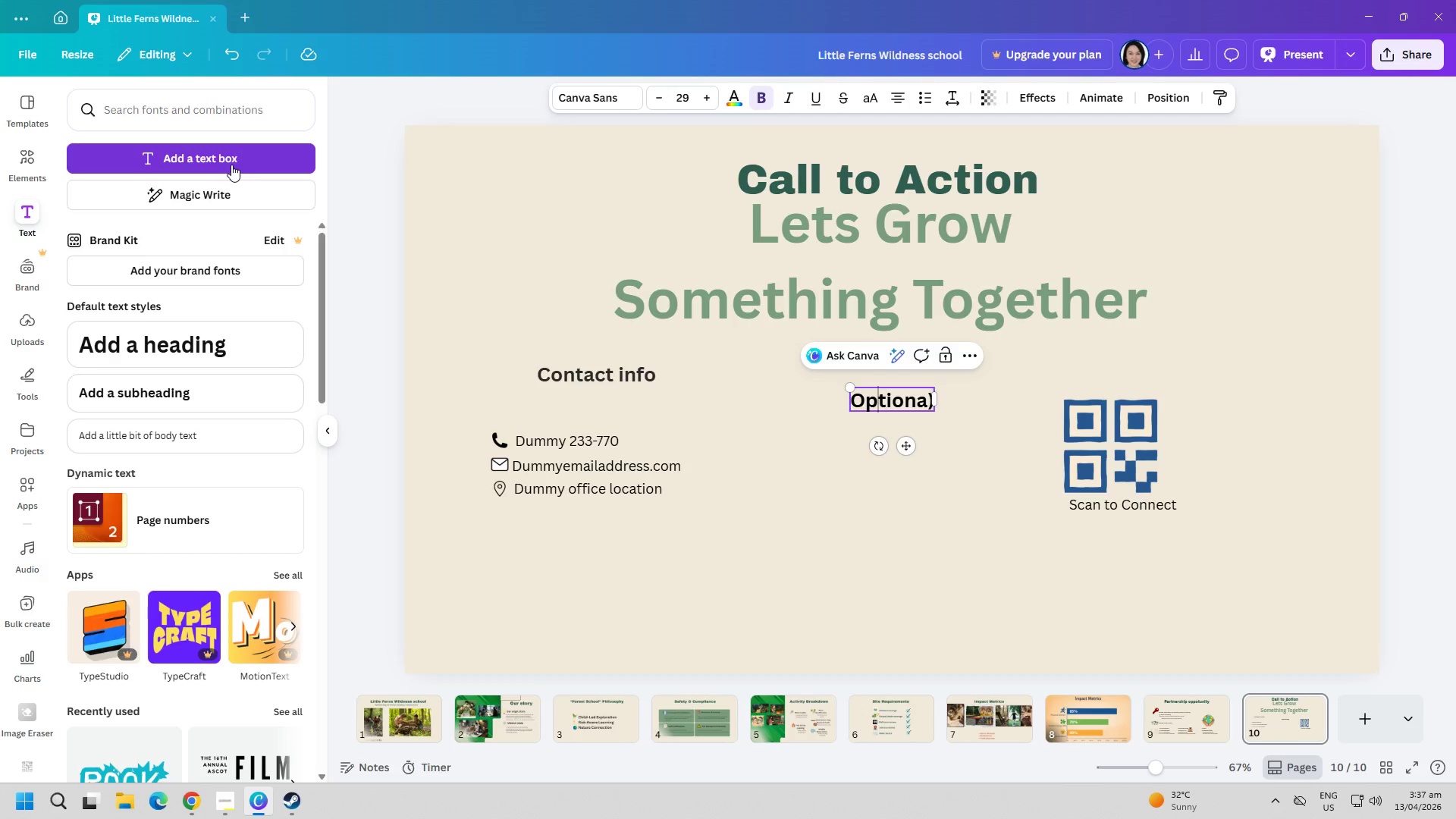 
key(ArrowLeft)
 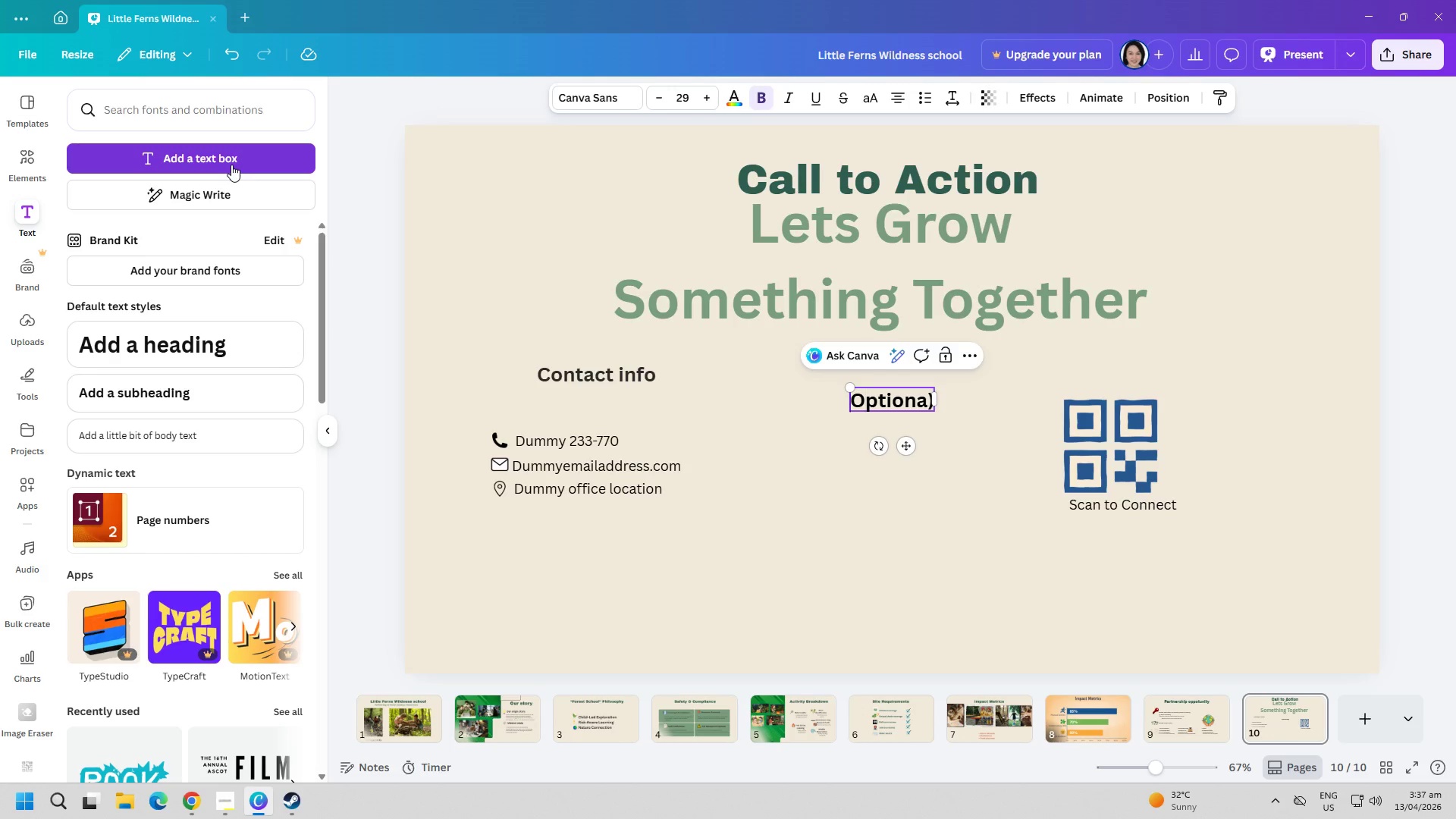 
key(ArrowLeft)
 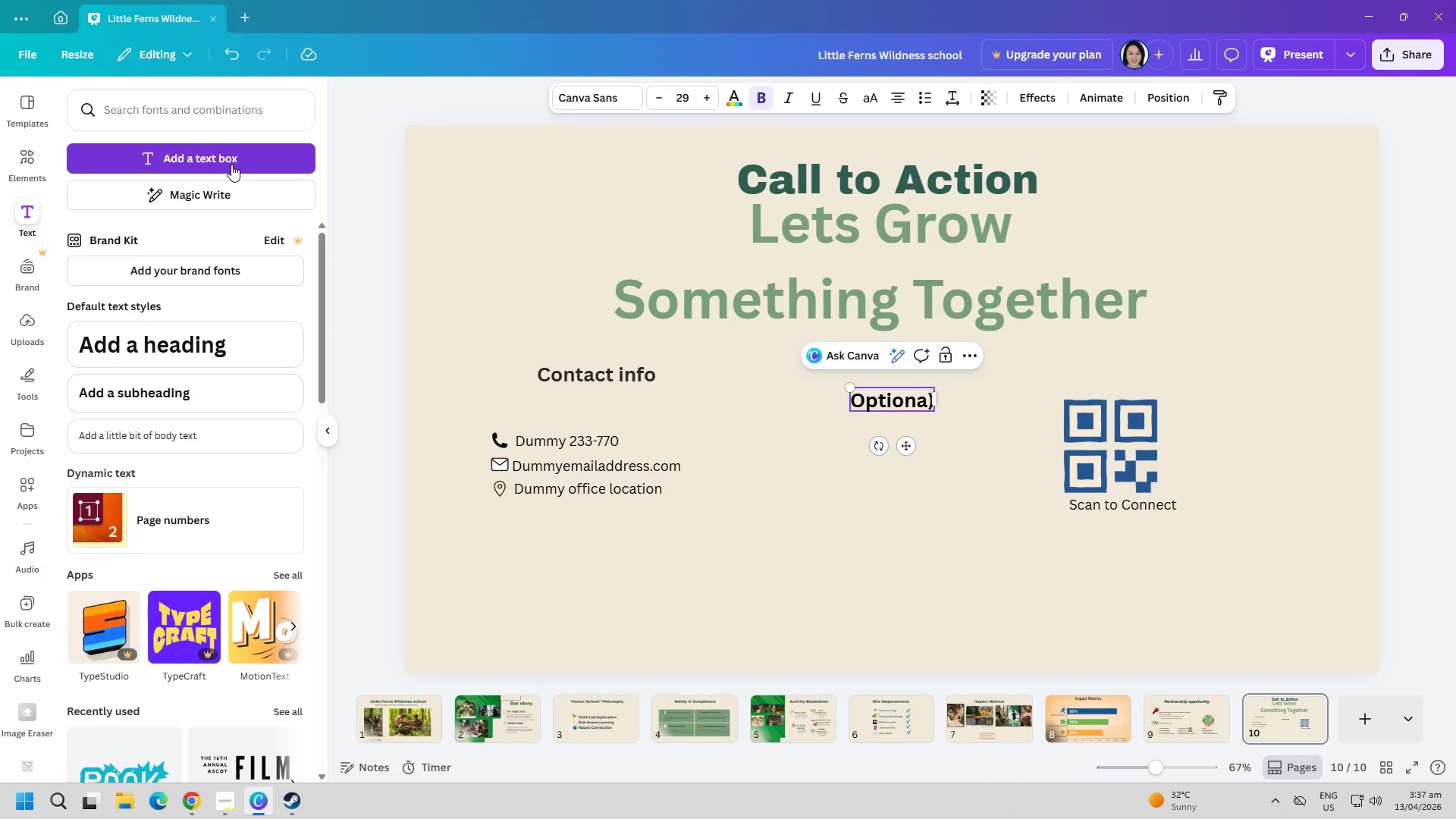 
key(Shift+ShiftRight)
 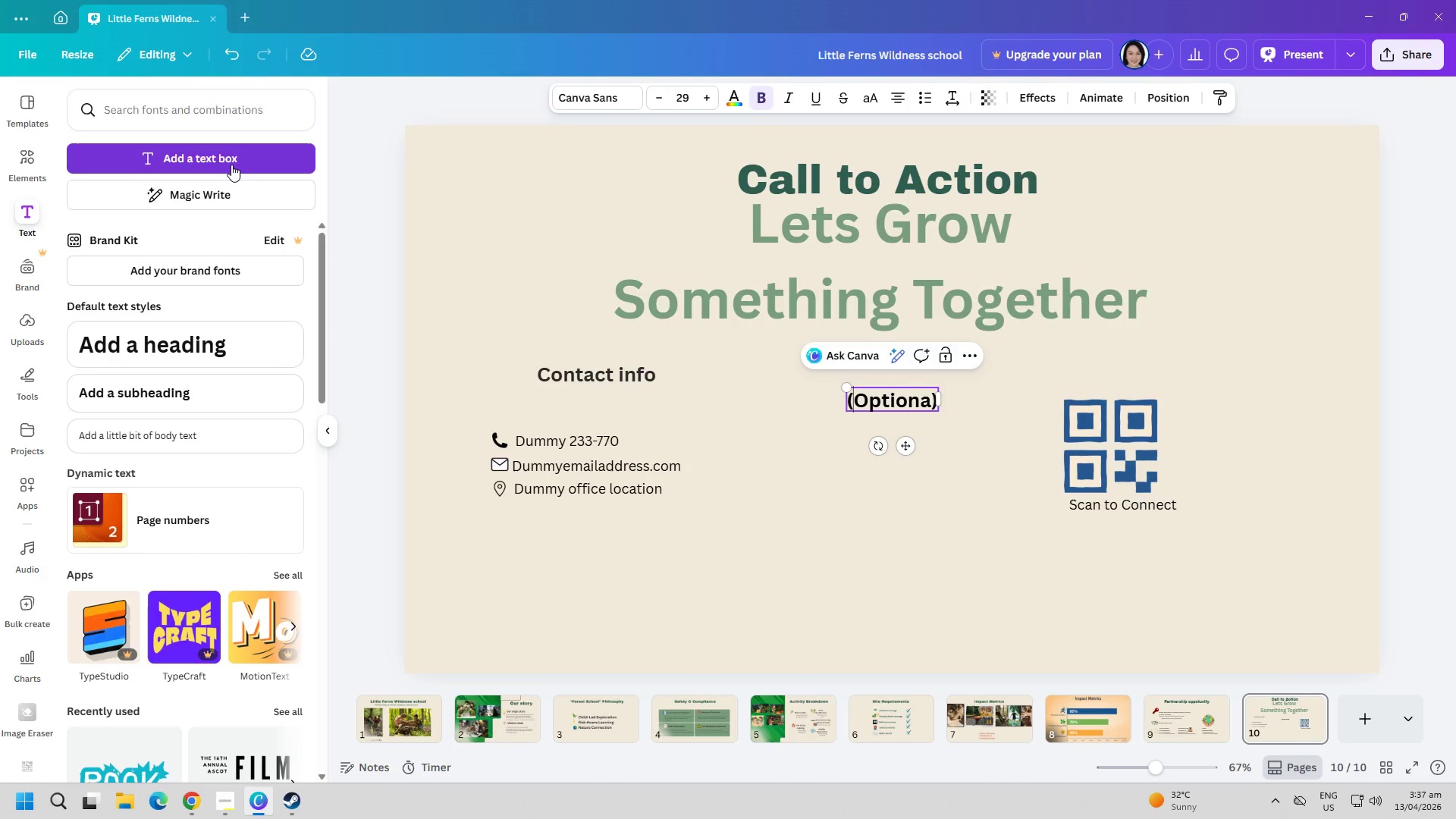 
key(Shift+9)
 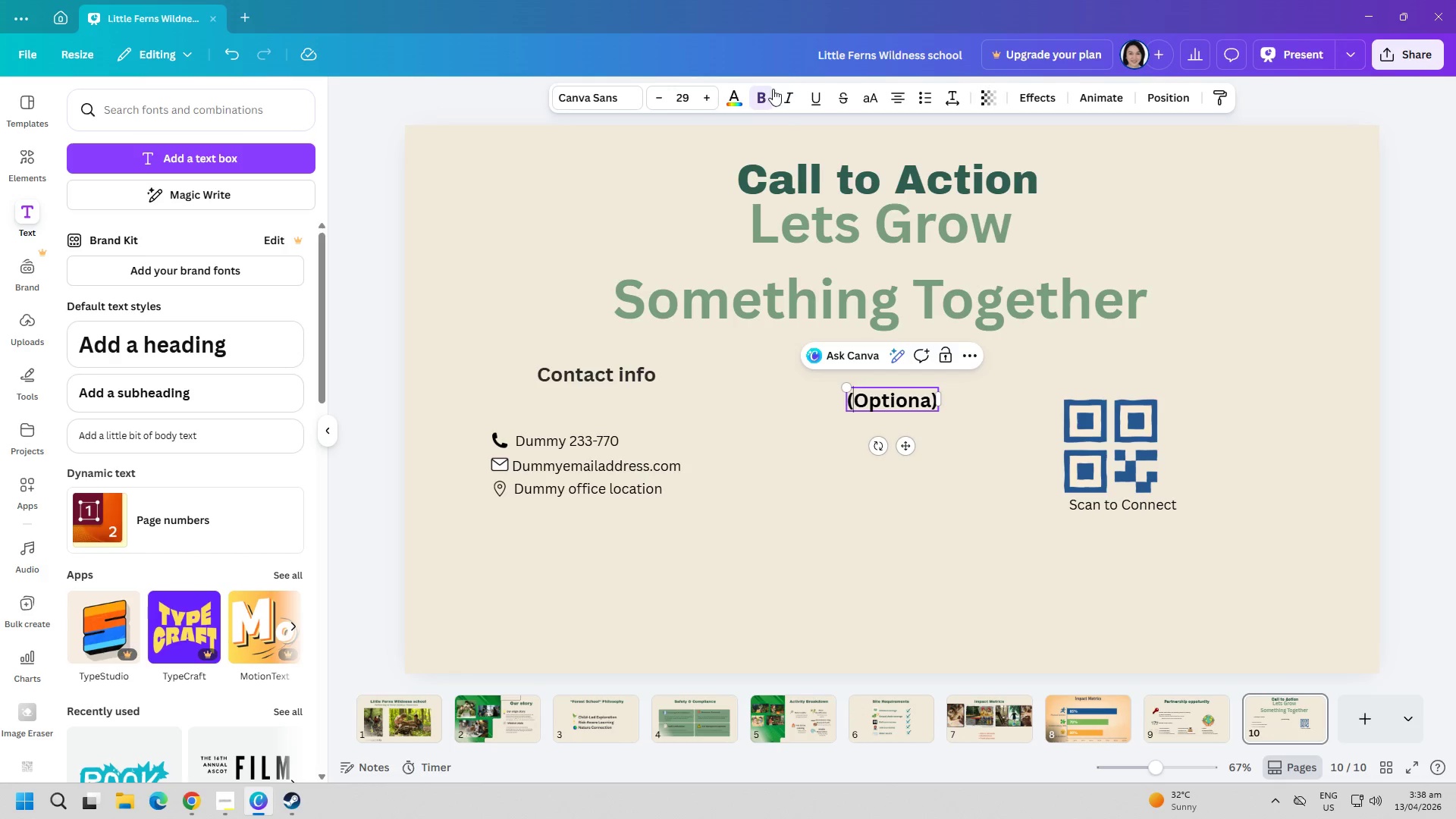 
left_click([758, 100])
 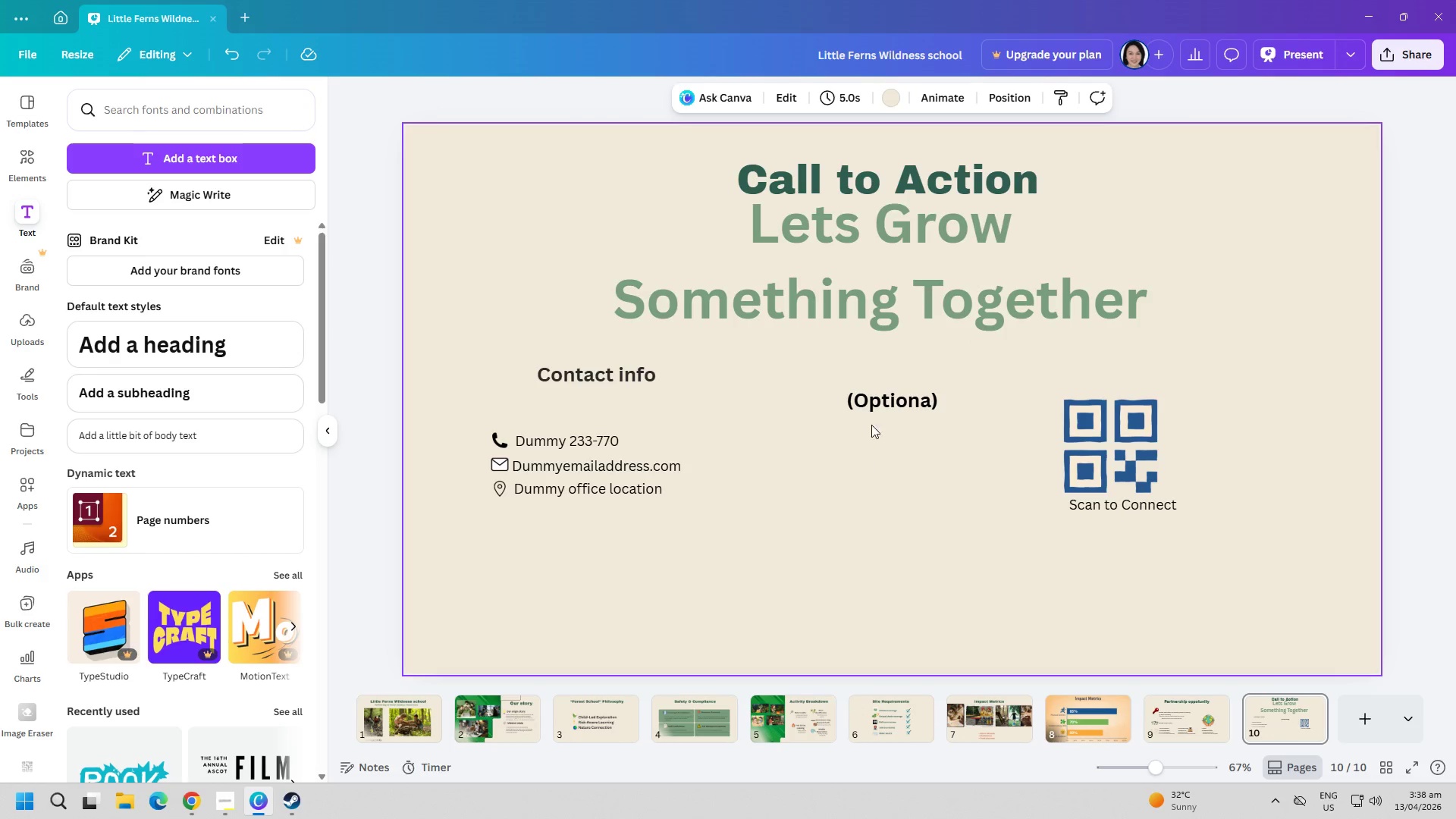 
double_click([880, 400])
 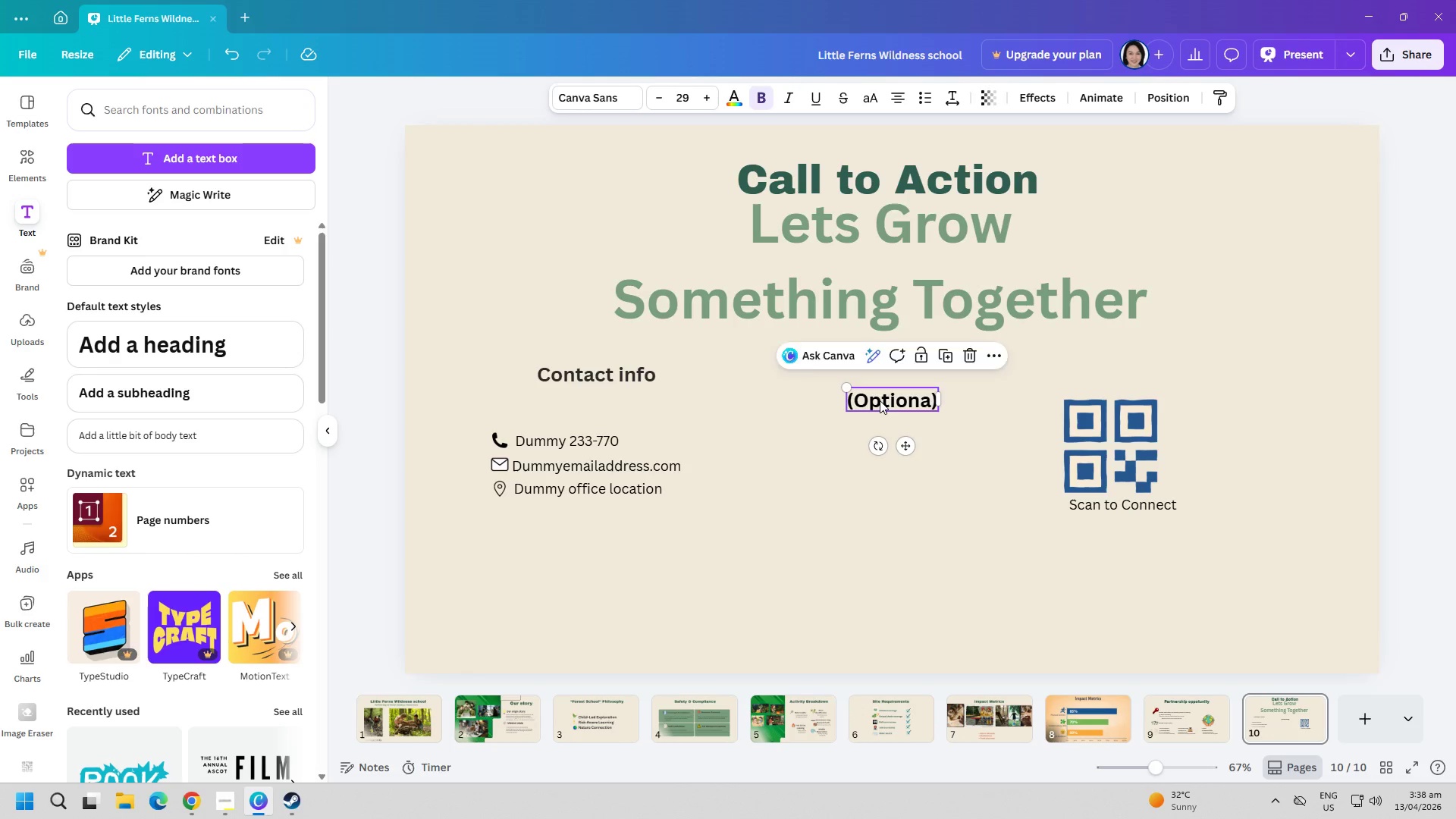 
triple_click([880, 400])
 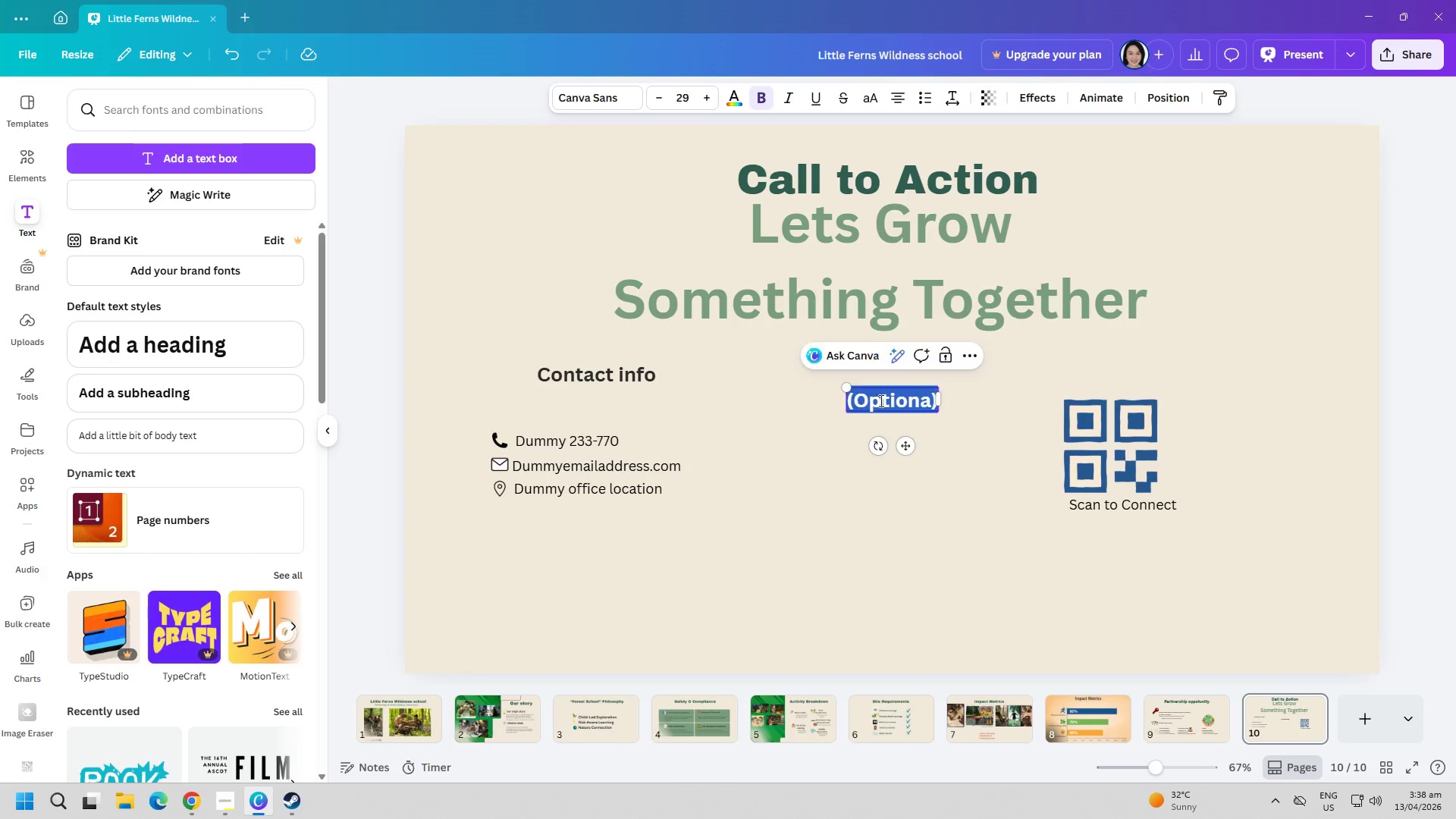 
key(Control+ControlLeft)
 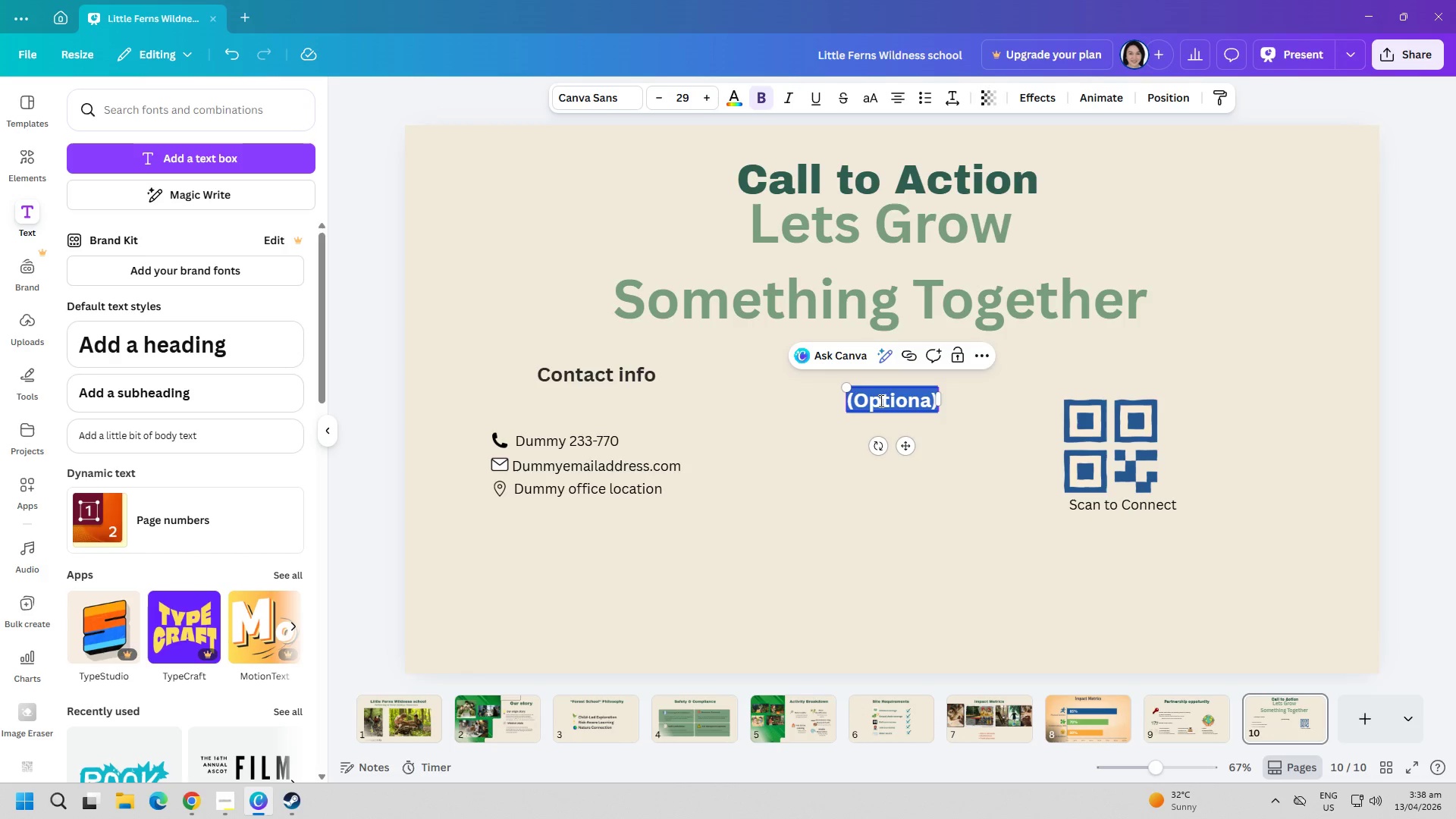 
key(Control+A)
 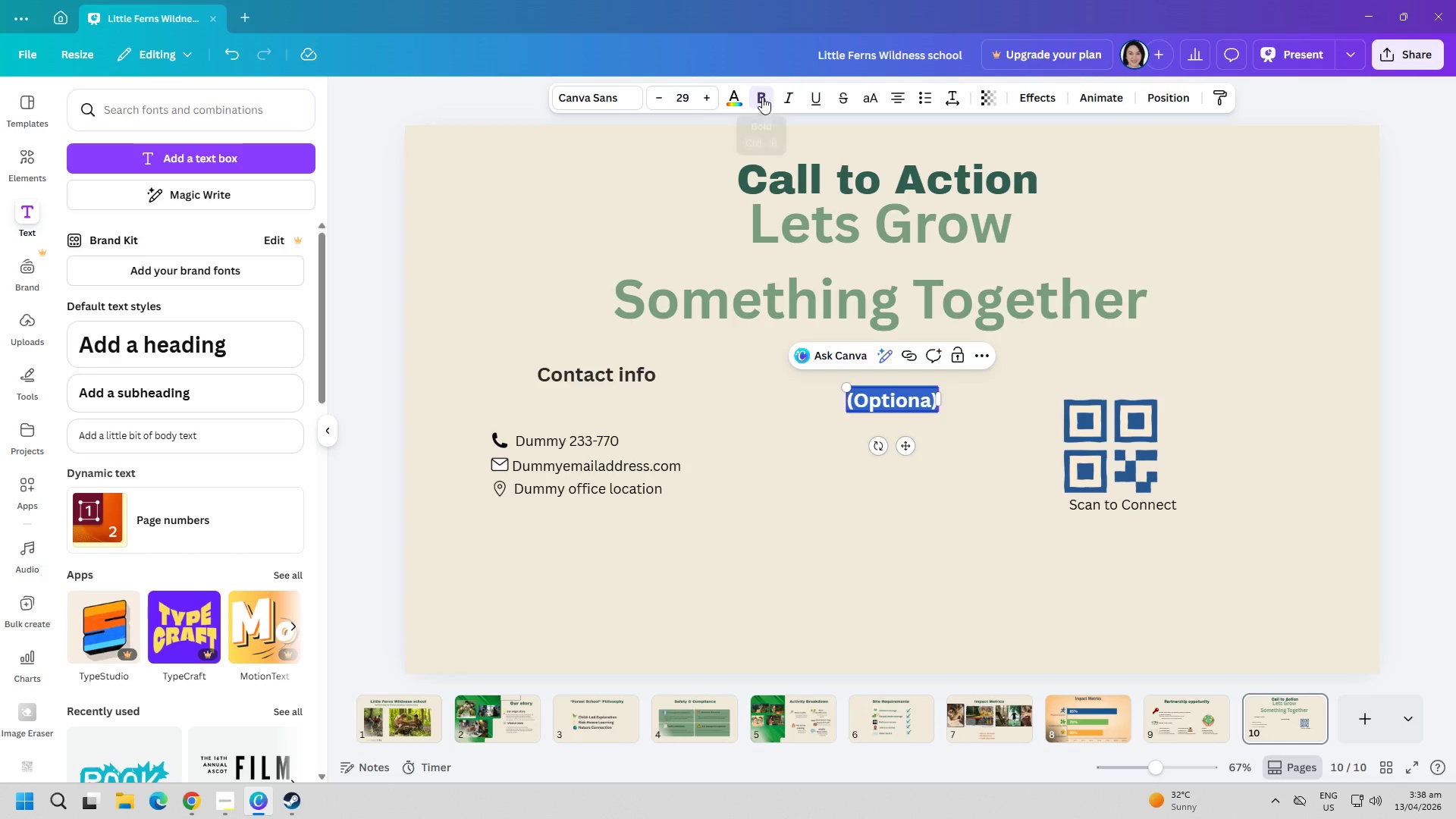 
left_click([762, 97])
 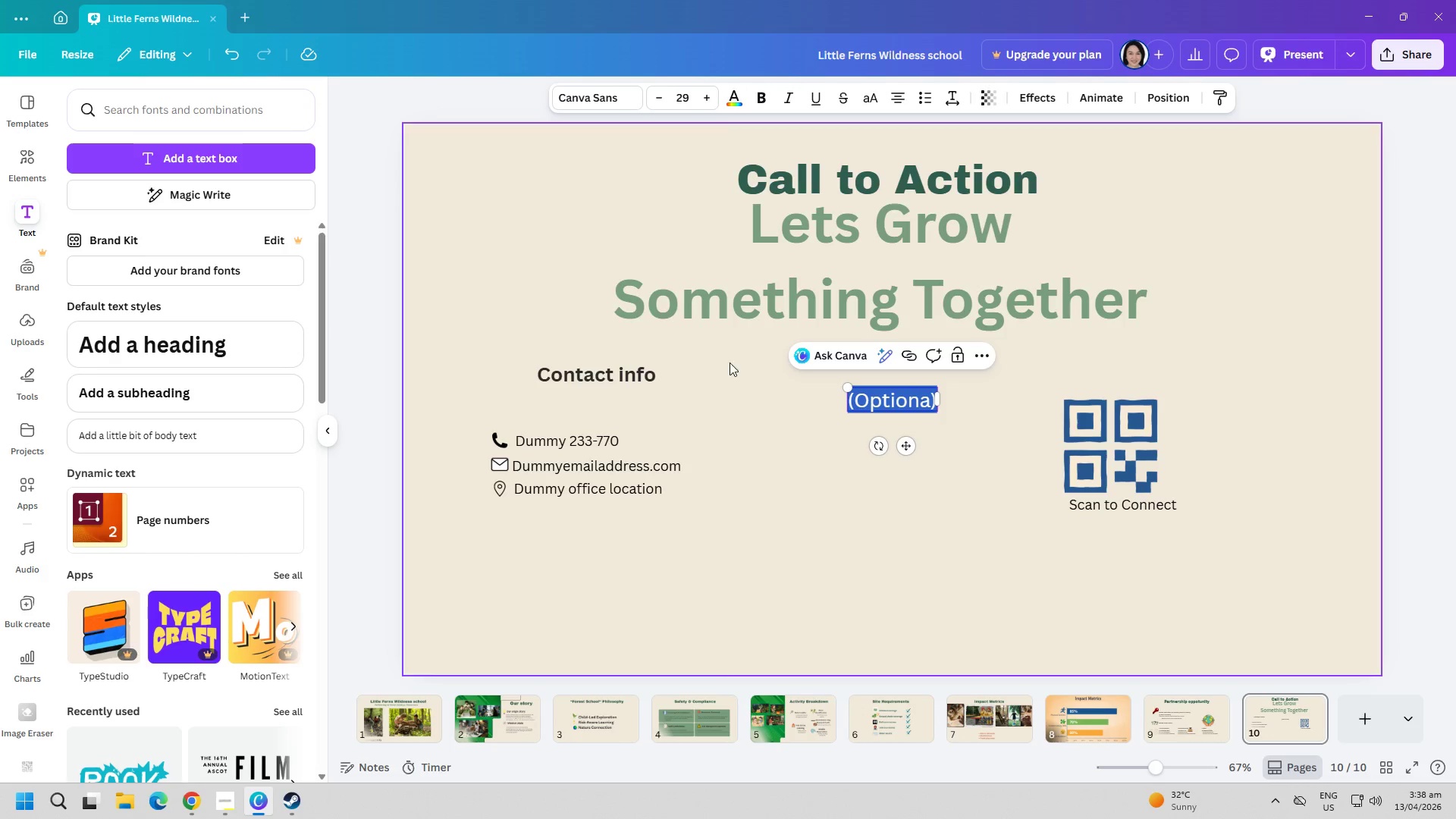 
left_click([585, 97])
 